 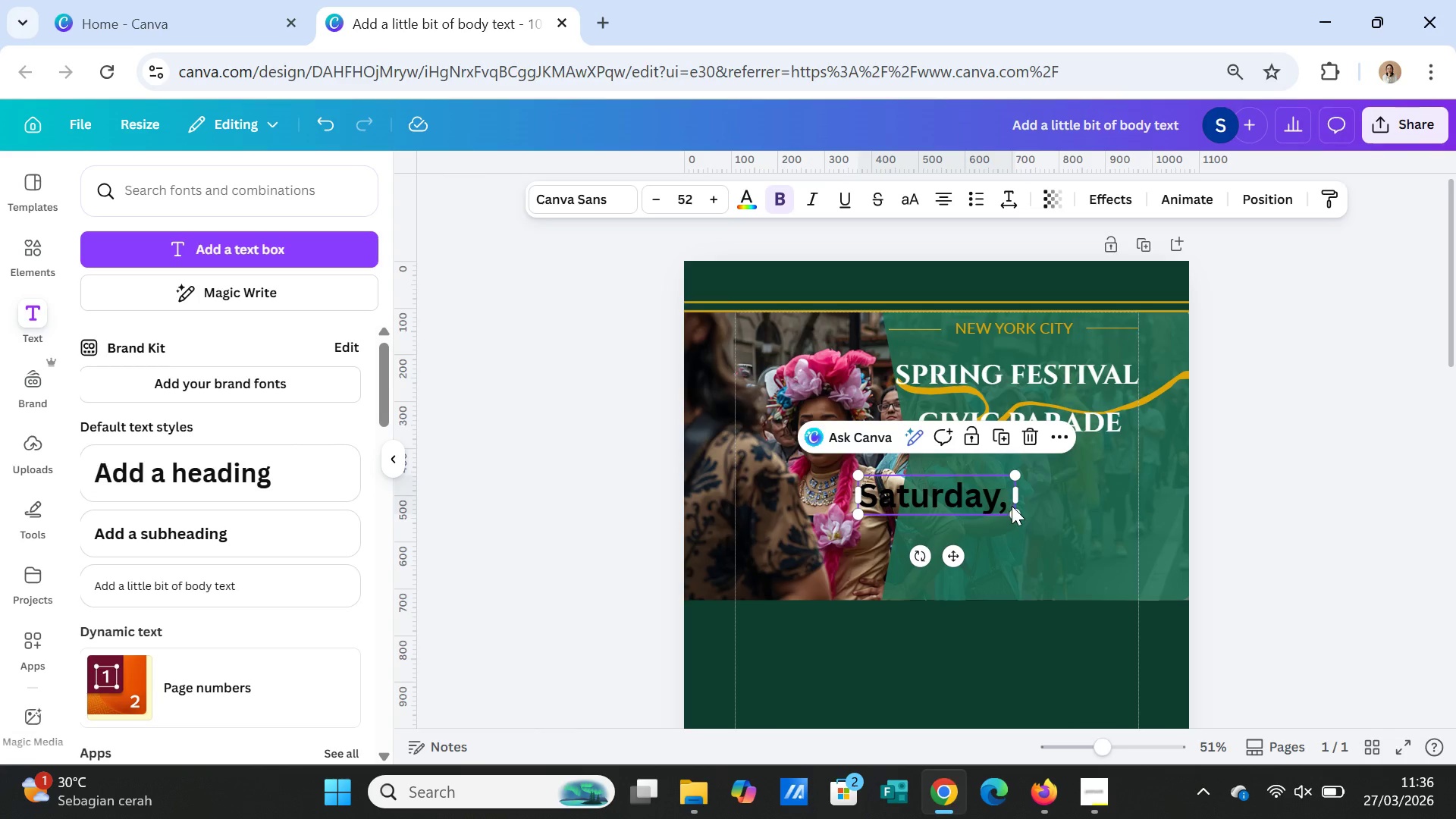 
left_click([1010, 497])
 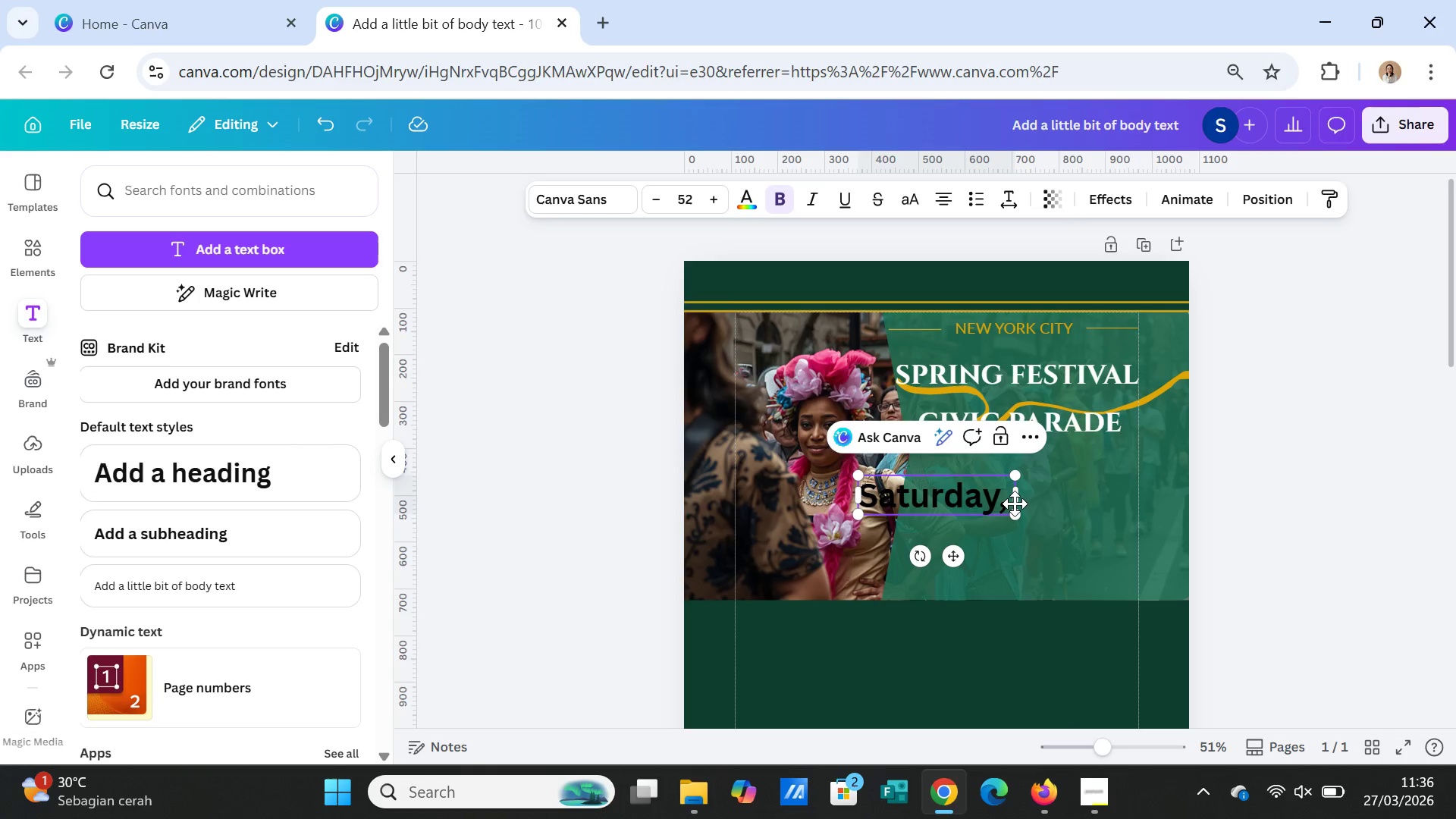 
type( 28th)
 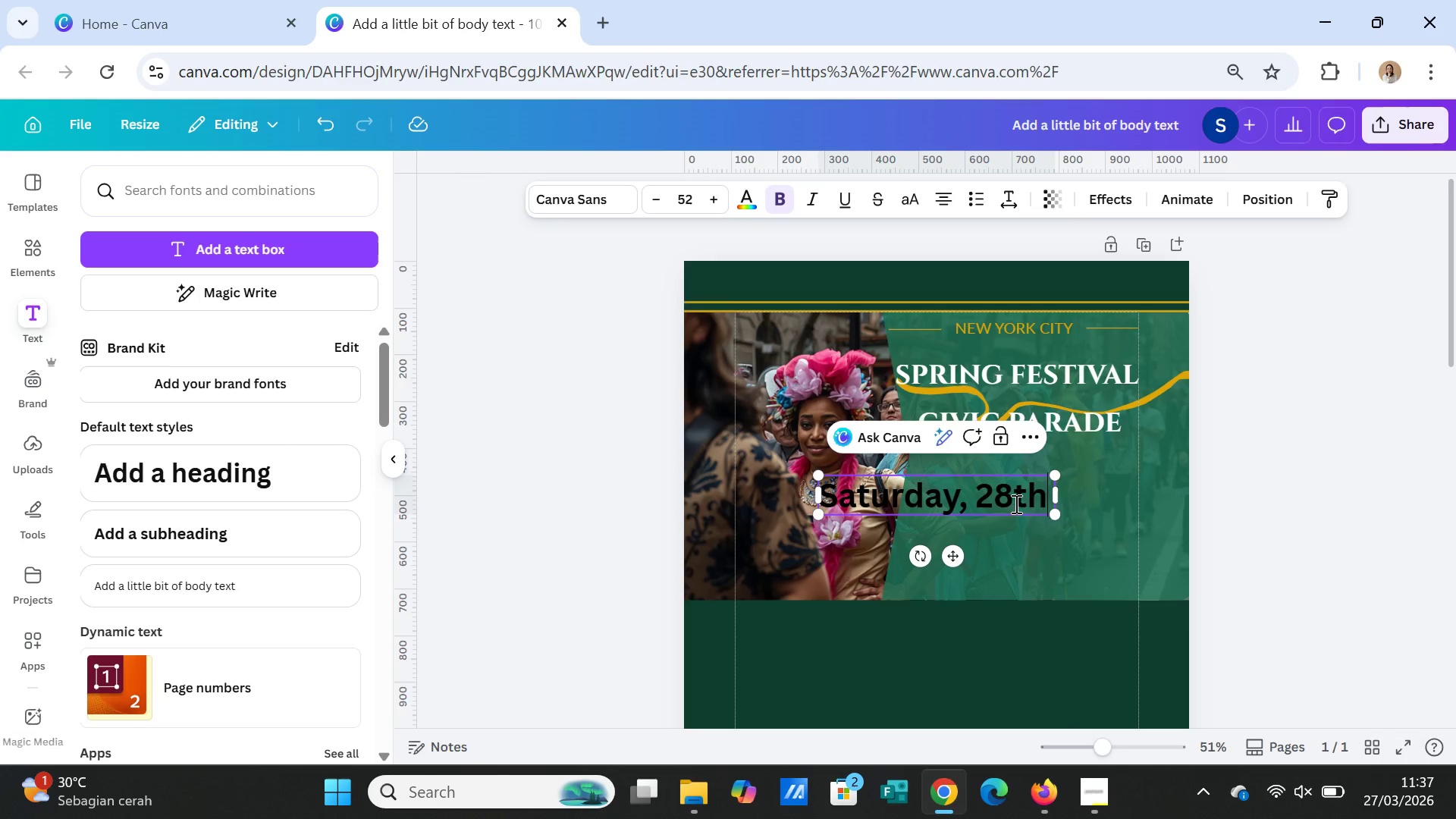 
key(Backspace)
 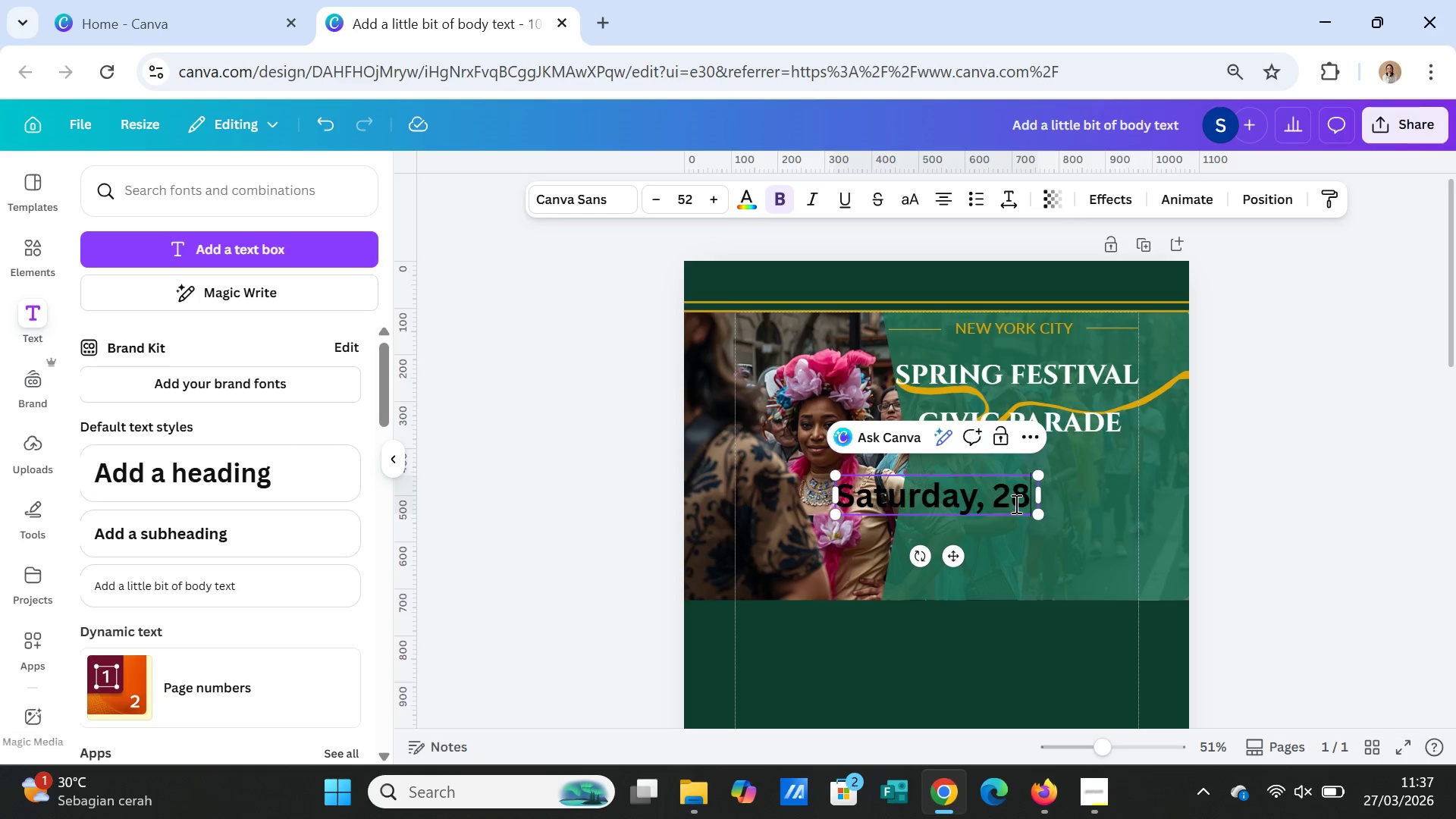 
key(Backspace)
 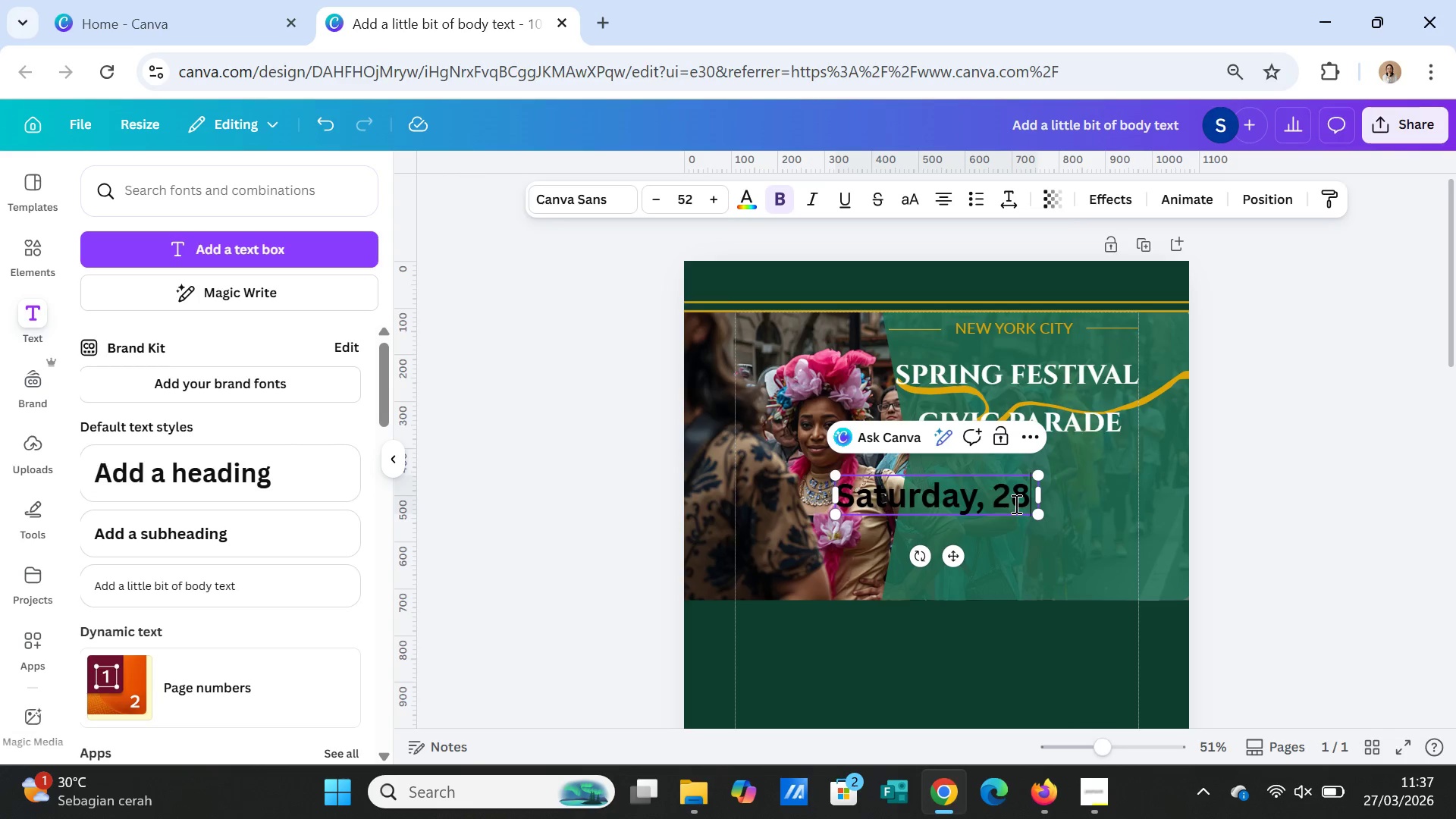 
key(Backspace)
 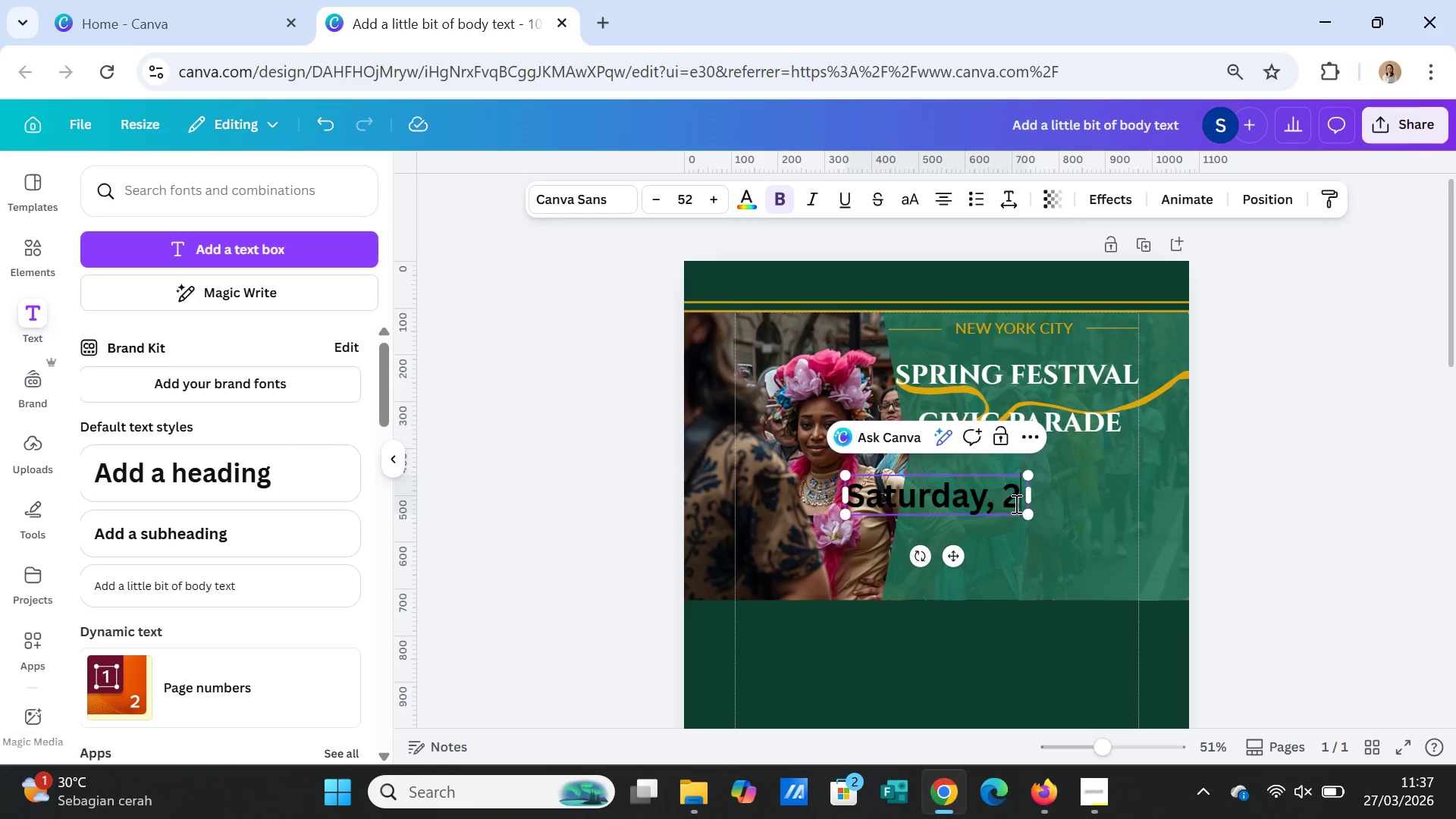 
key(Backspace)
 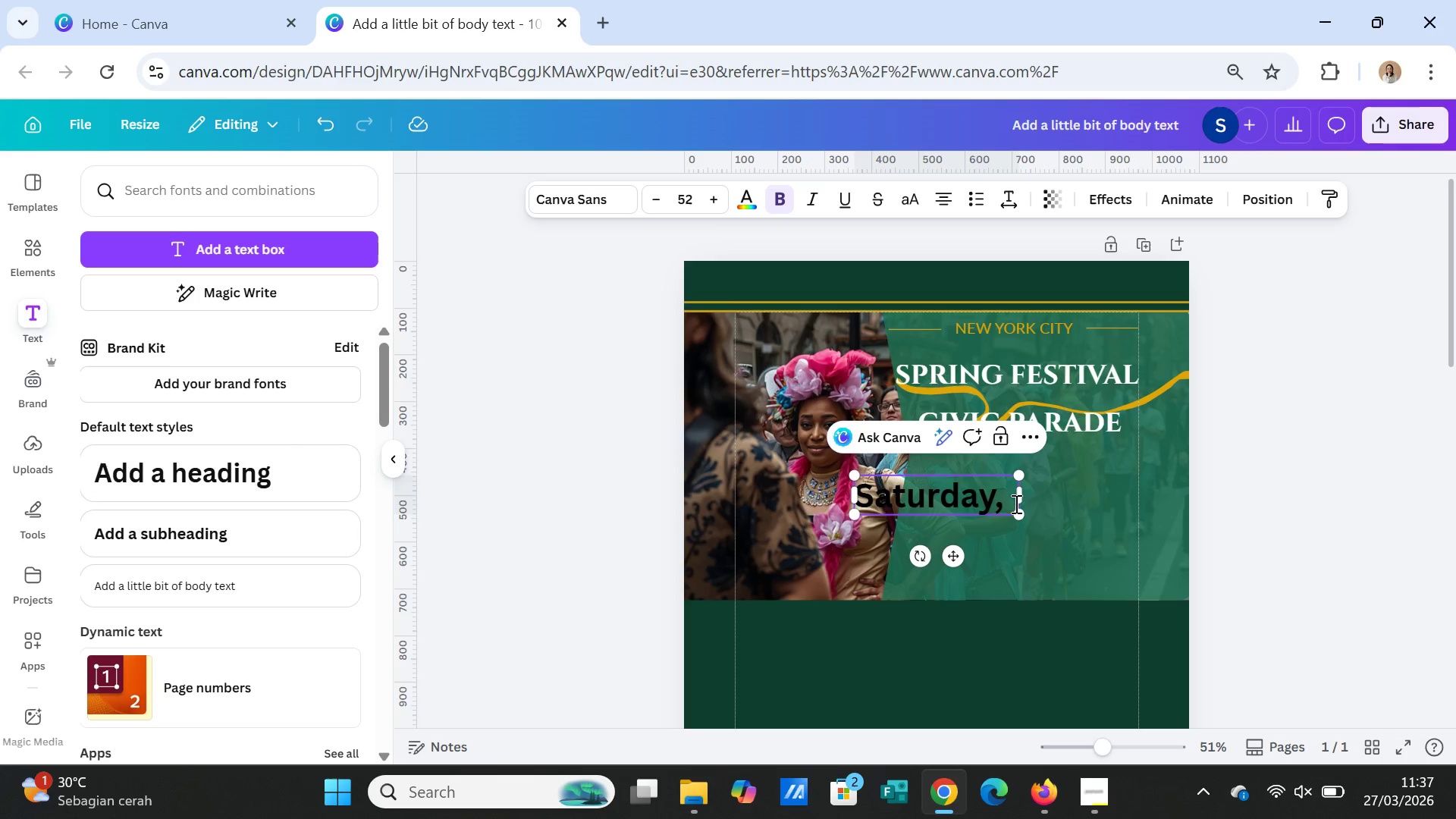 
type(March 28)
 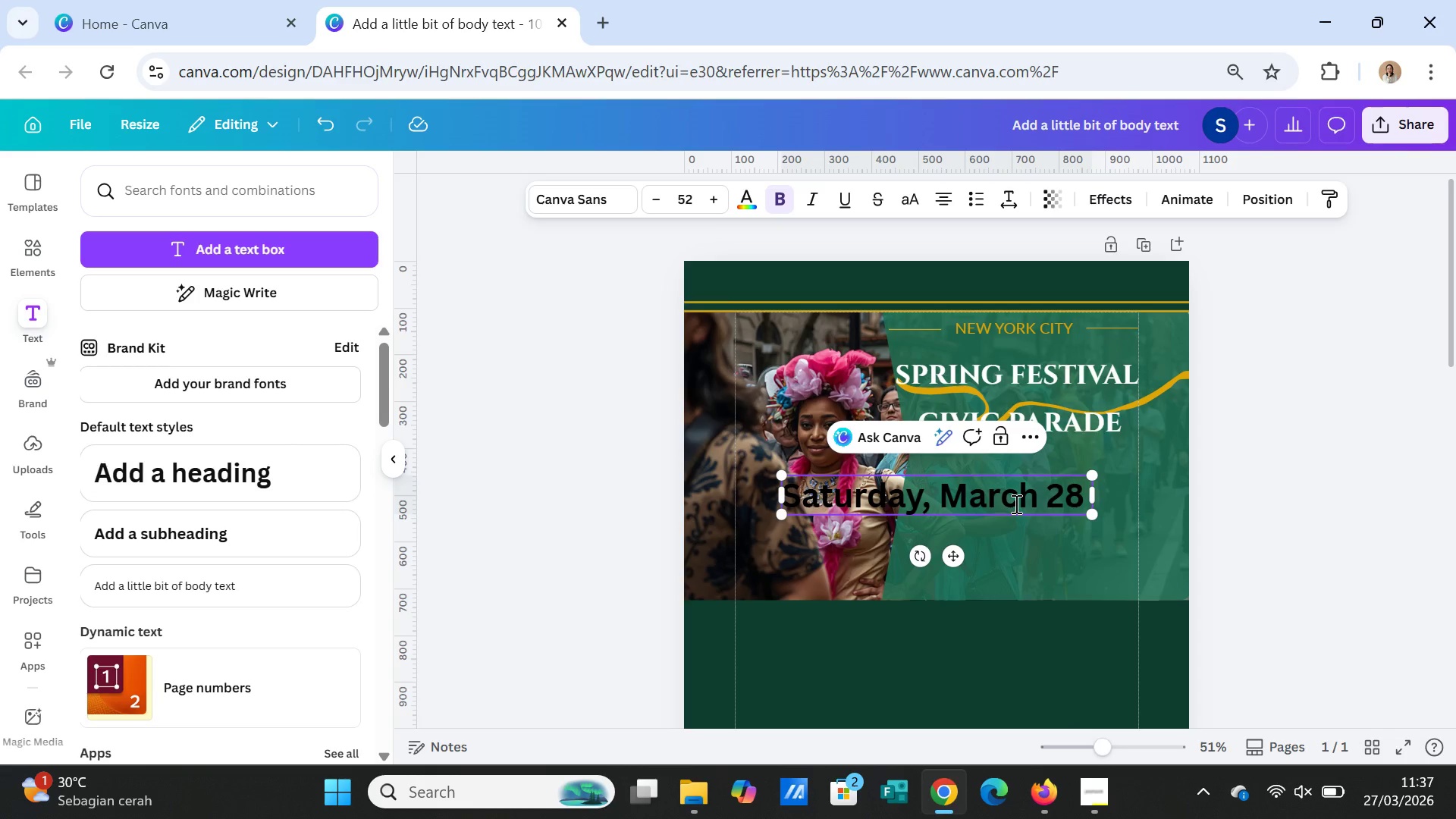 
wait(5.47)
 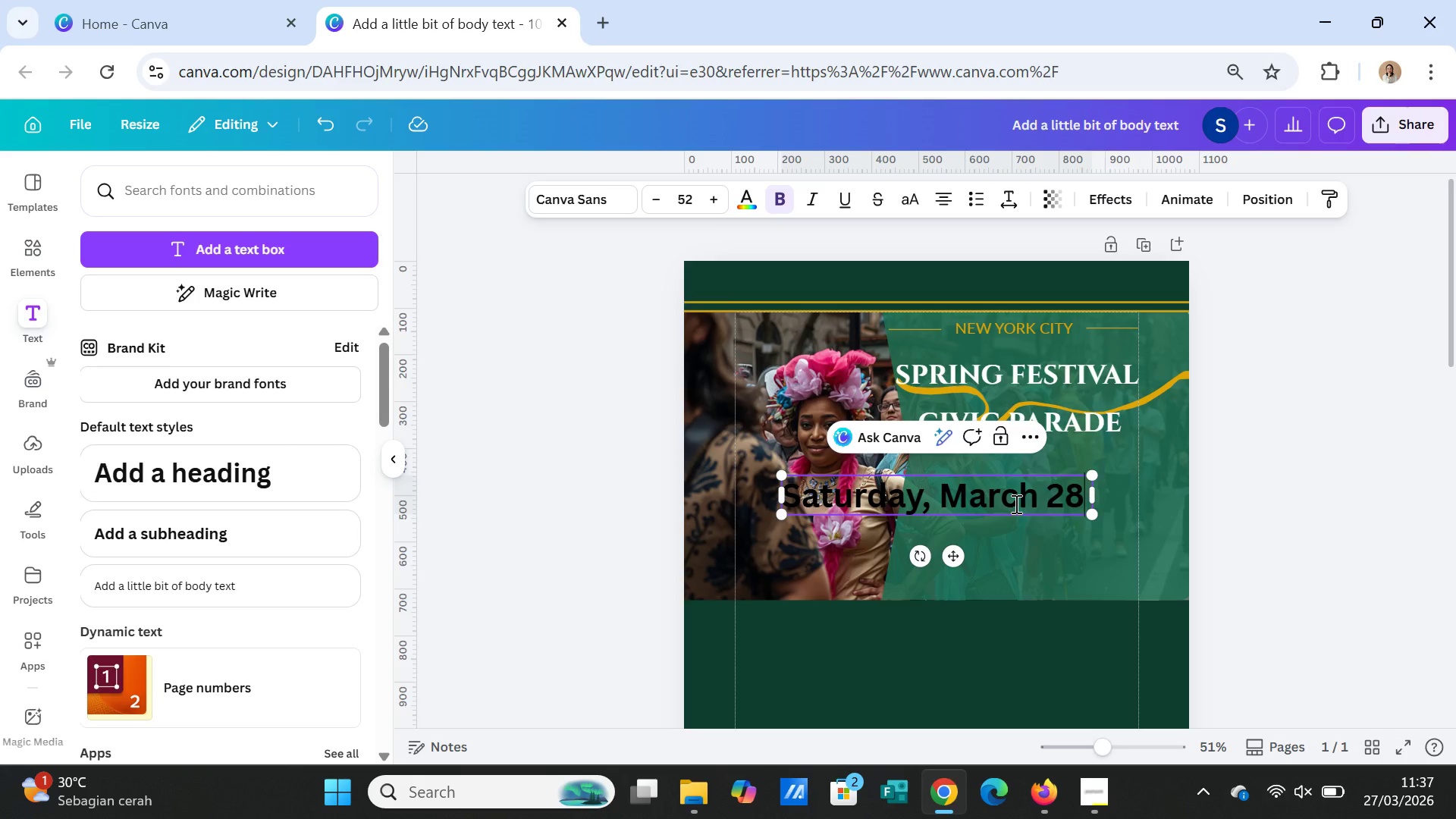 
type(, 2026)
 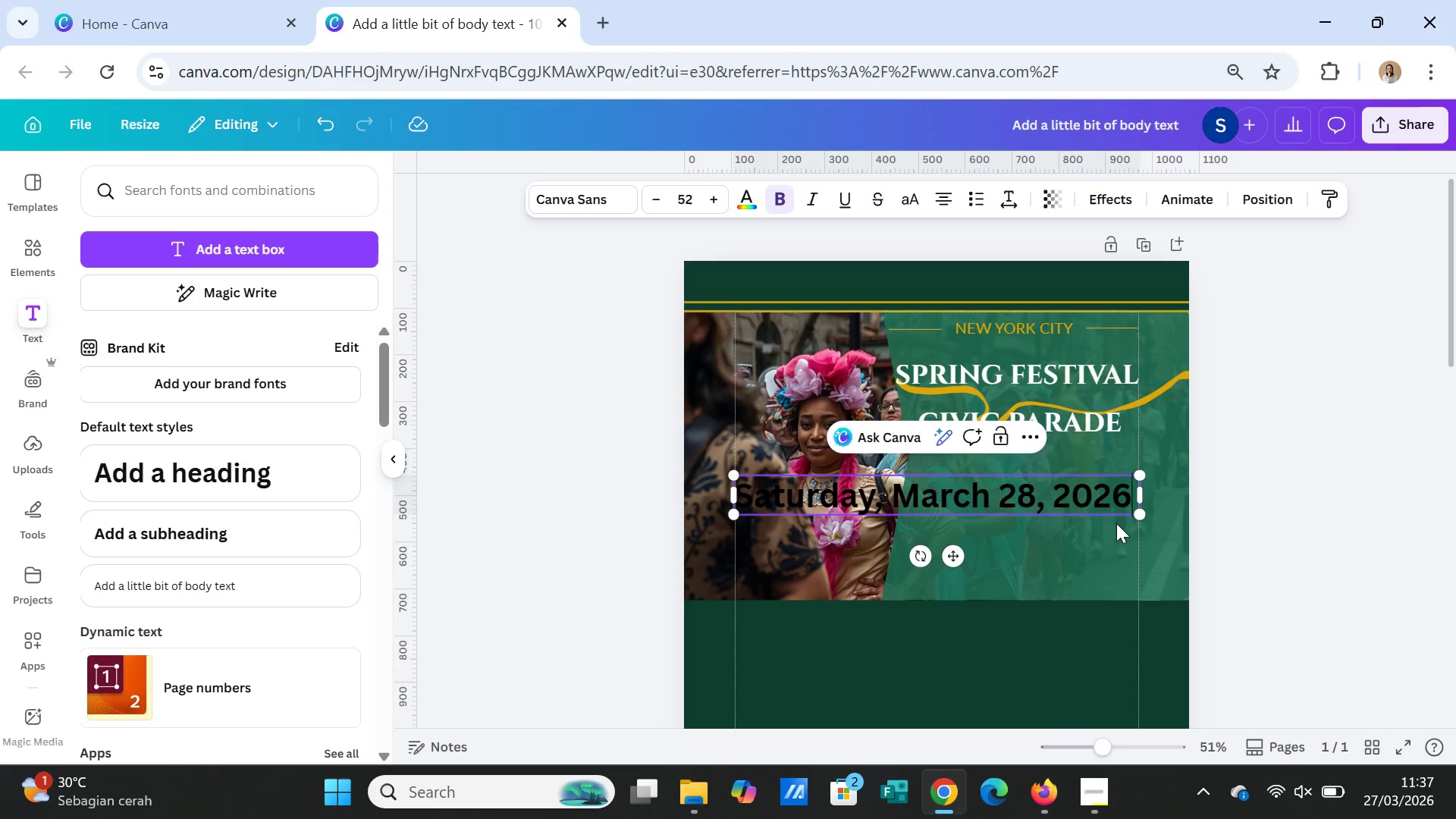 
left_click([1310, 538])
 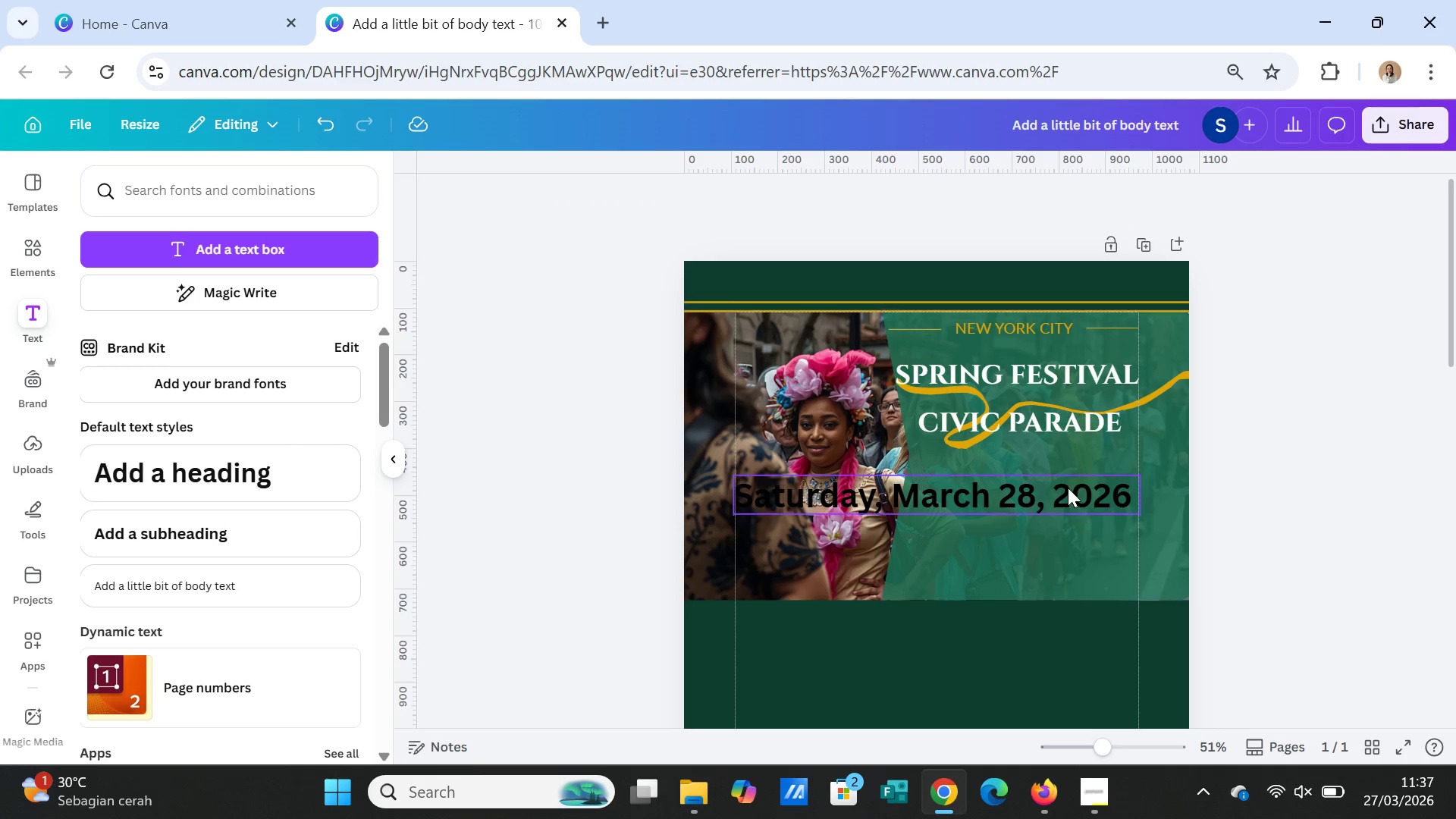 
left_click([1066, 486])
 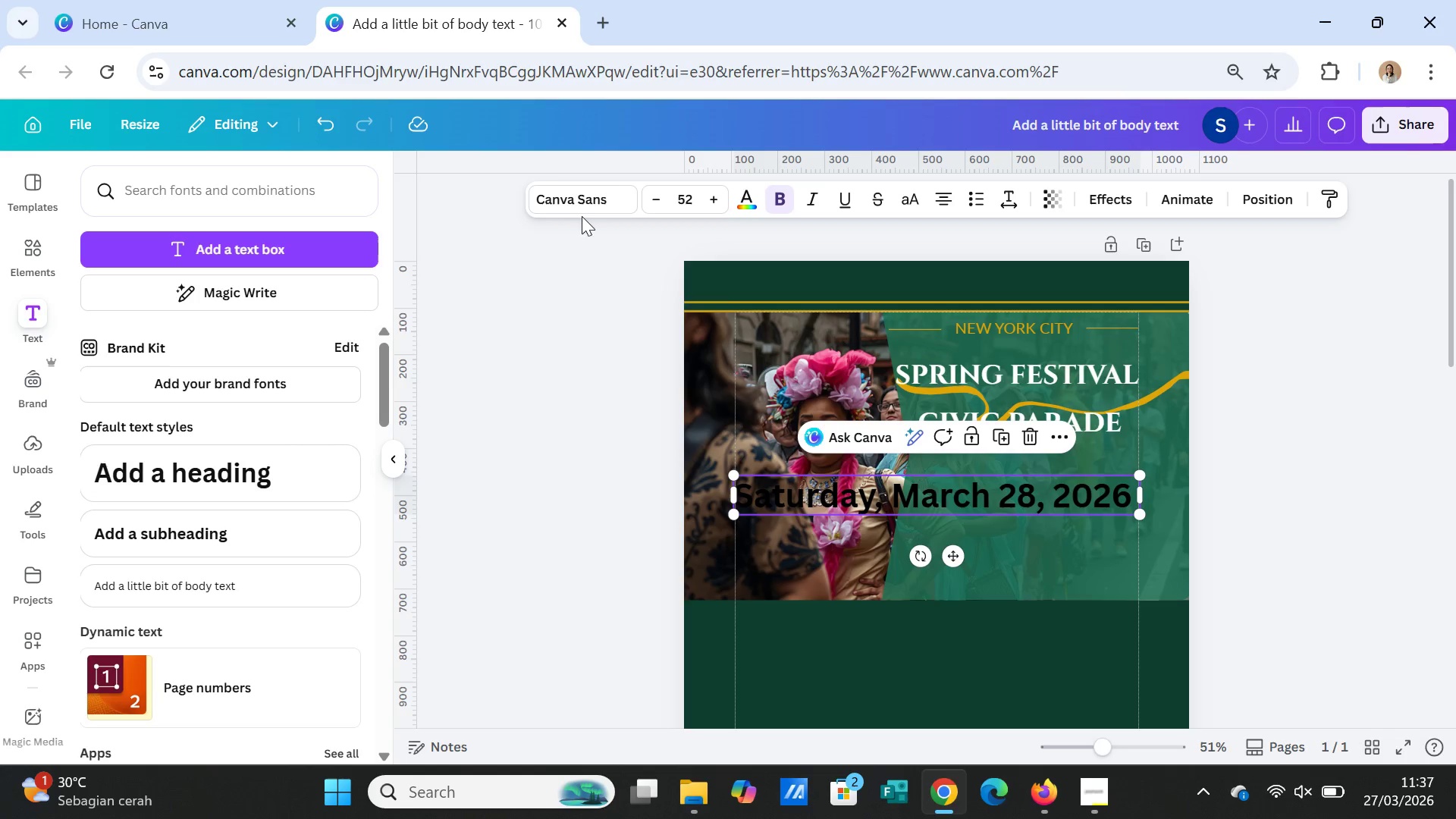 
double_click([579, 201])
 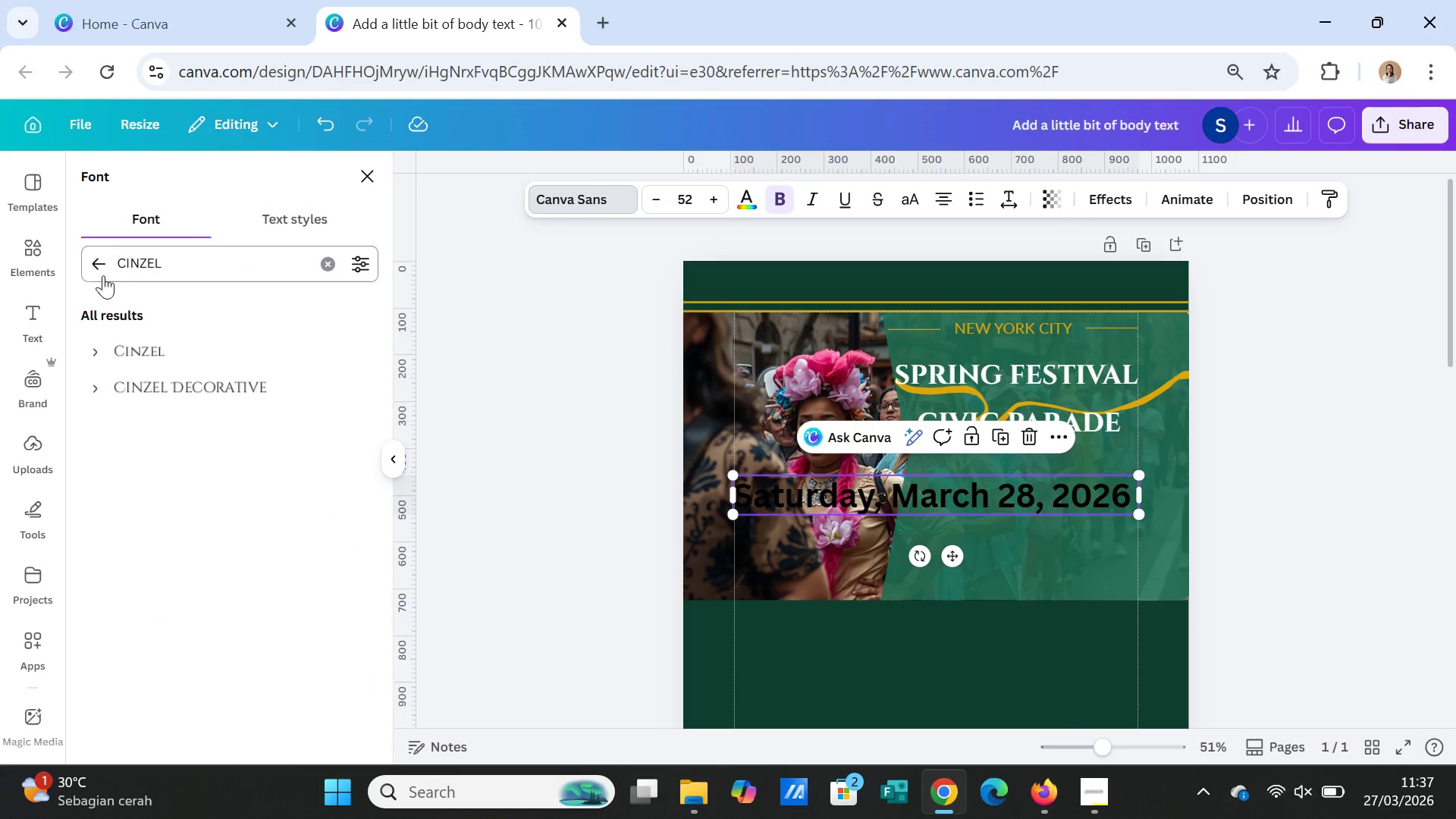 
left_click([96, 260])
 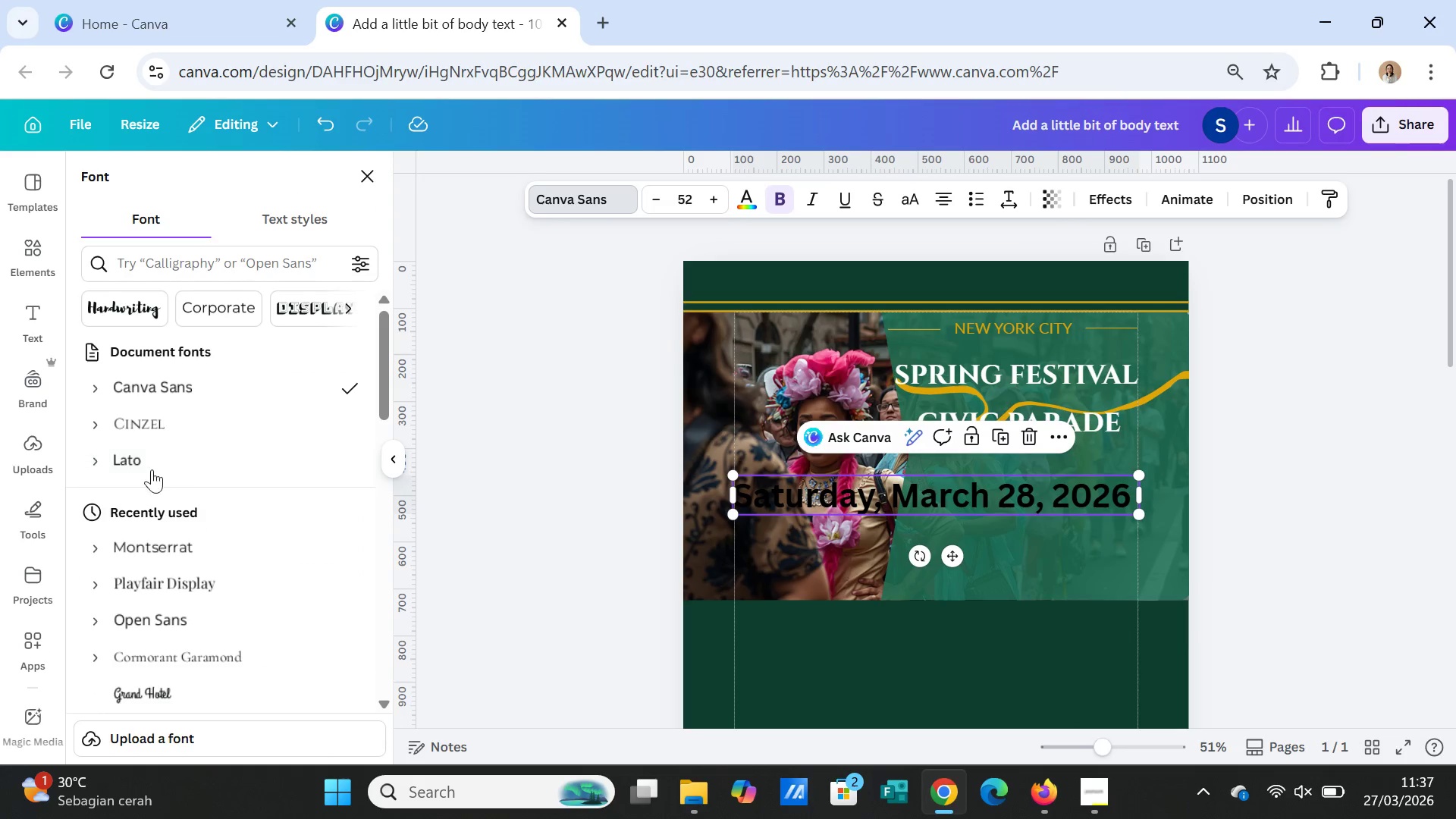 
left_click([150, 459])
 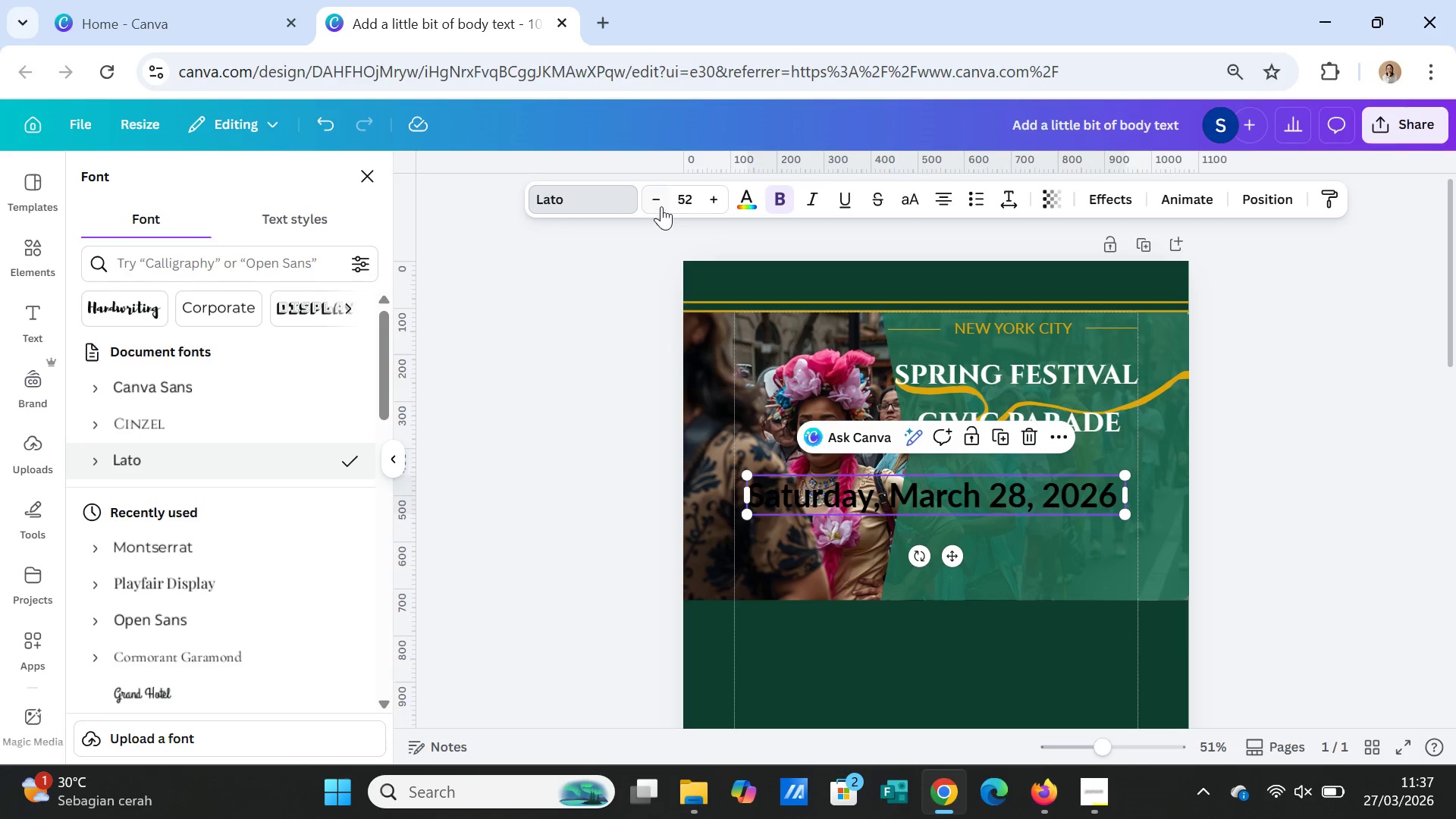 
double_click([663, 205])
 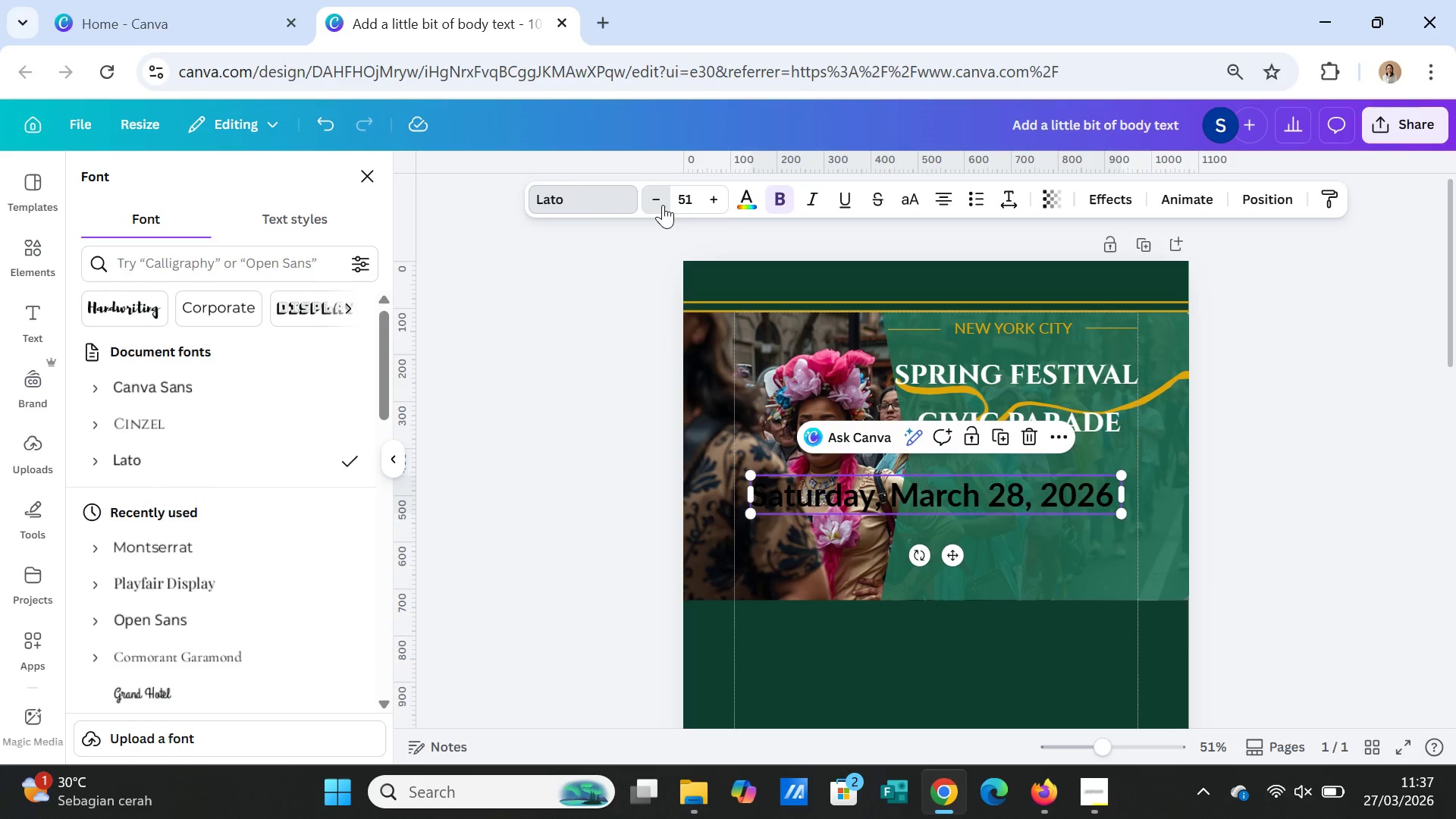 
triple_click([663, 205])
 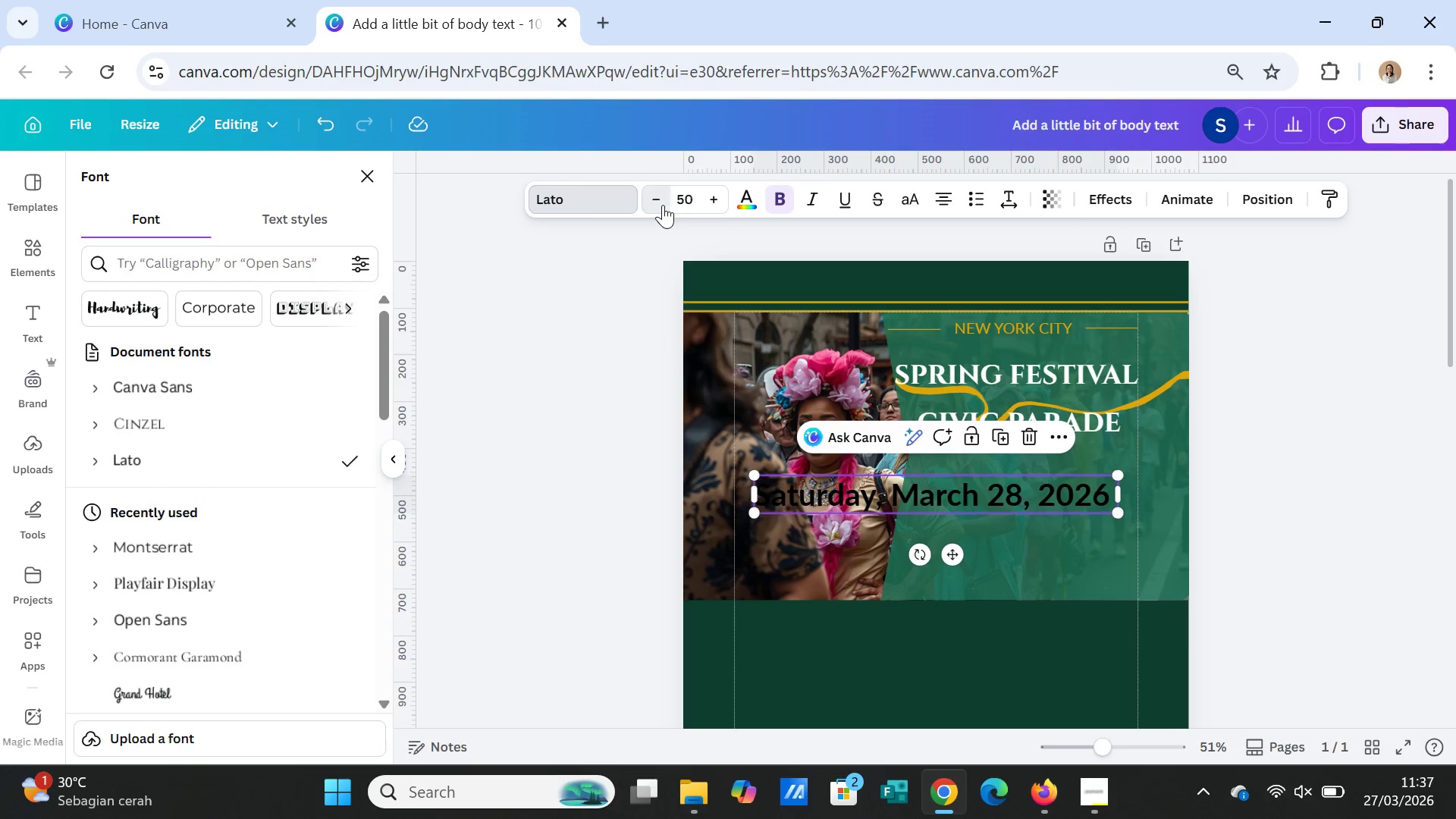 
triple_click([663, 205])
 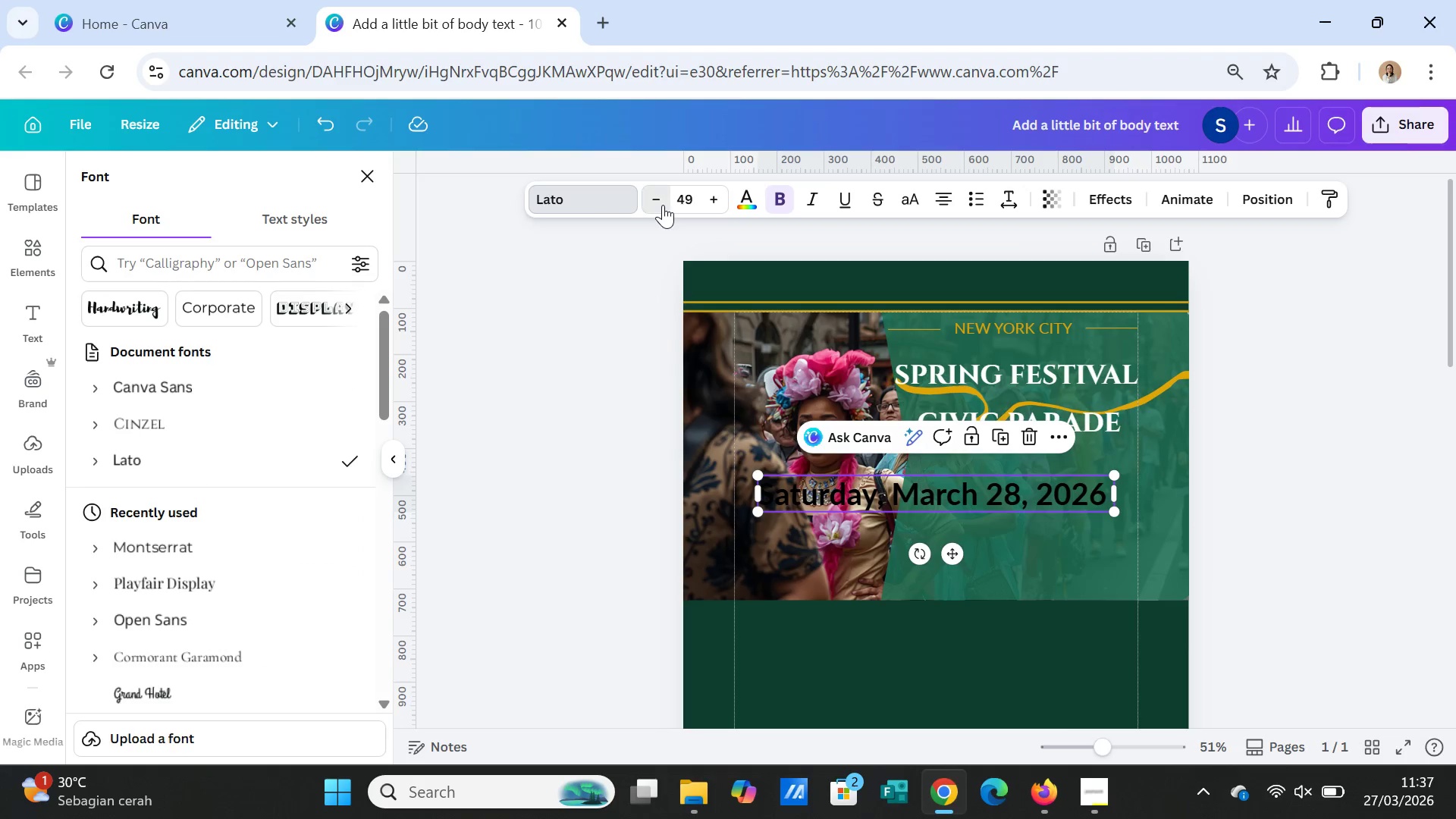 
triple_click([663, 205])
 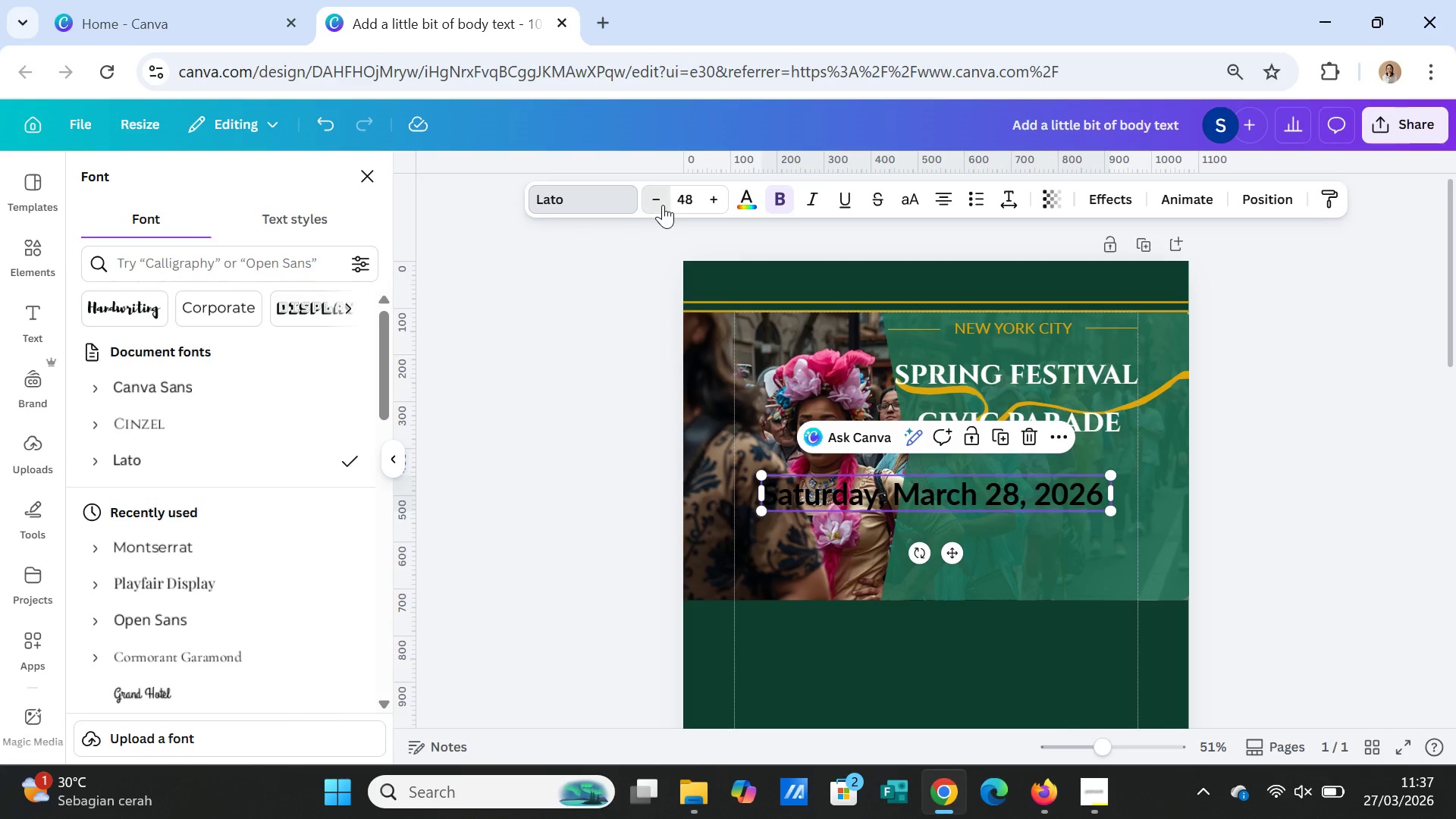 
triple_click([663, 205])
 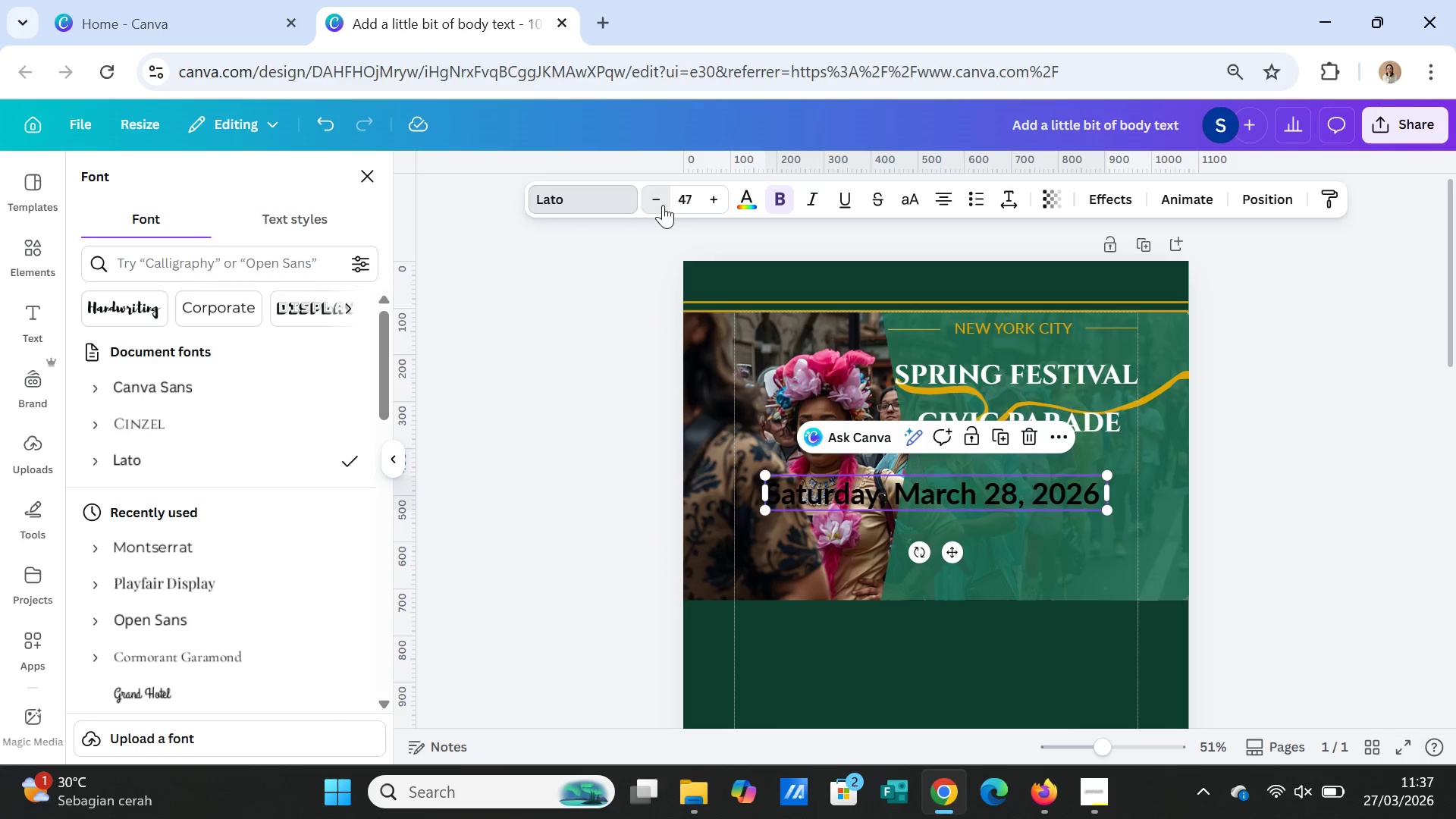 
triple_click([663, 205])
 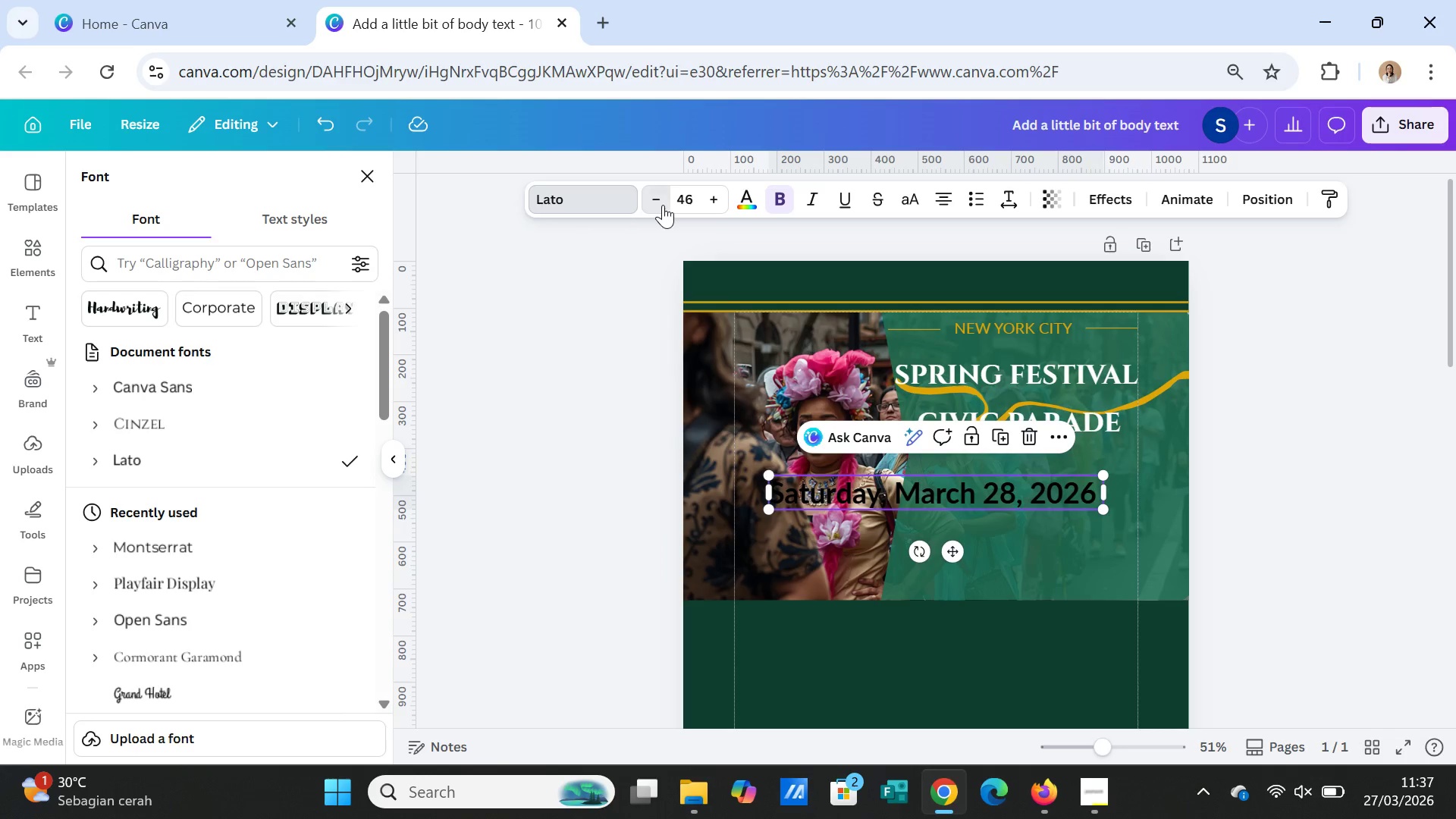 
triple_click([663, 205])
 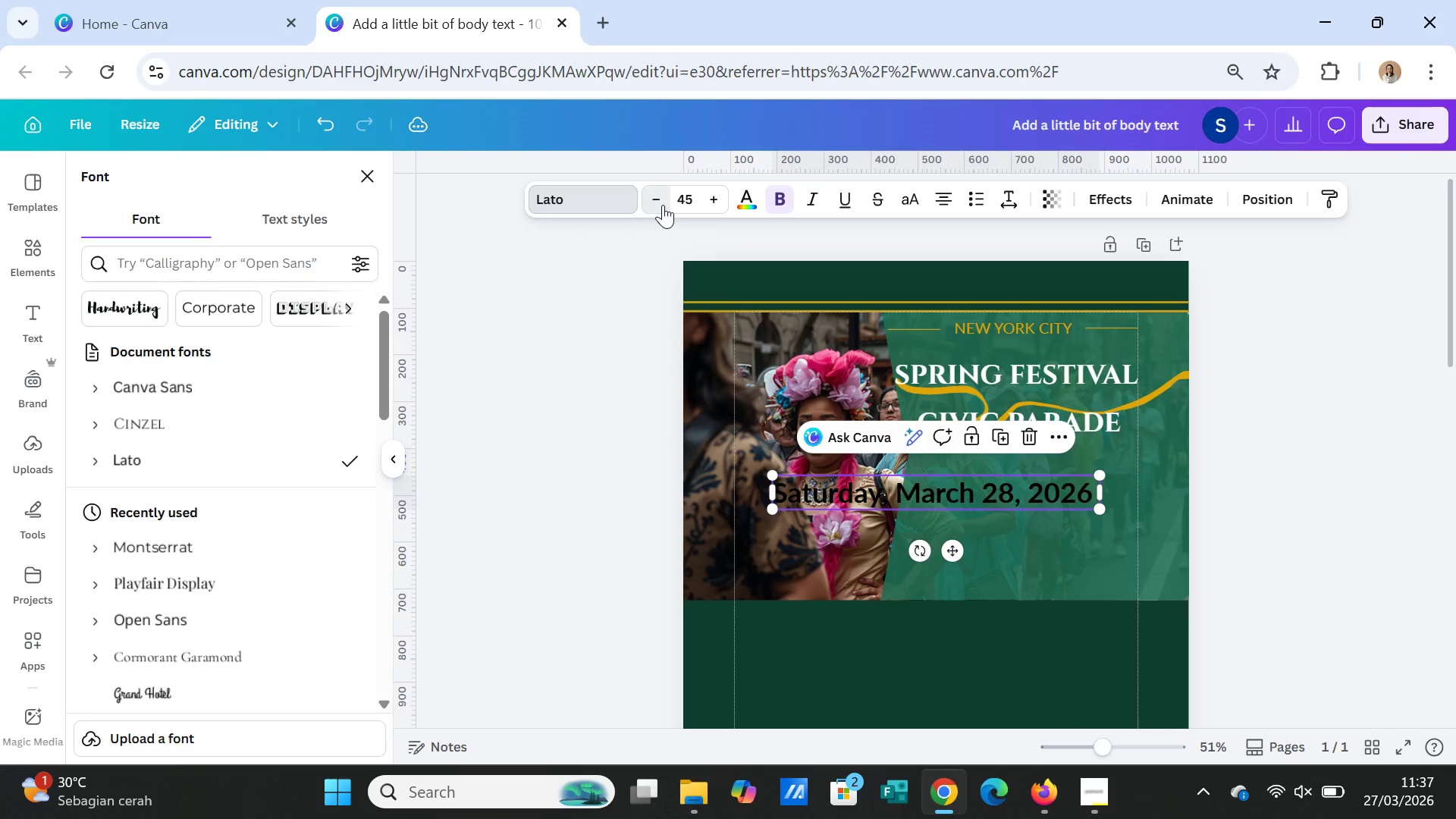 
triple_click([663, 205])
 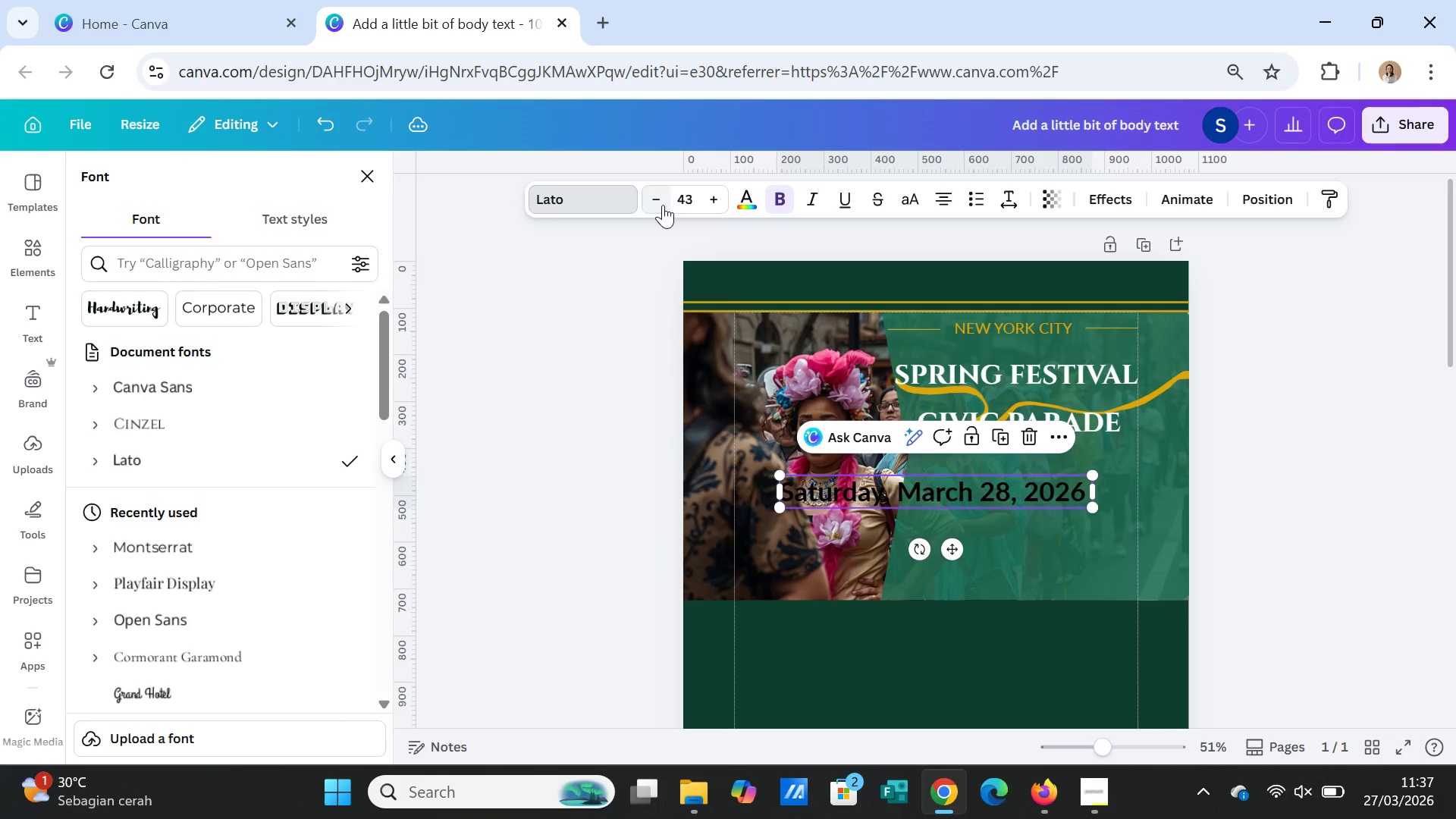 
triple_click([663, 205])
 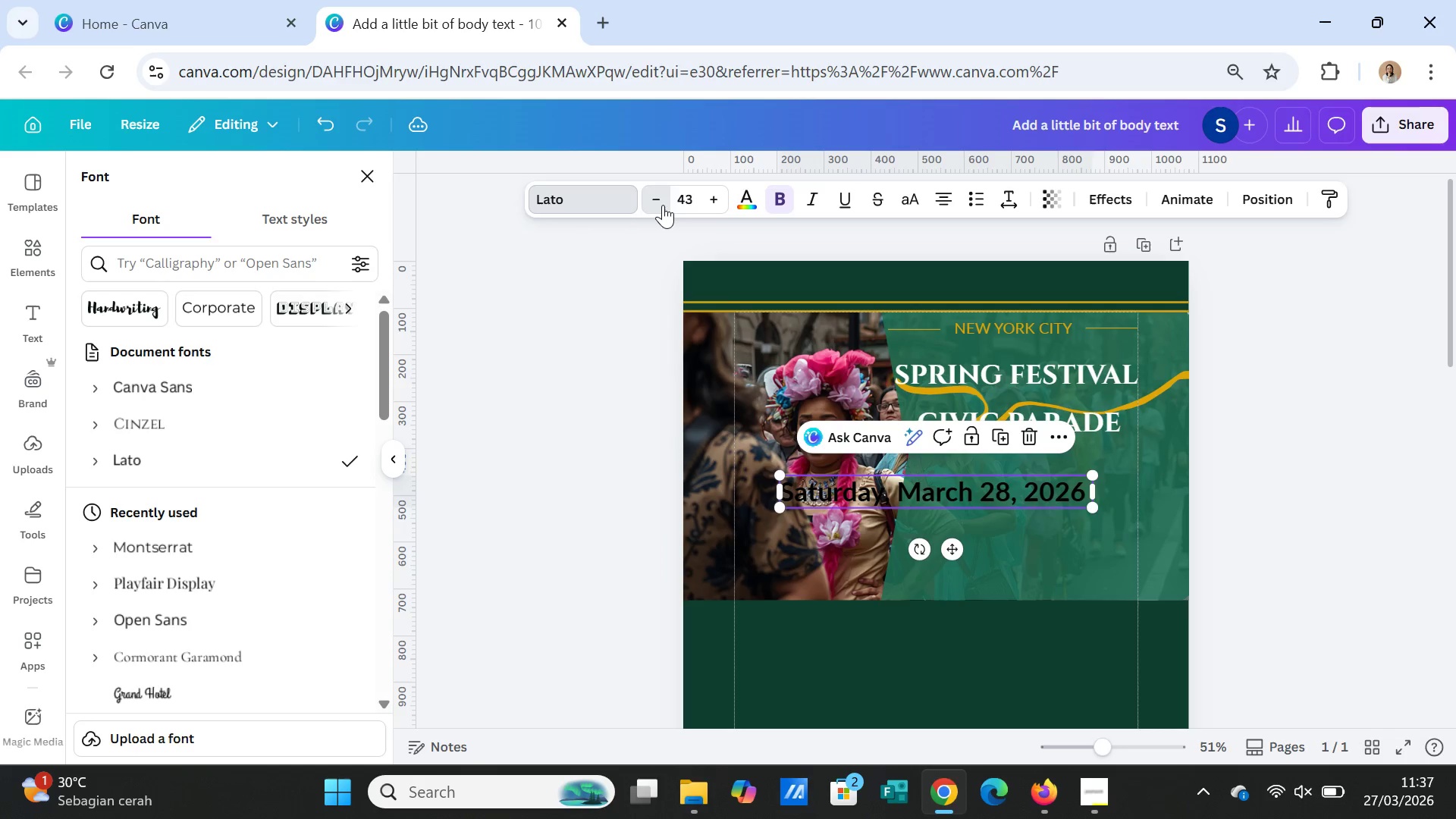 
triple_click([663, 205])
 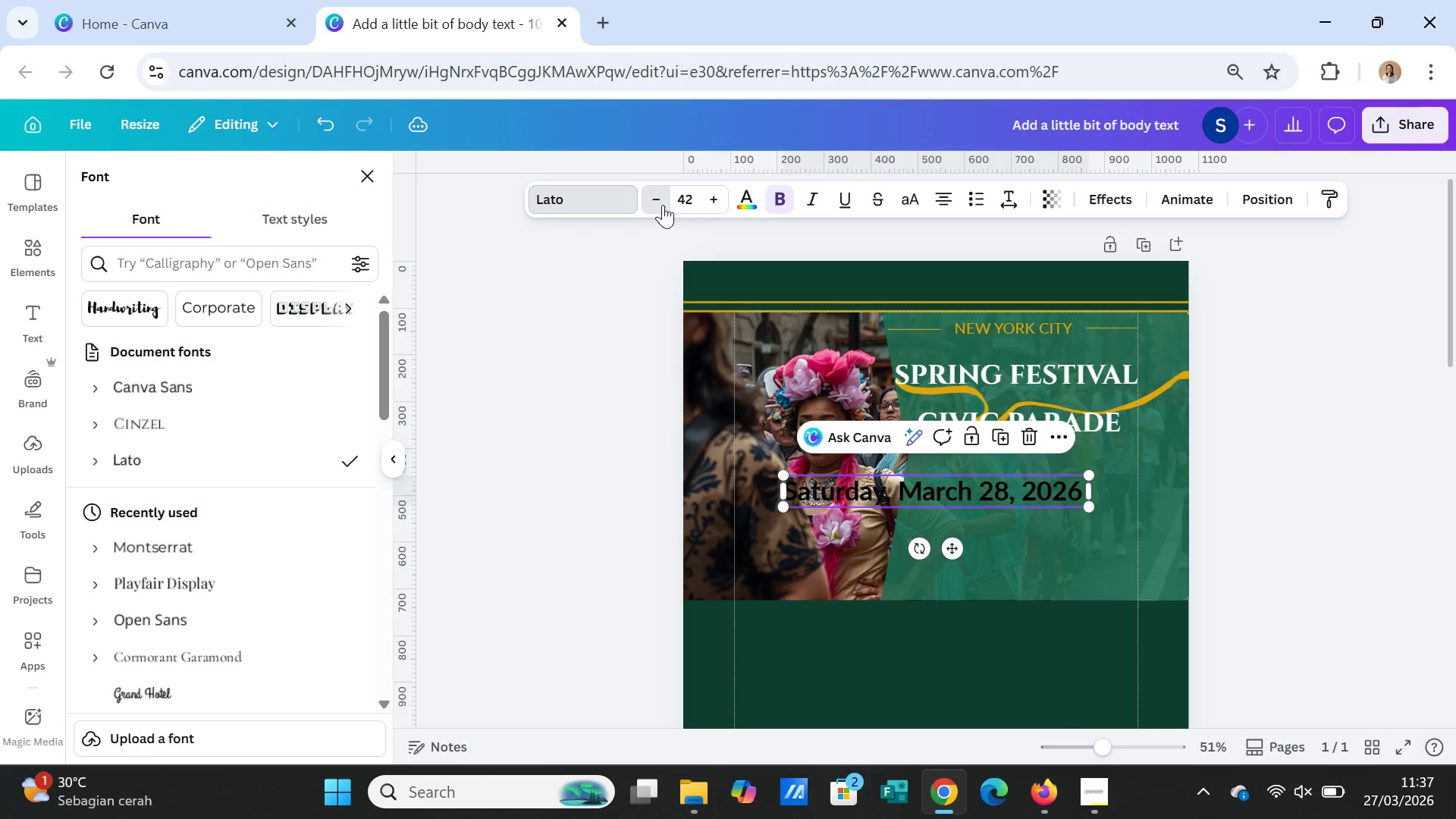 
triple_click([663, 205])
 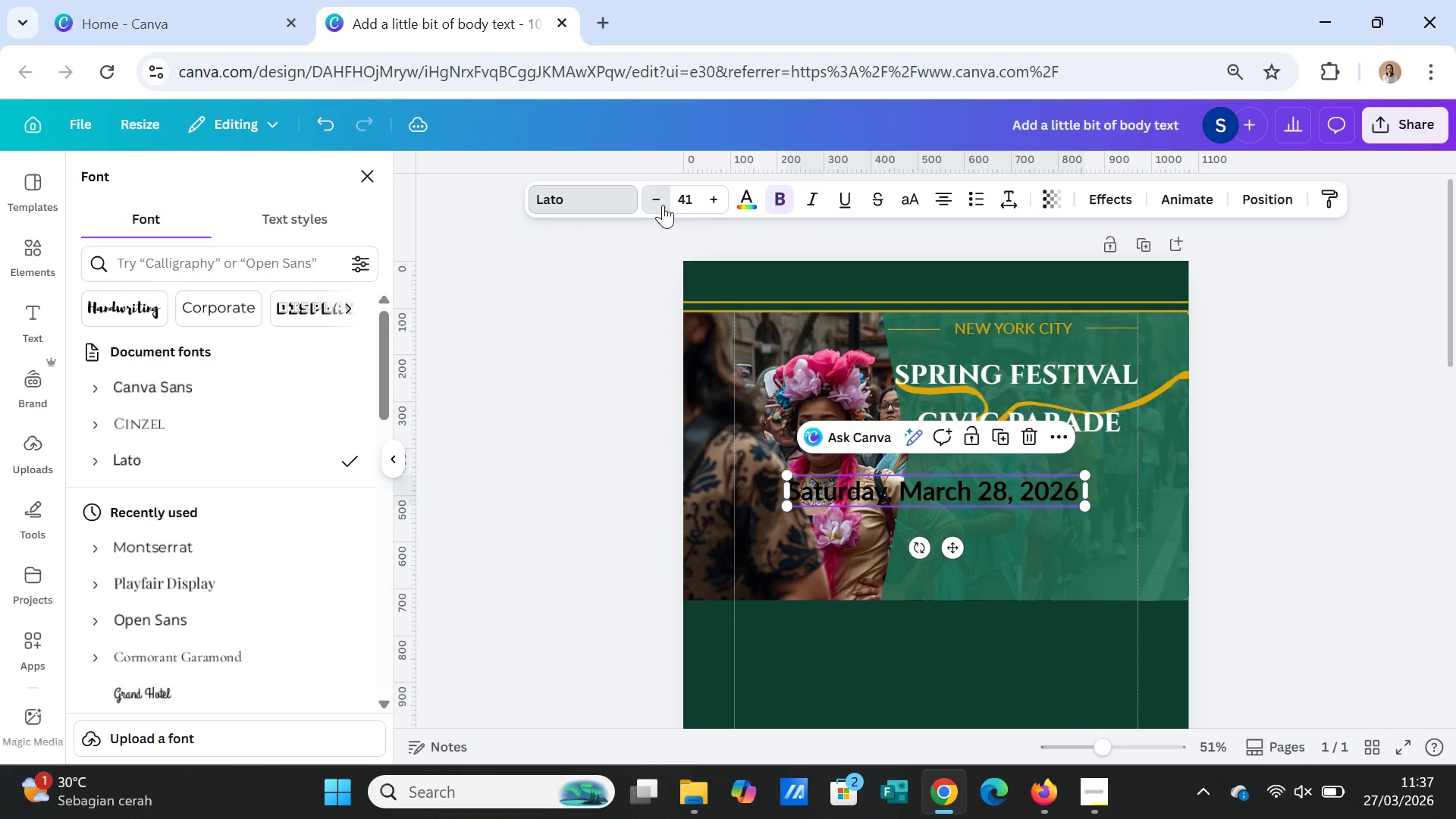 
triple_click([663, 205])
 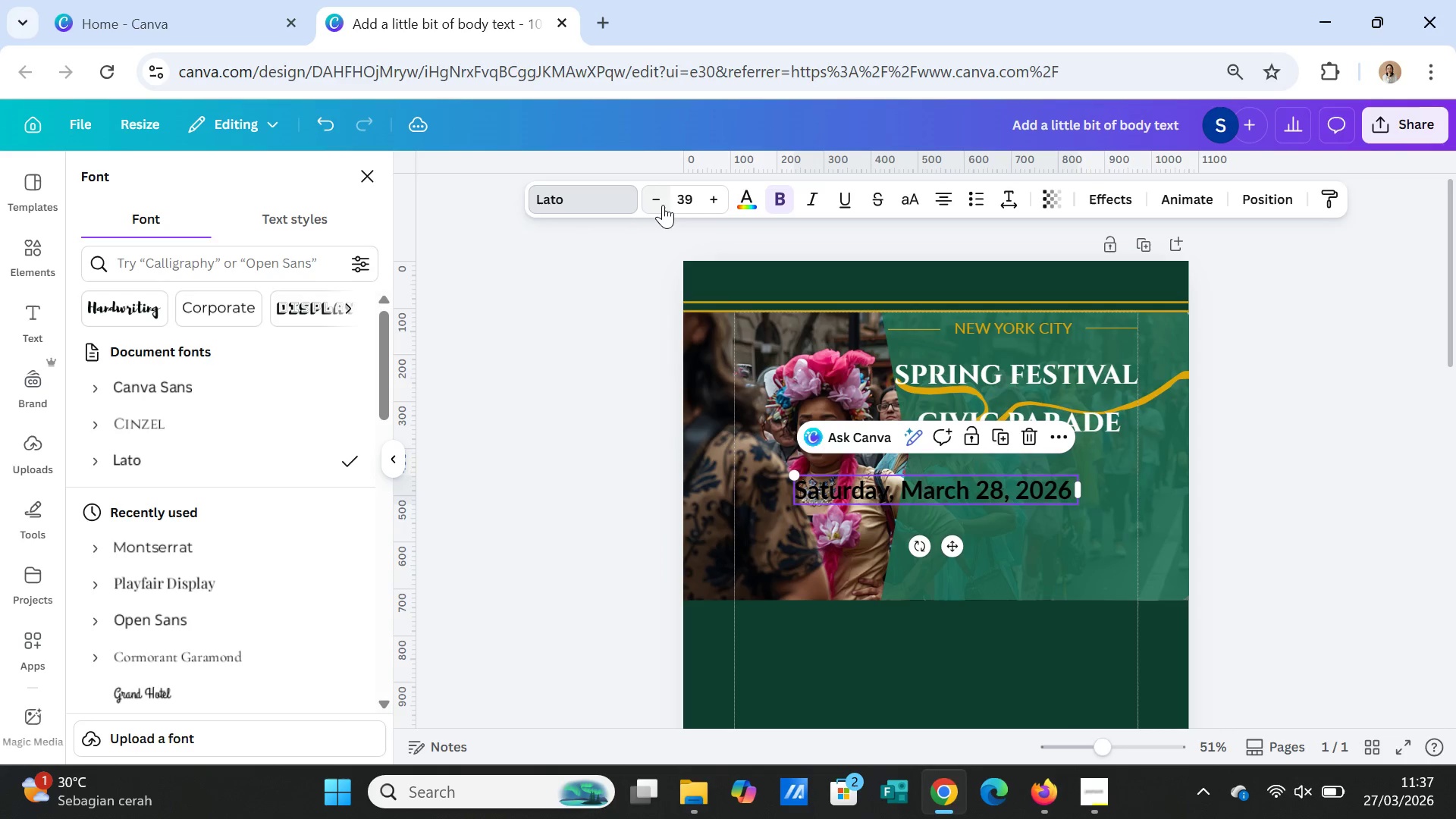 
triple_click([663, 205])
 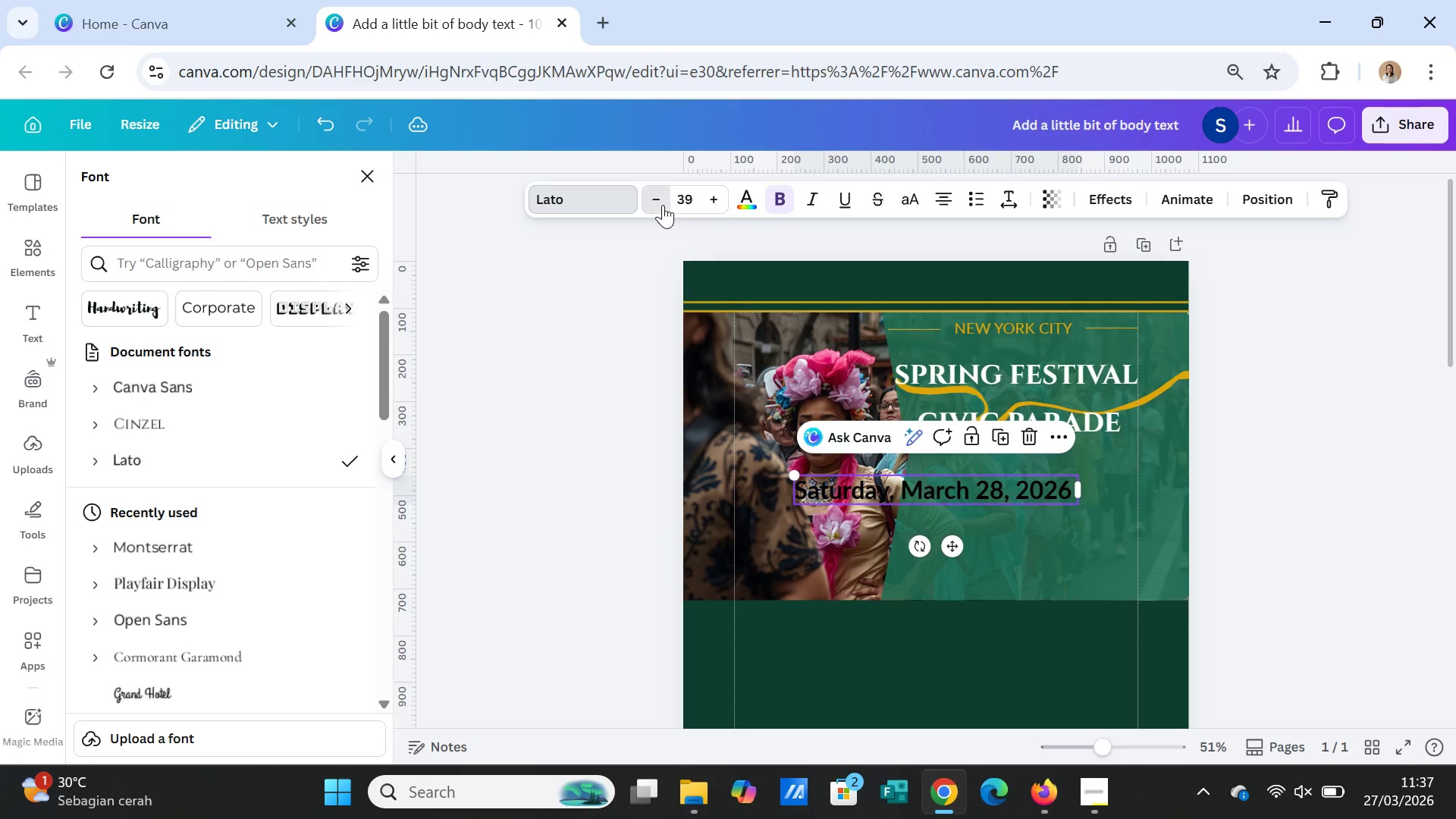 
triple_click([663, 205])
 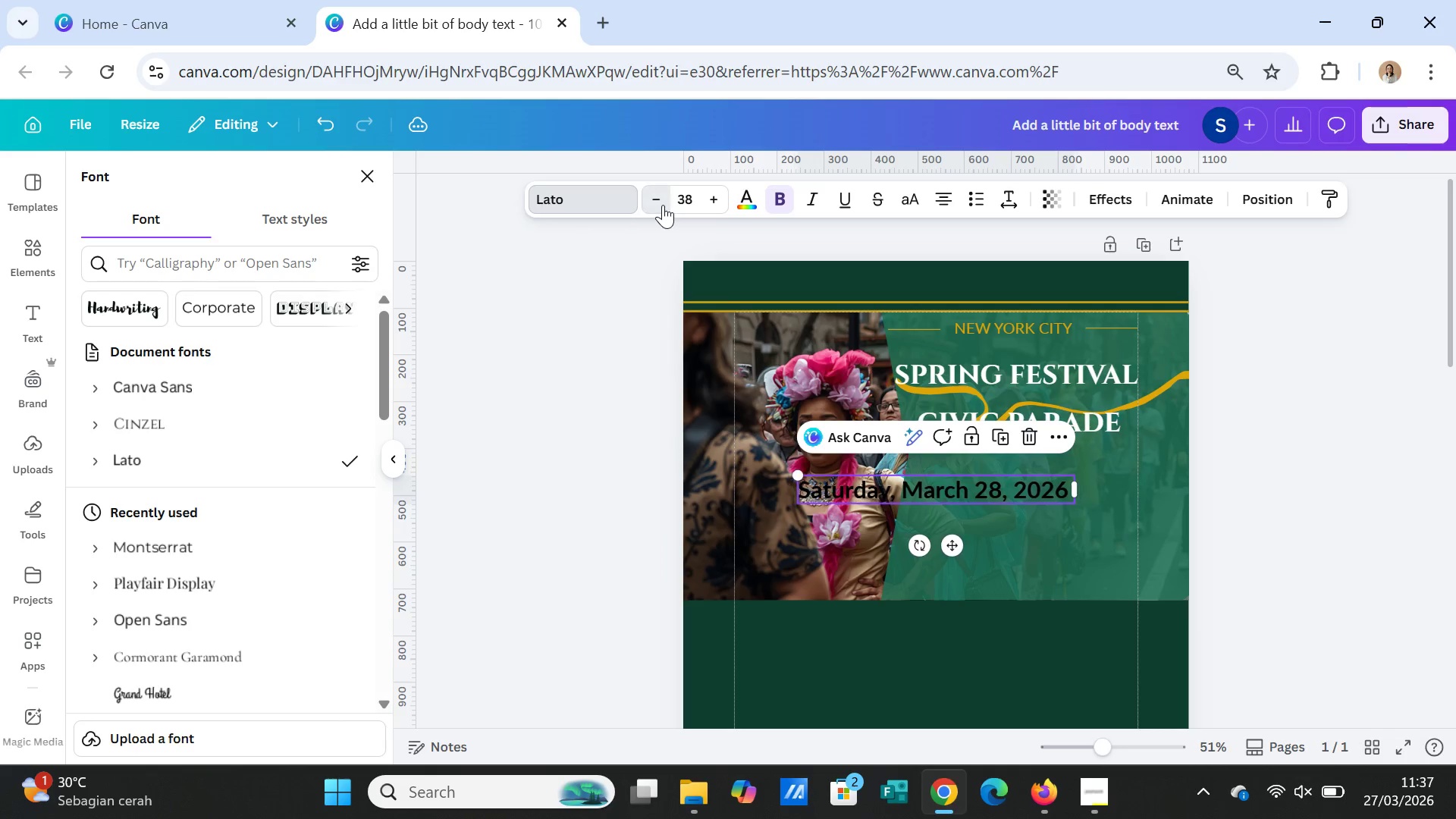 
triple_click([663, 205])
 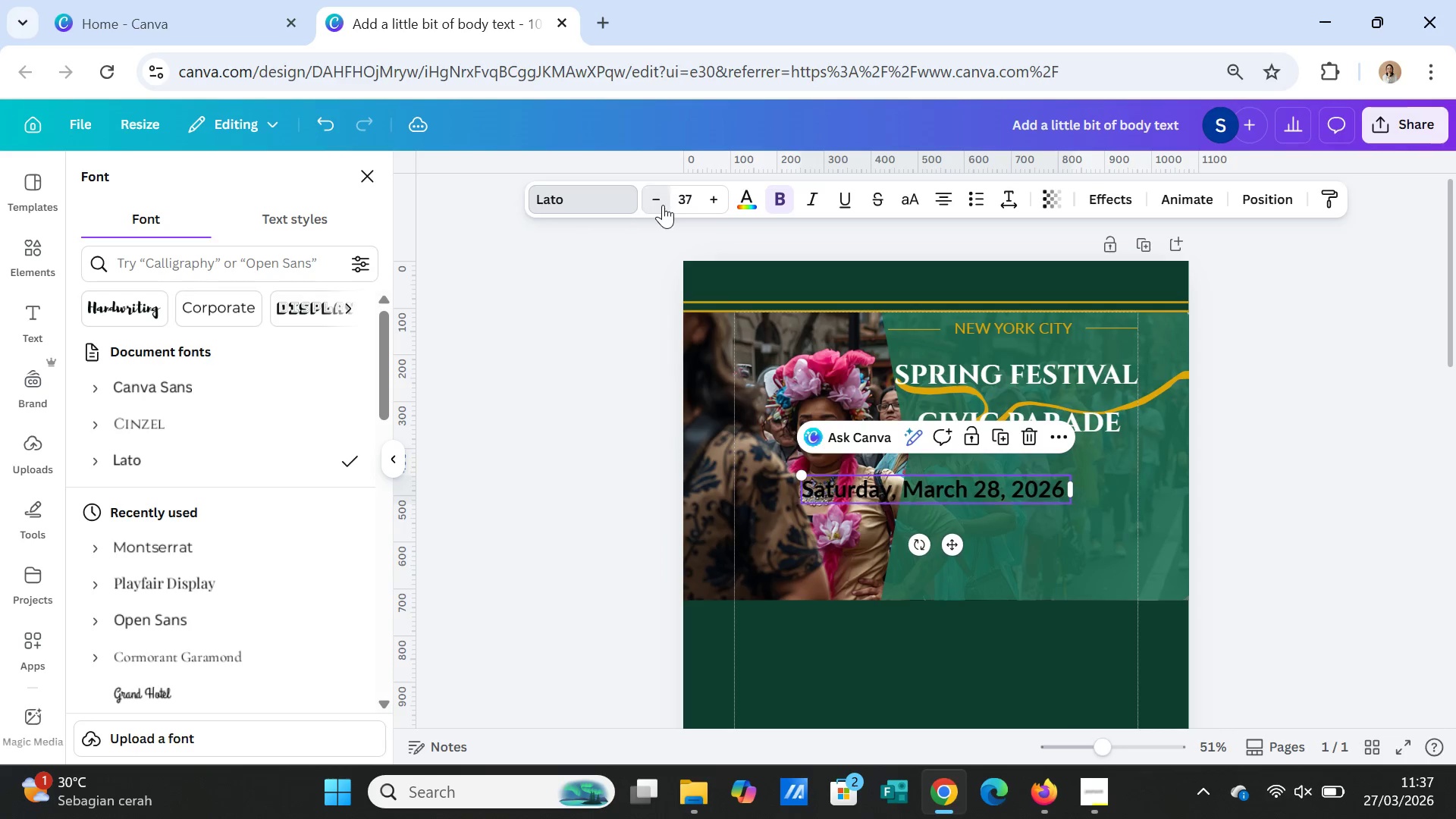 
triple_click([663, 205])
 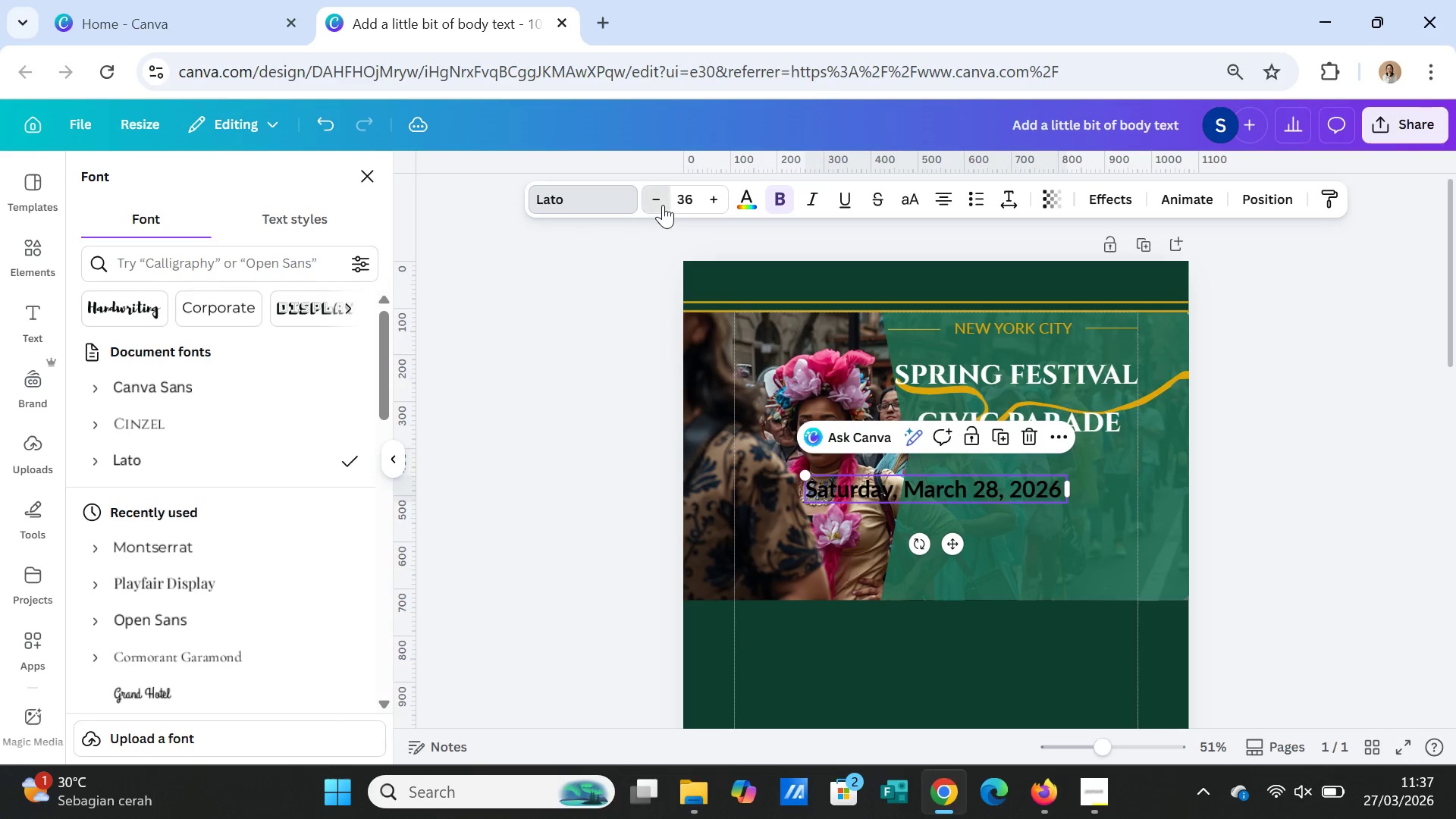 
triple_click([663, 205])
 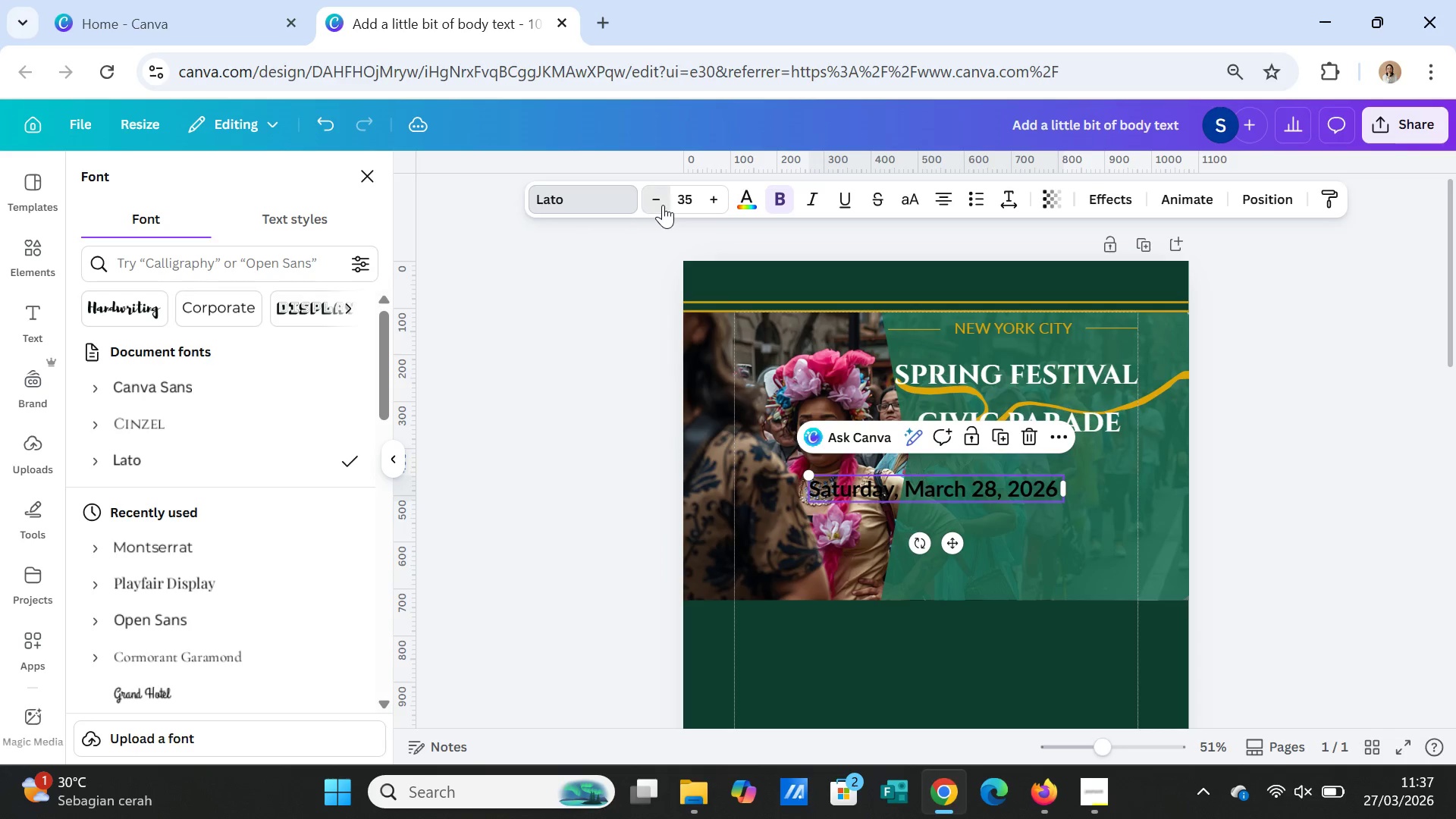 
triple_click([663, 205])
 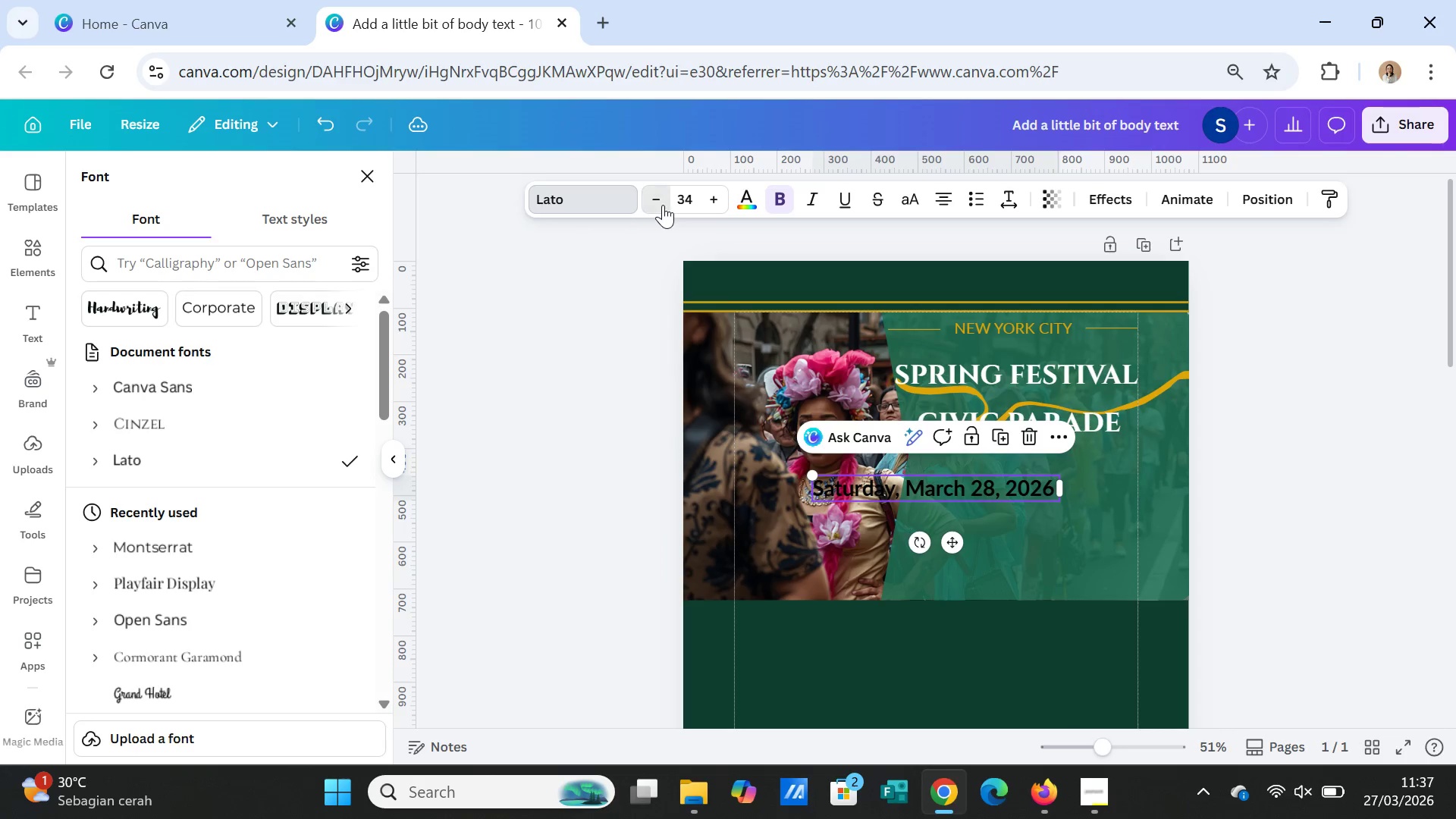 
triple_click([663, 205])
 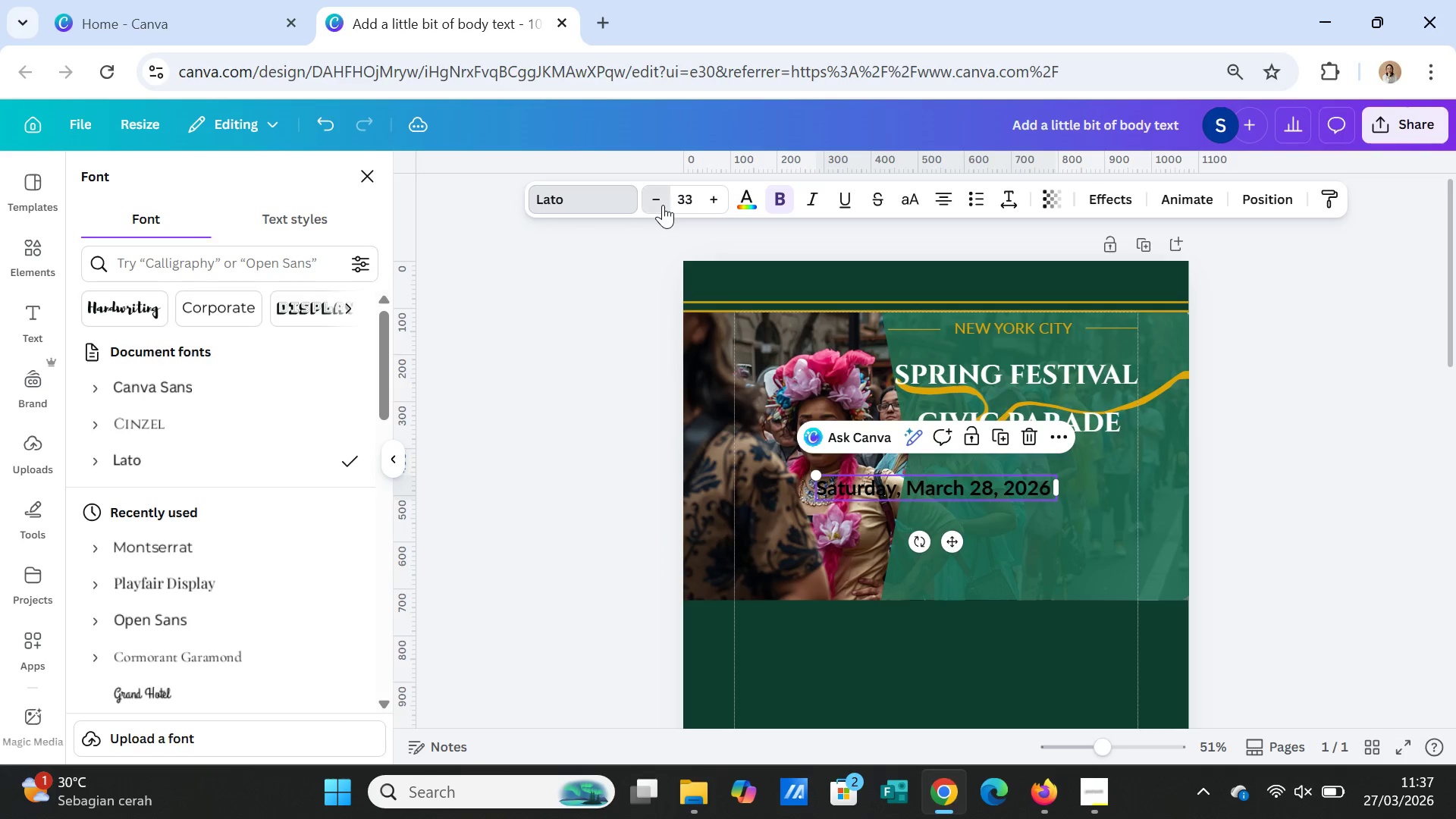 
triple_click([663, 205])
 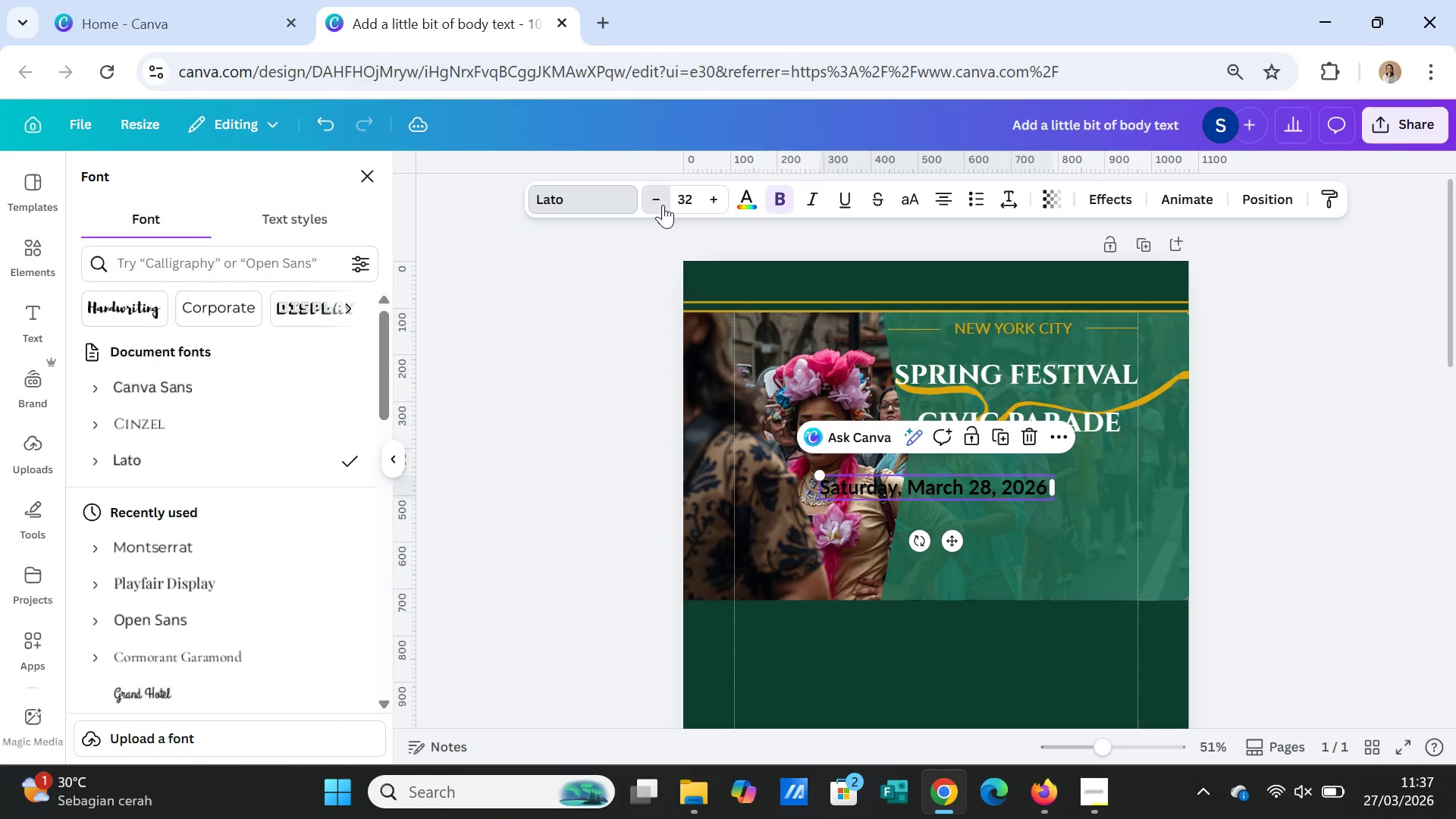 
triple_click([663, 205])
 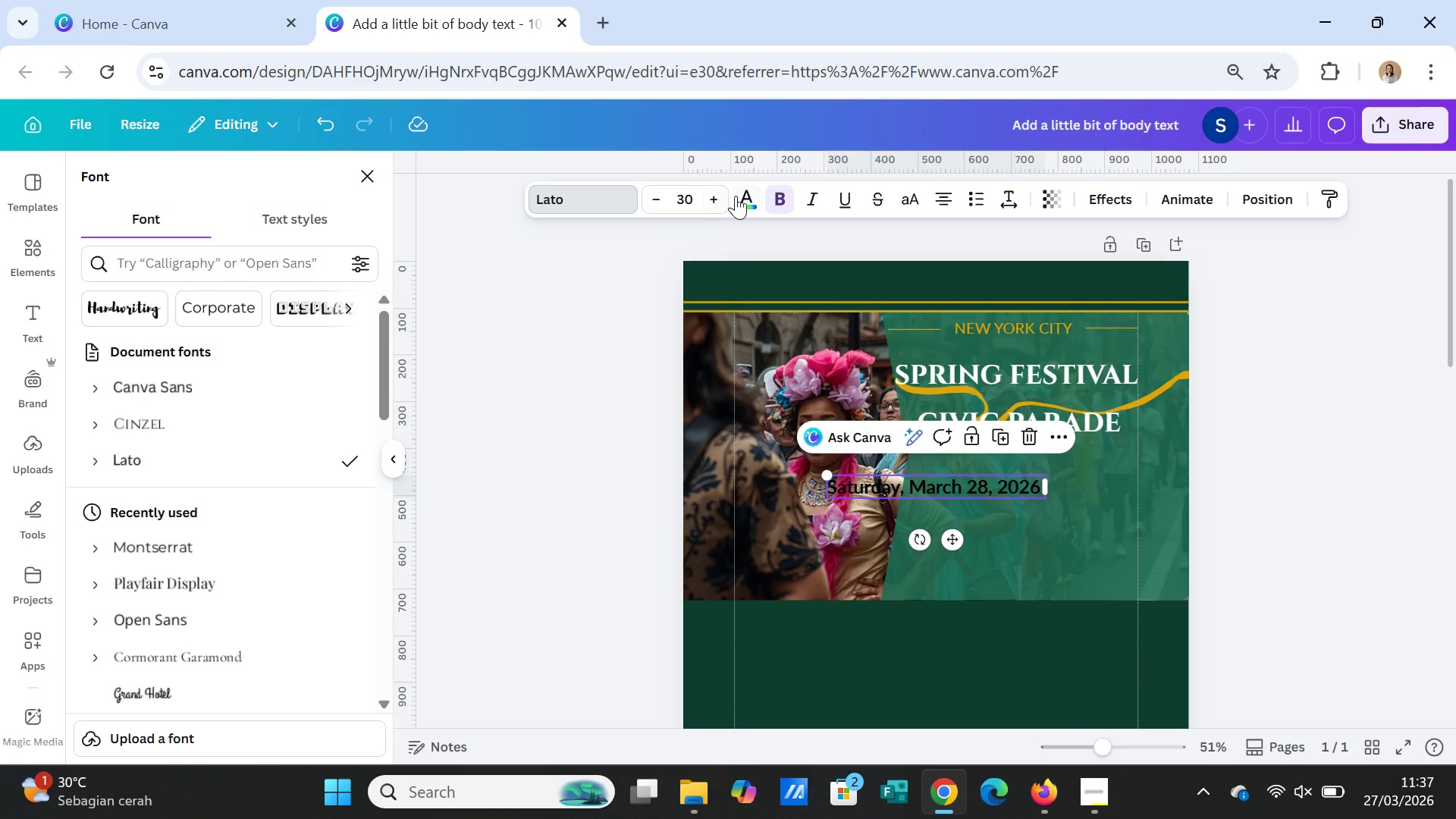 
left_click([738, 196])
 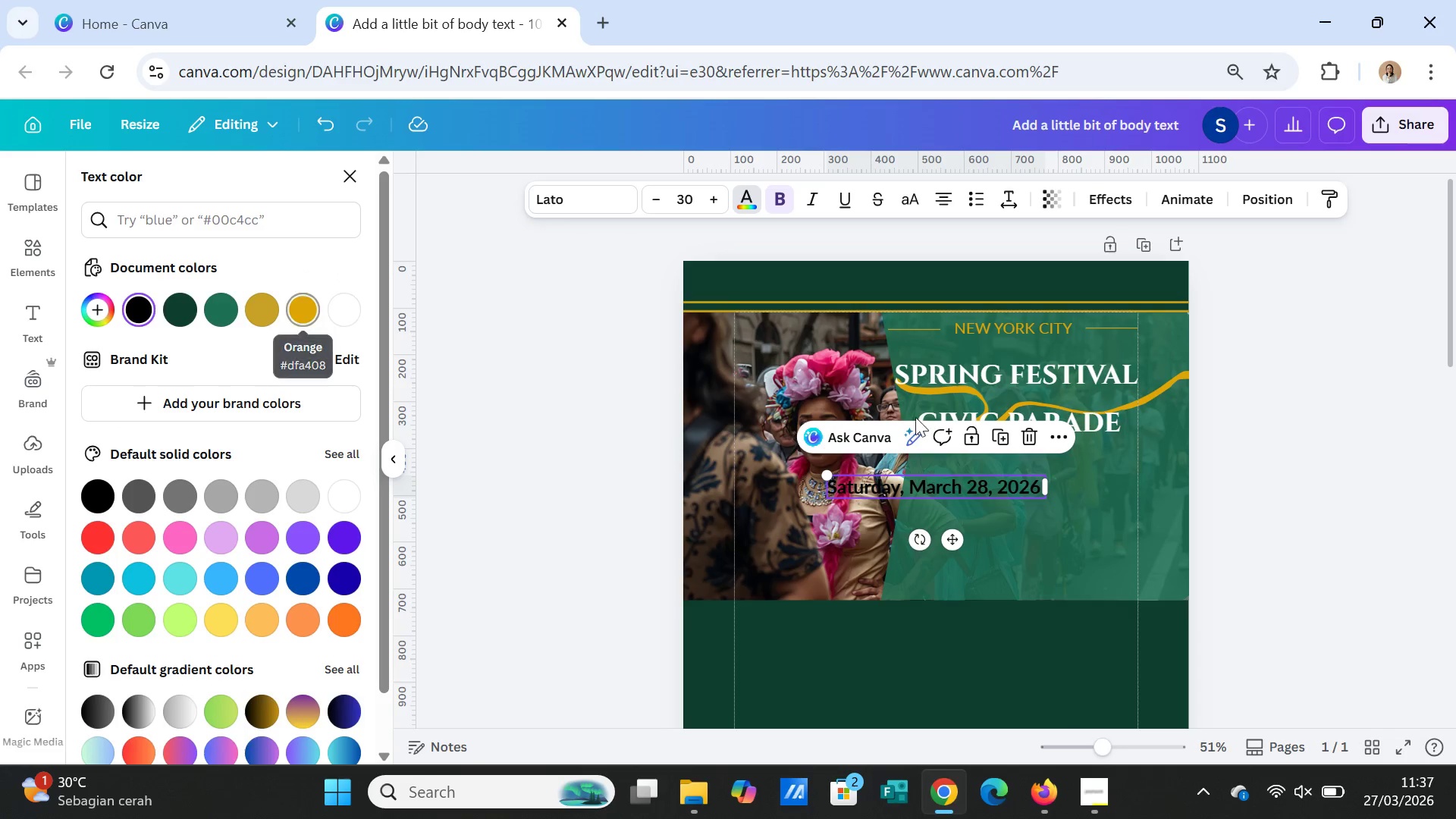 
double_click([967, 328])
 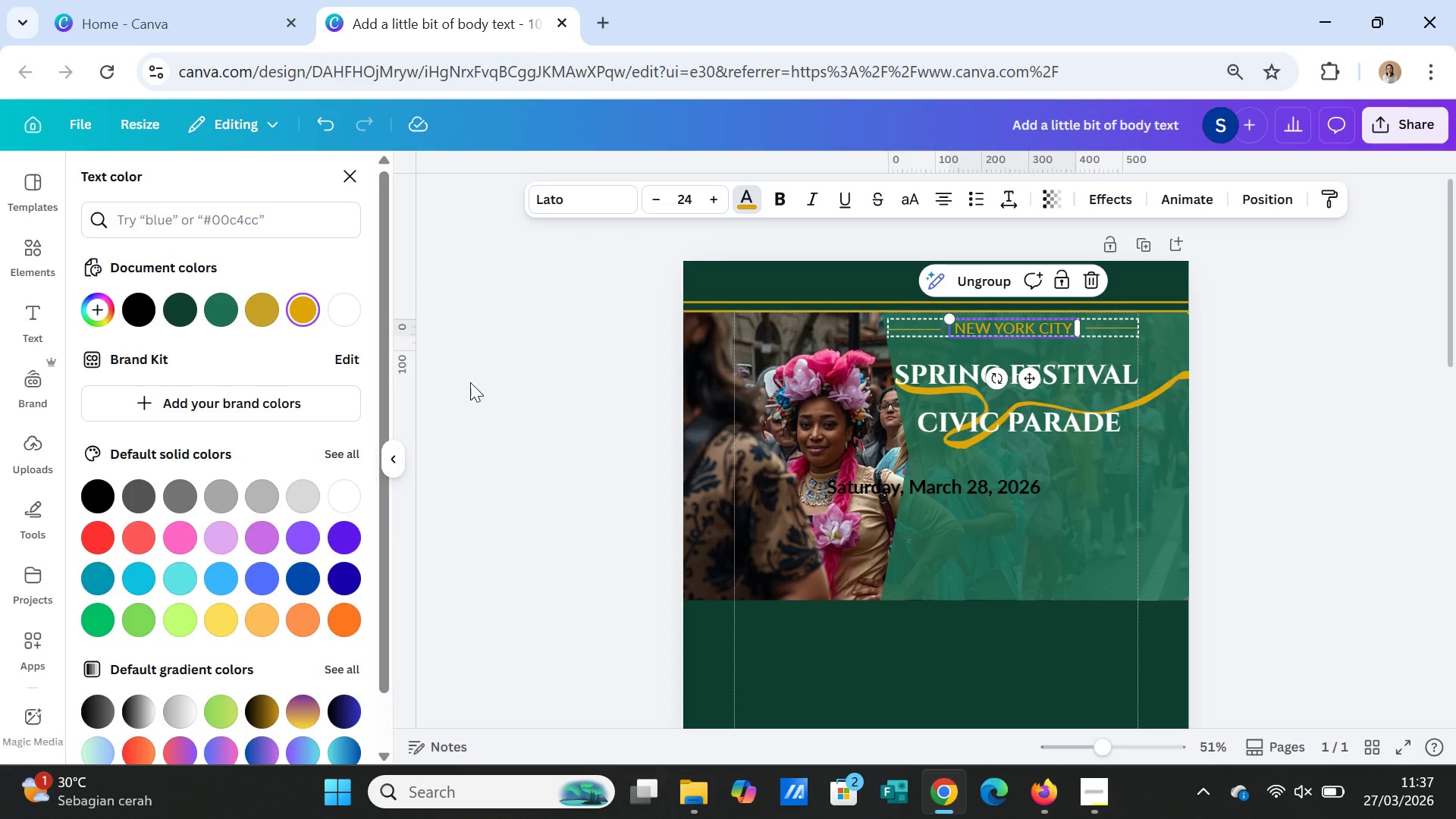 
left_click([952, 539])
 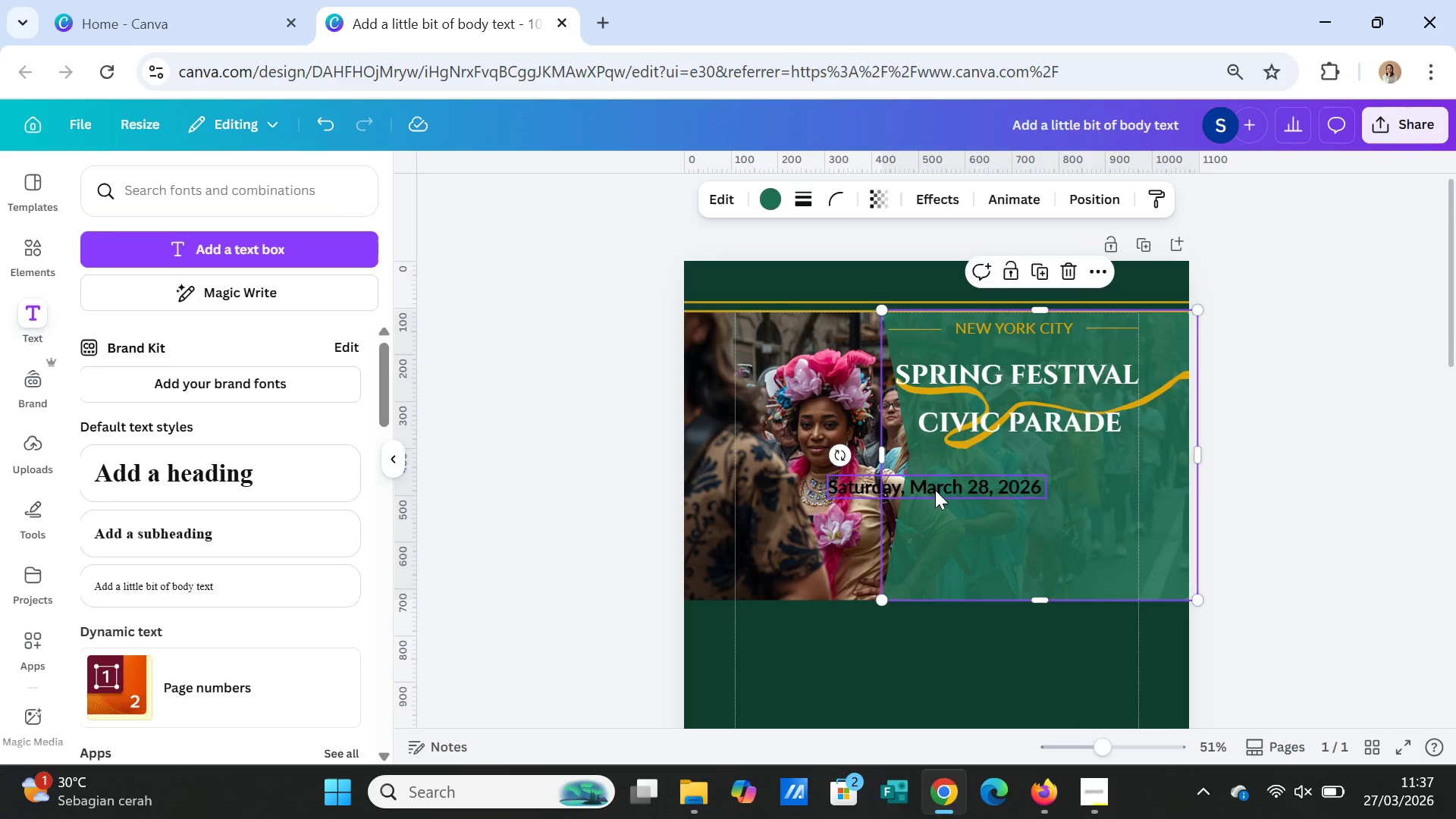 
left_click([935, 490])
 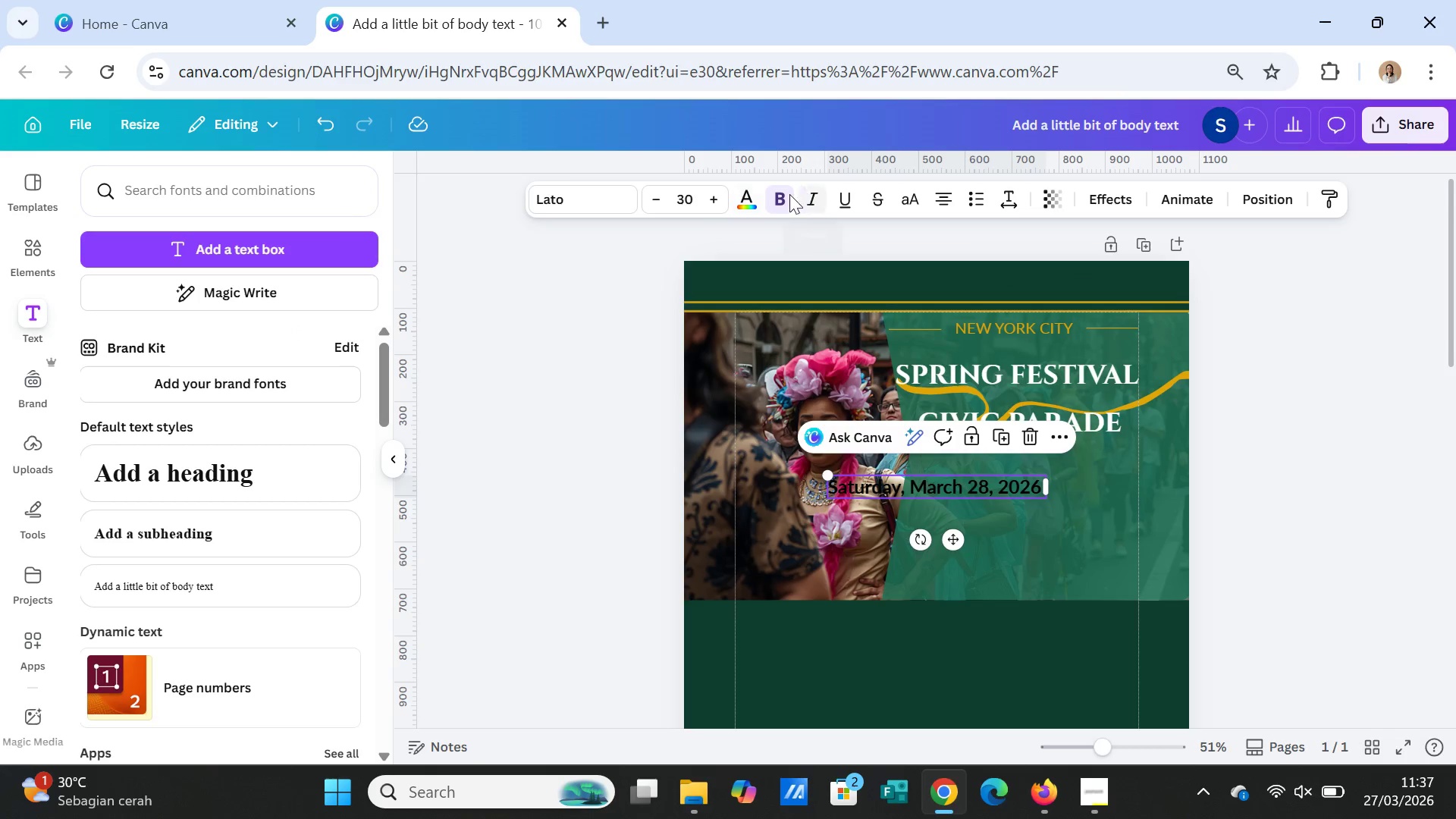 
left_click([747, 199])
 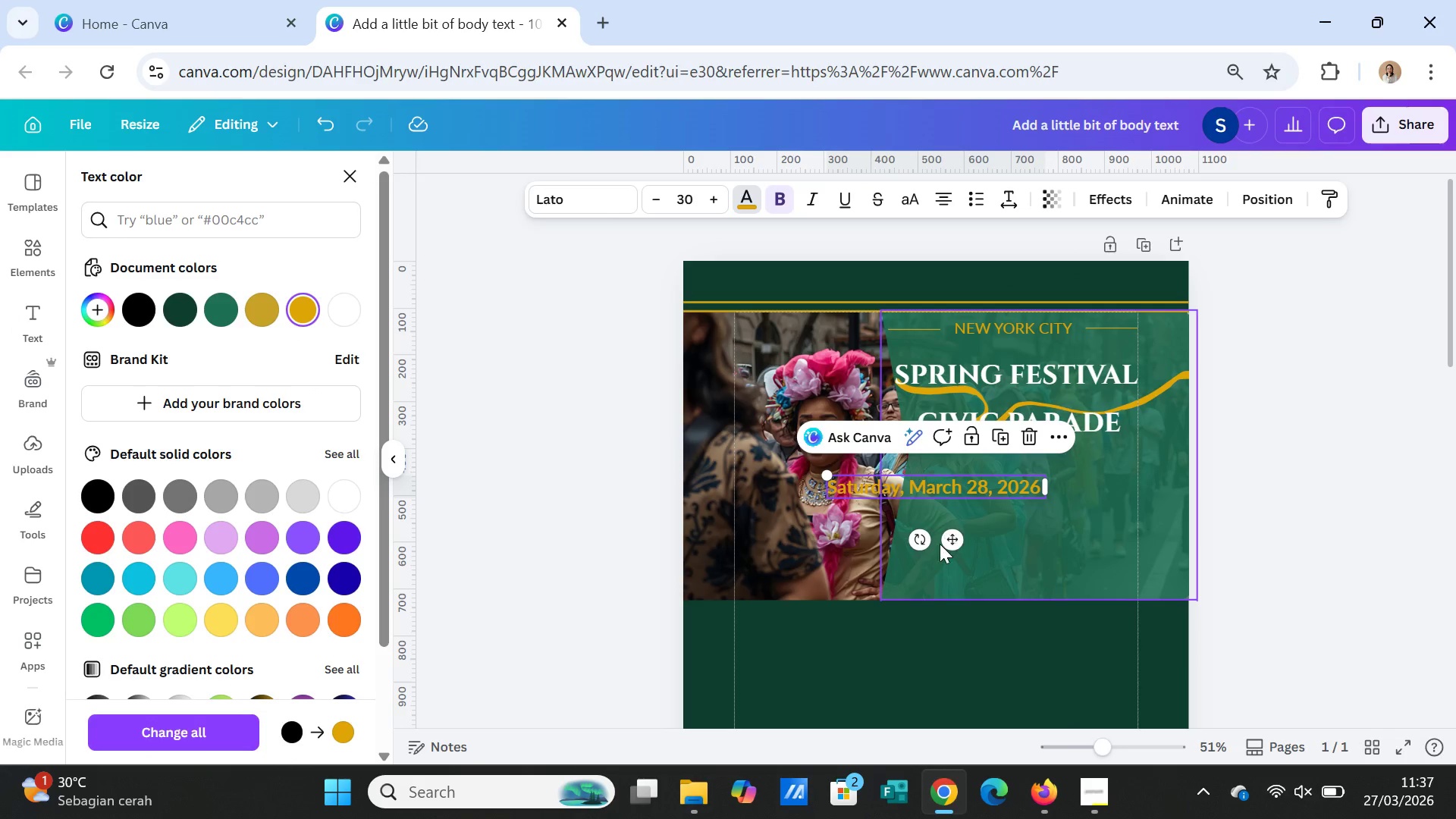 
left_click_drag(start_coordinate=[952, 539], to_coordinate=[1037, 532])
 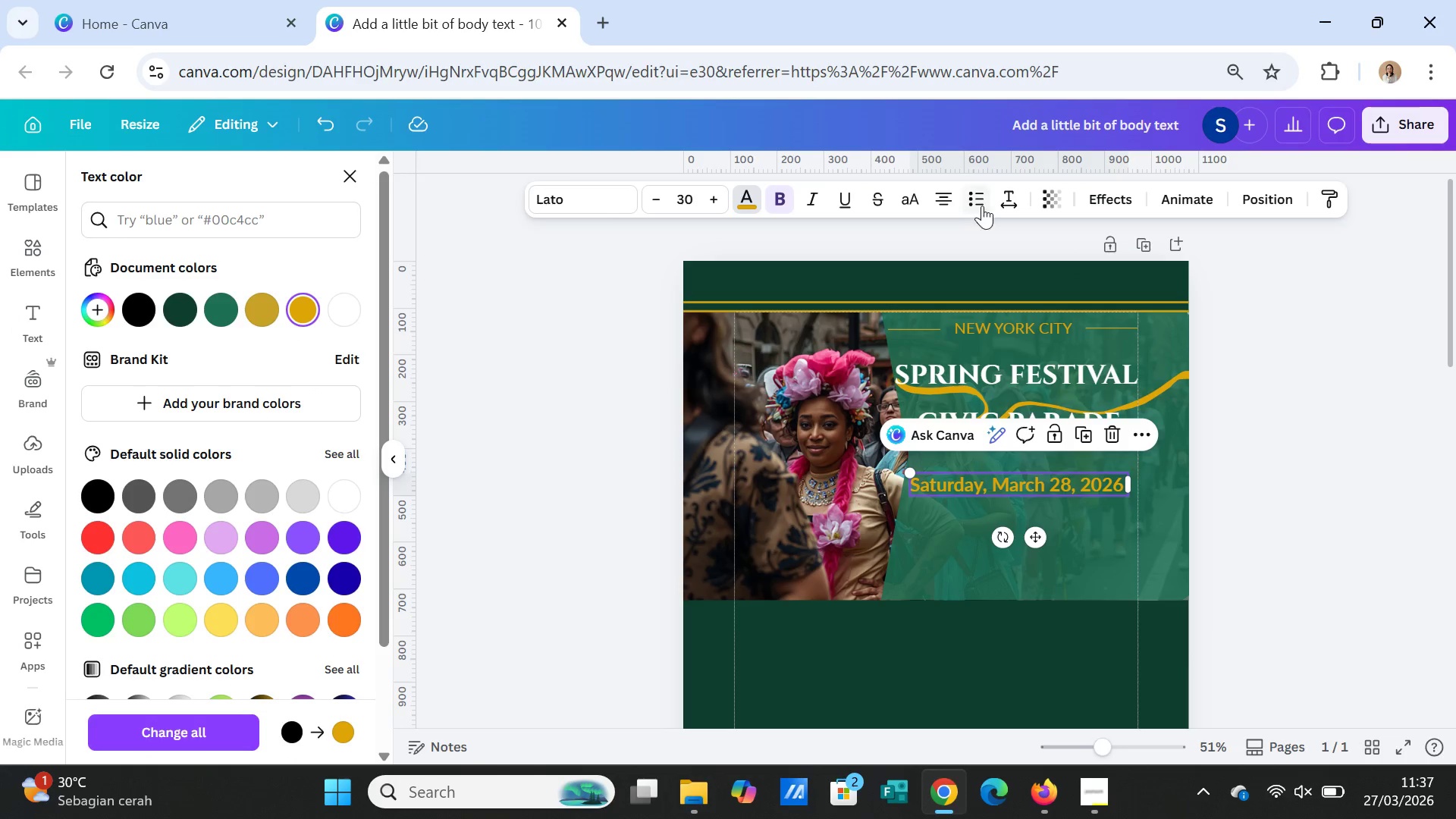 
left_click([1006, 198])
 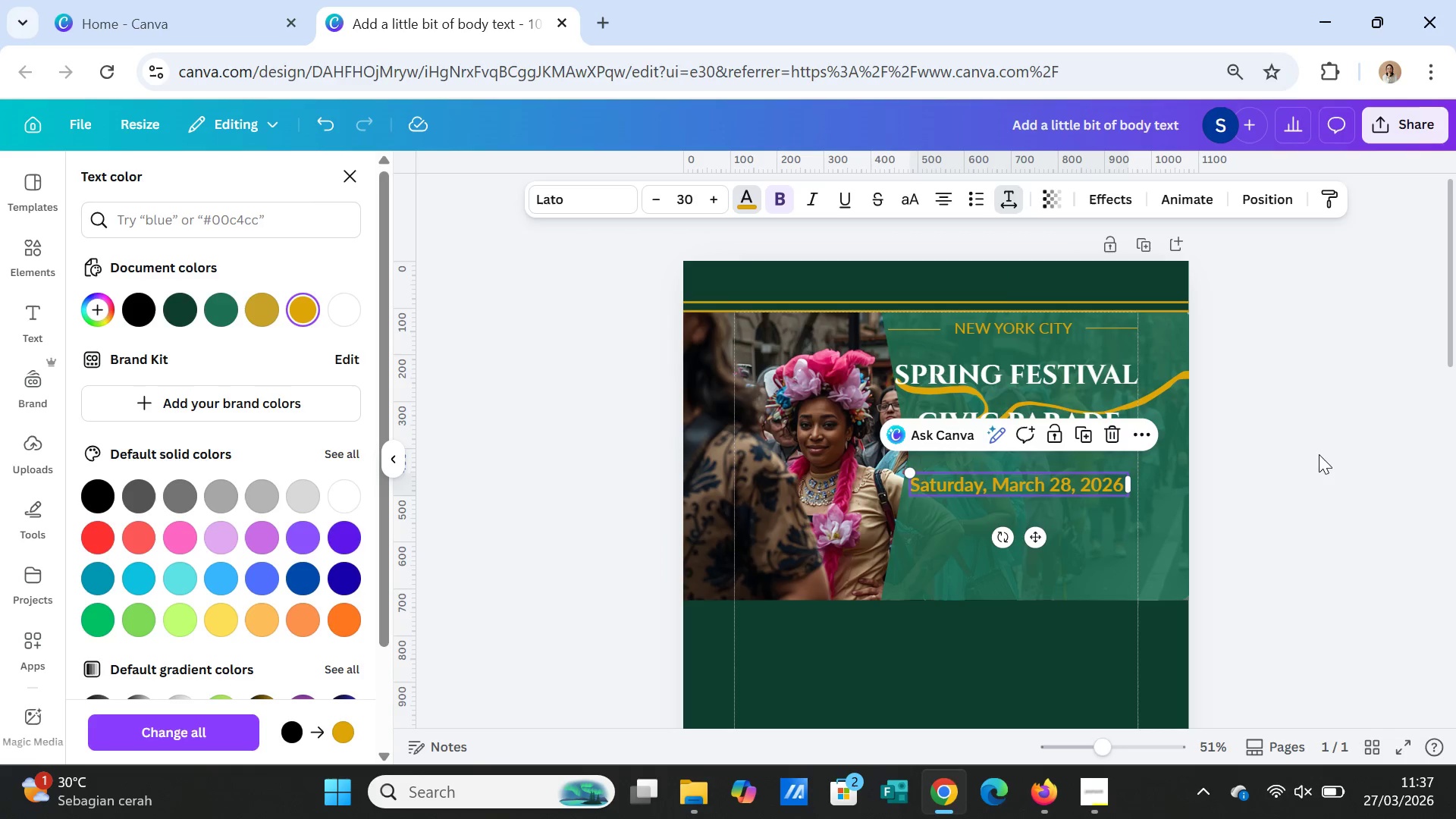 
double_click([1317, 469])
 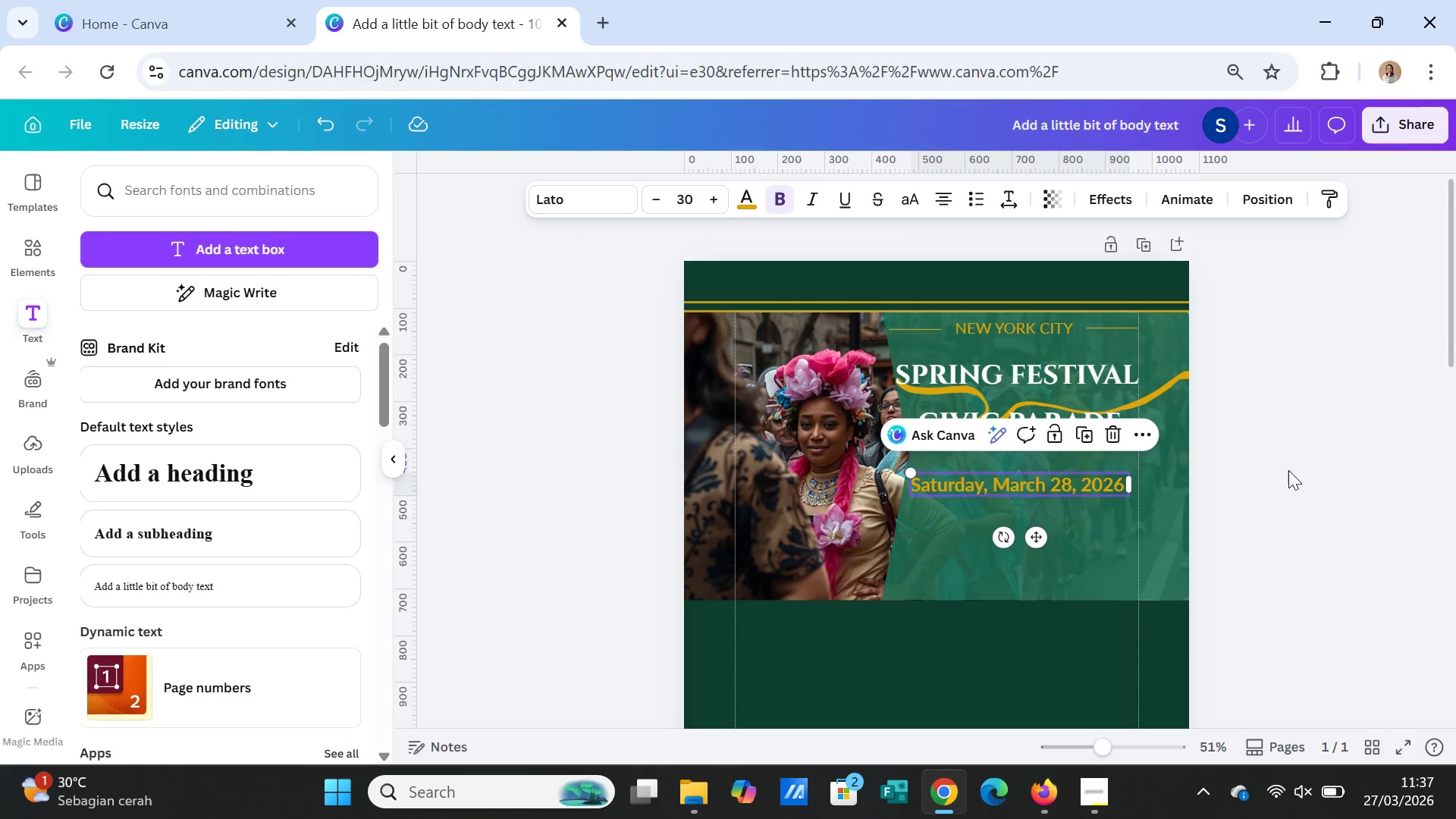 
left_click([1272, 472])
 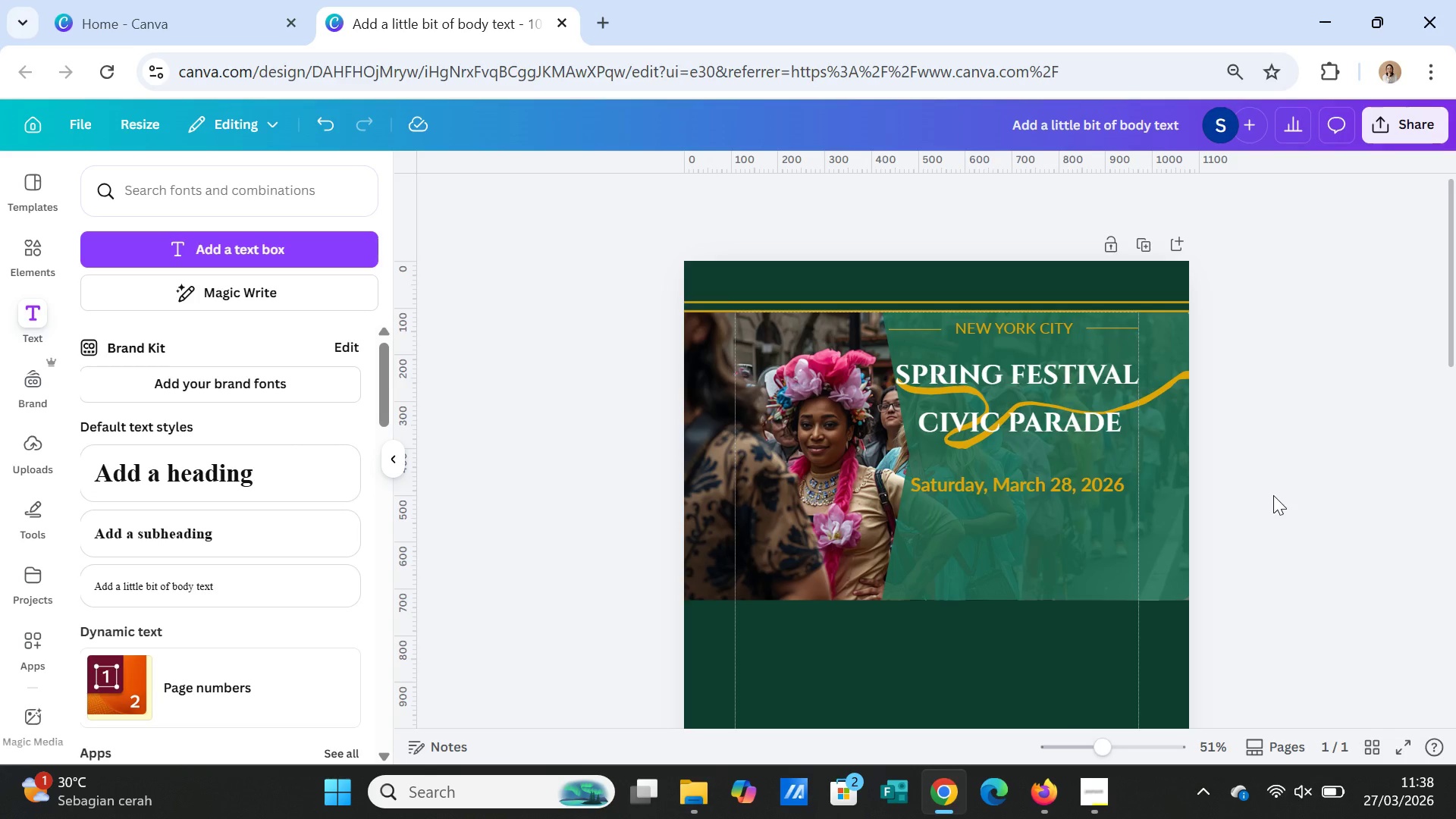 
wait(24.31)
 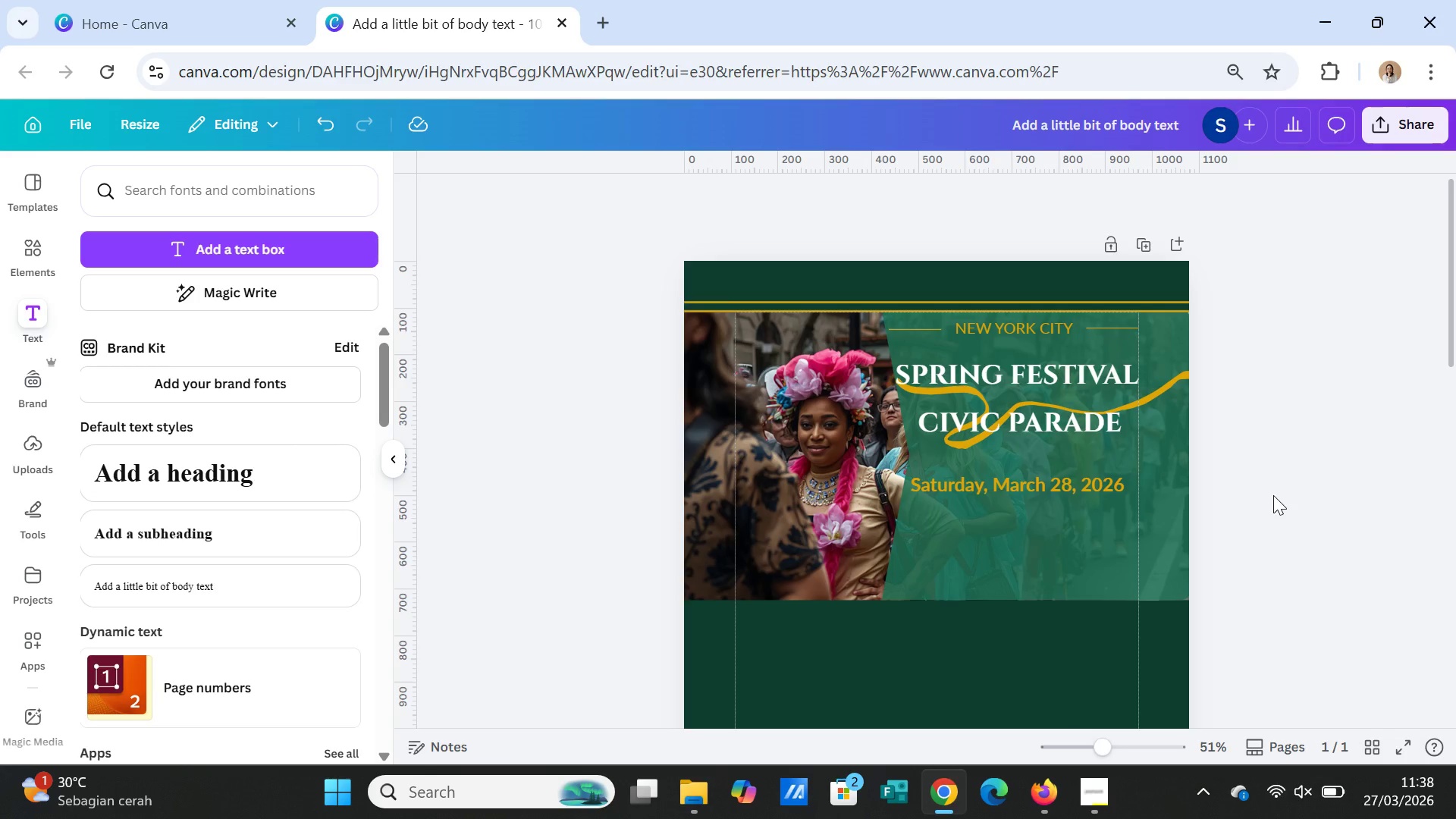 
left_click([174, 578])
 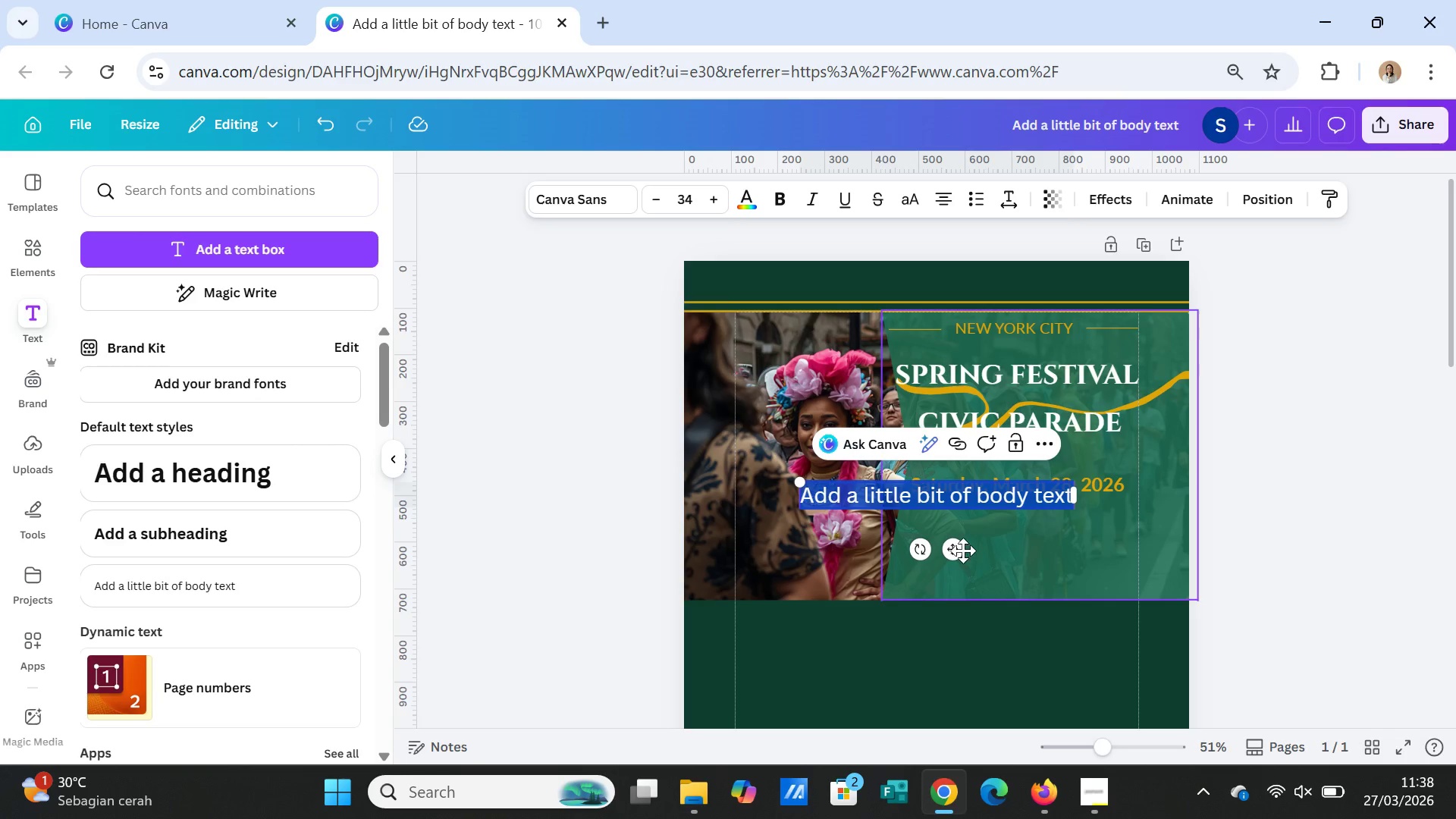 
left_click_drag(start_coordinate=[960, 552], to_coordinate=[1056, 576])
 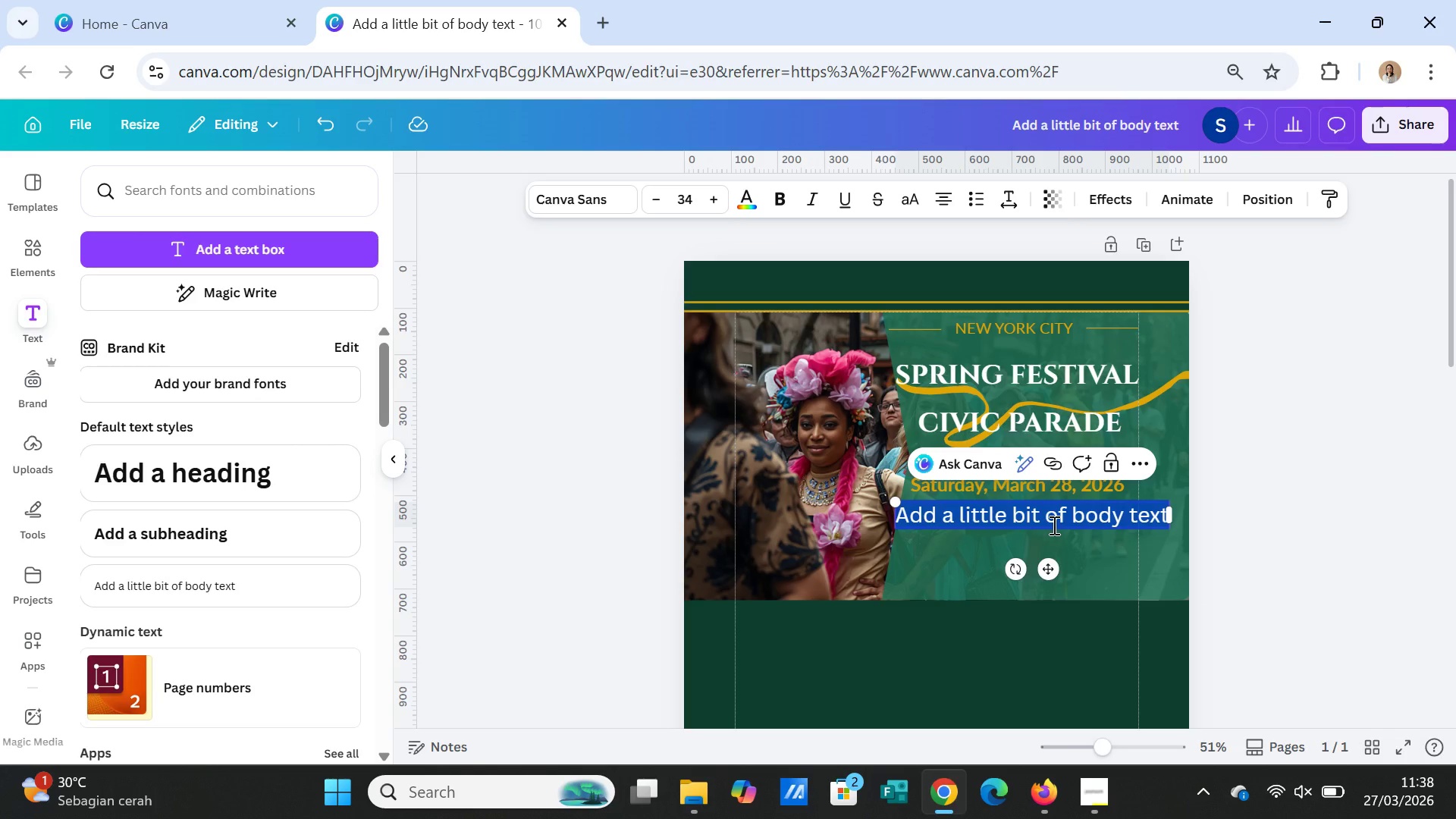 
type(Cel)
 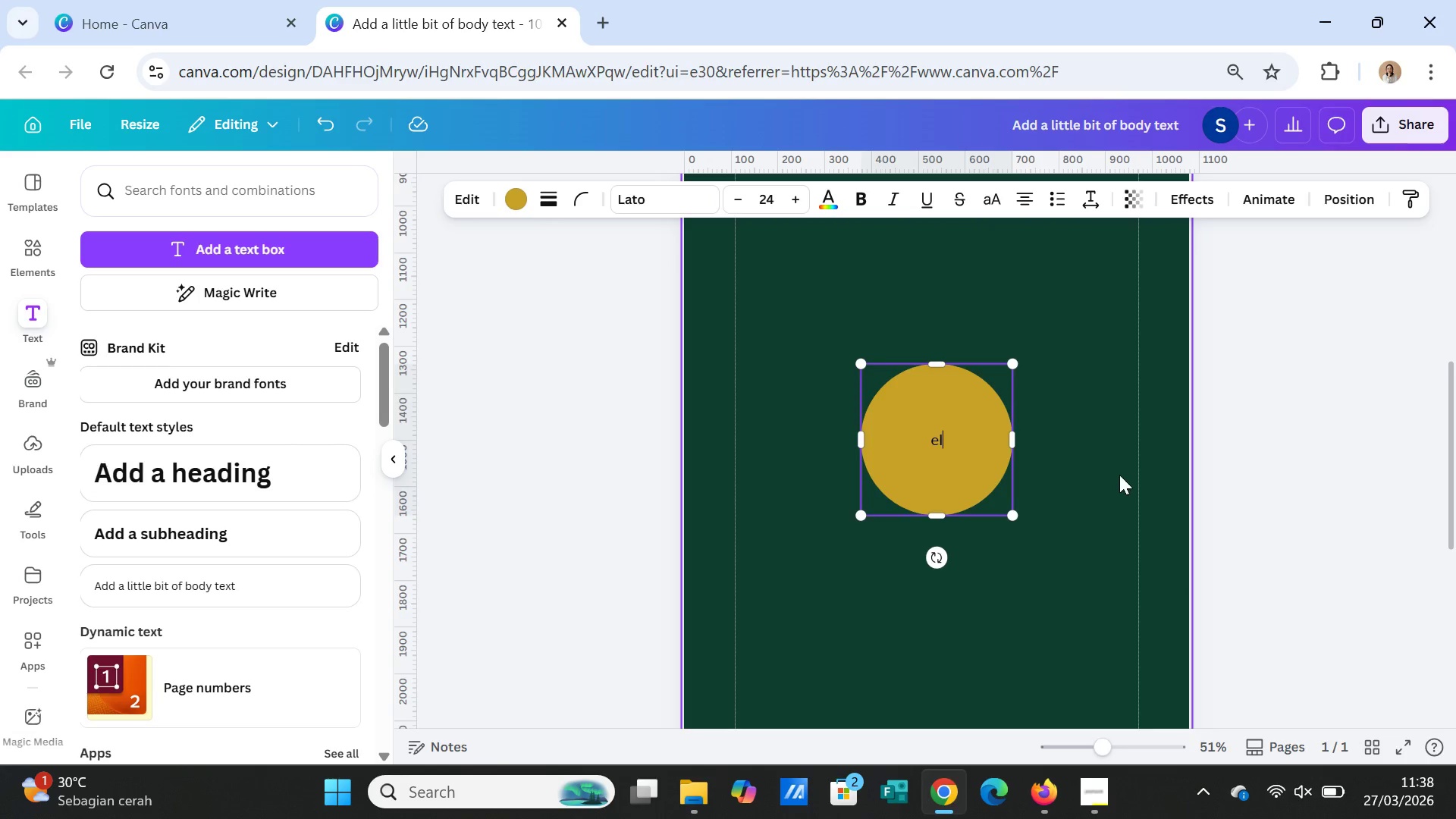 
key(Escape)
 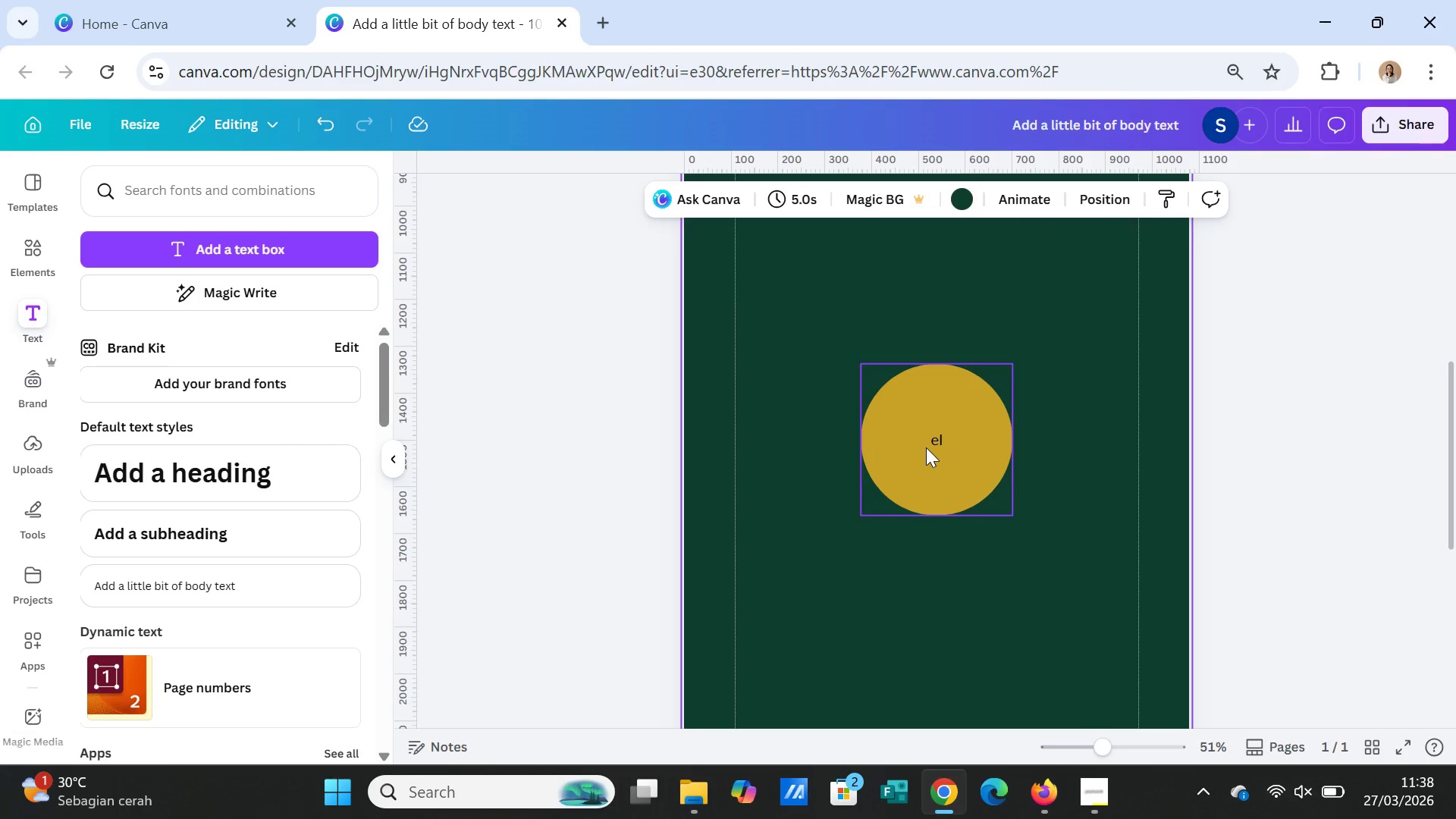 
double_click([926, 447])
 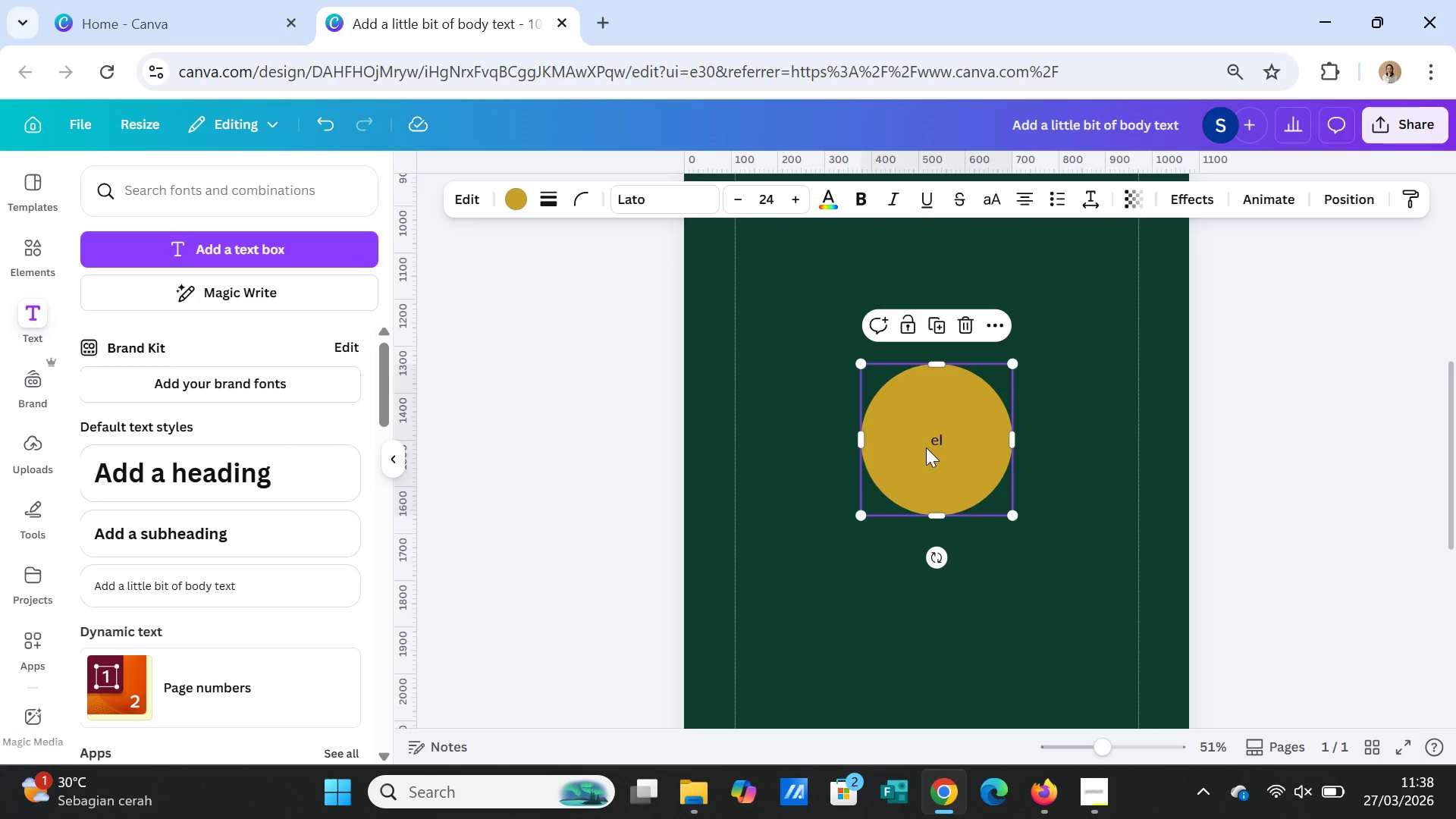 
key(Delete)
 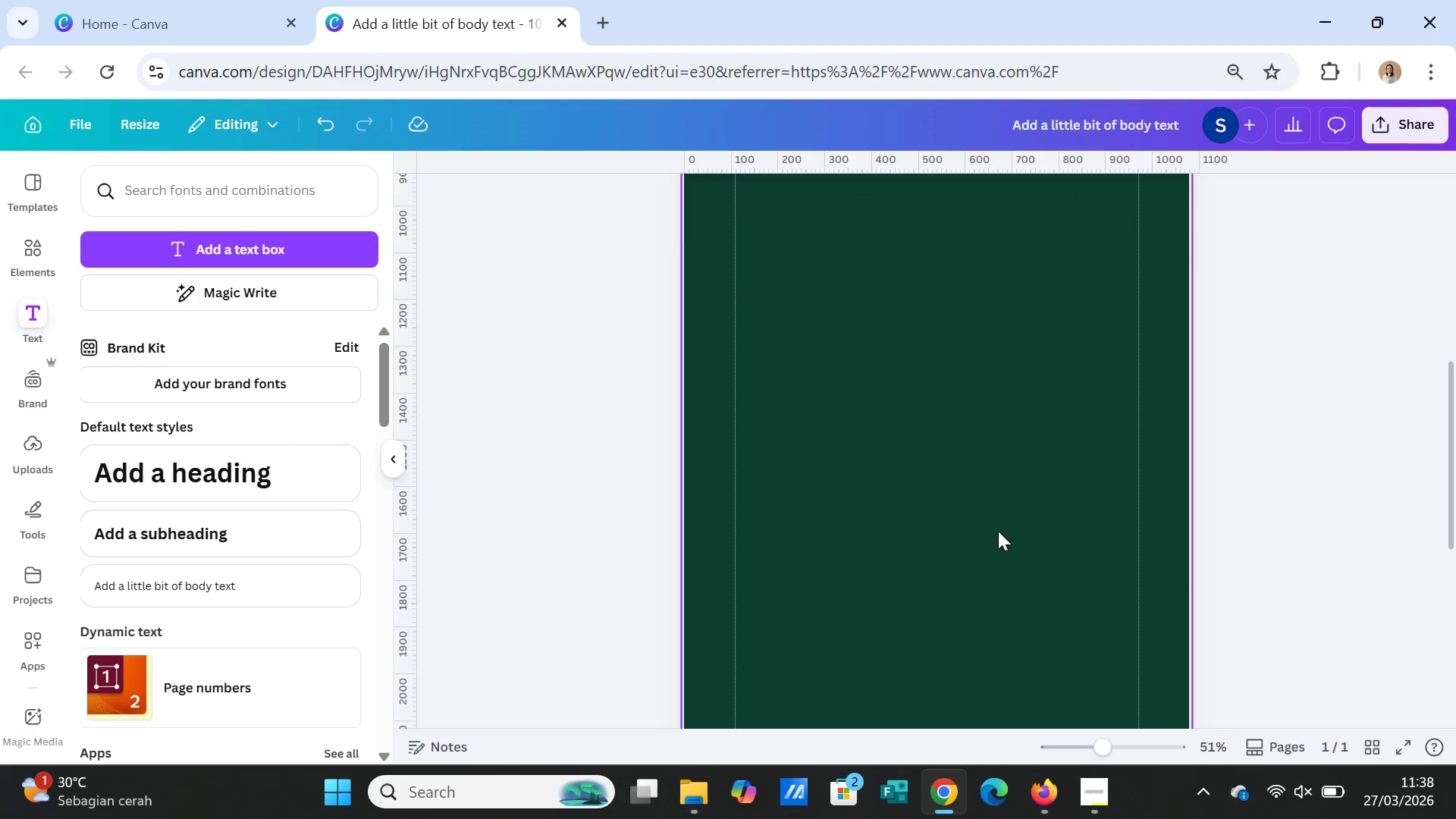 
scroll: coordinate [999, 531], scroll_direction: up, amount: 8.0
 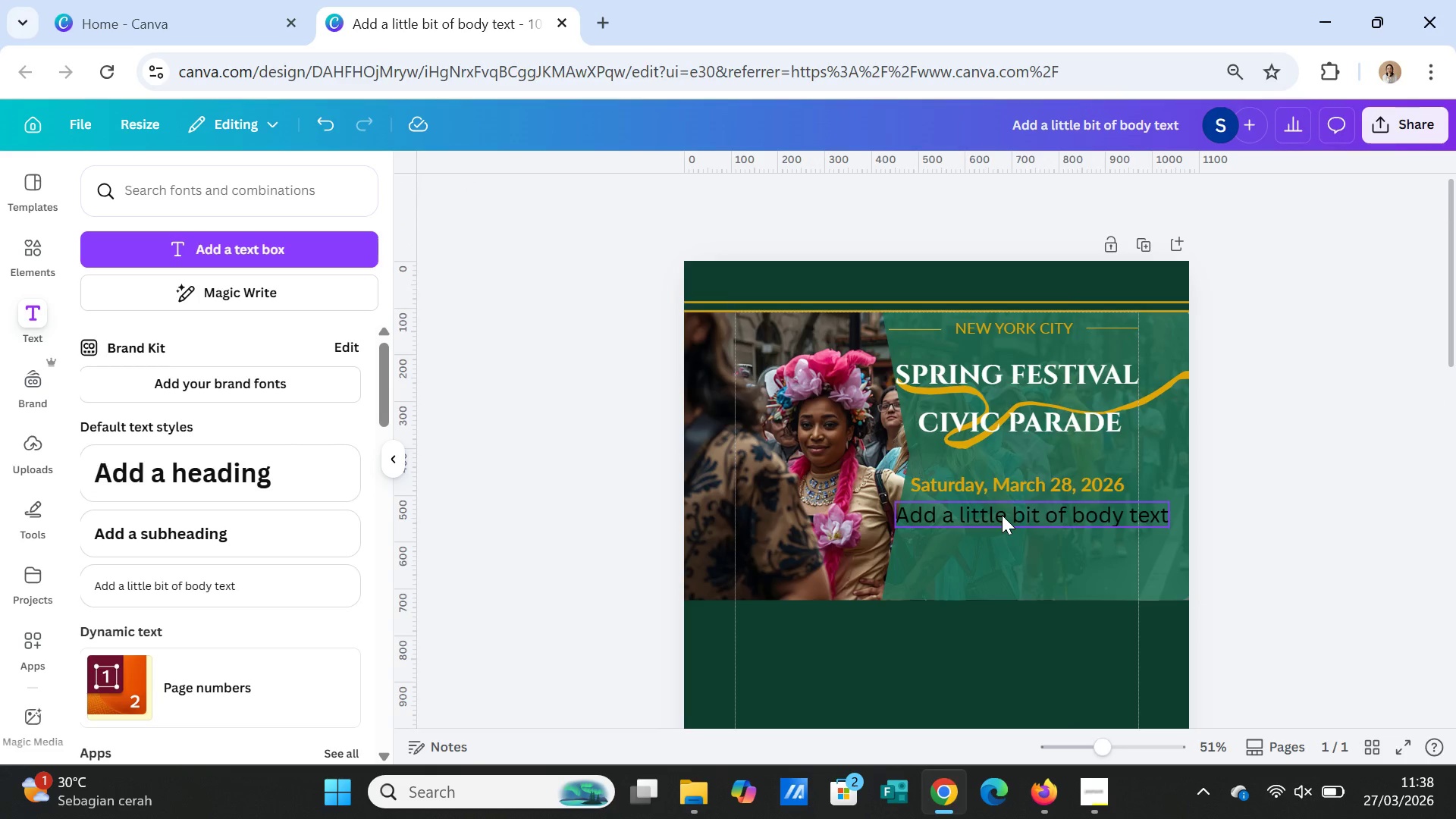 
double_click([1002, 515])
 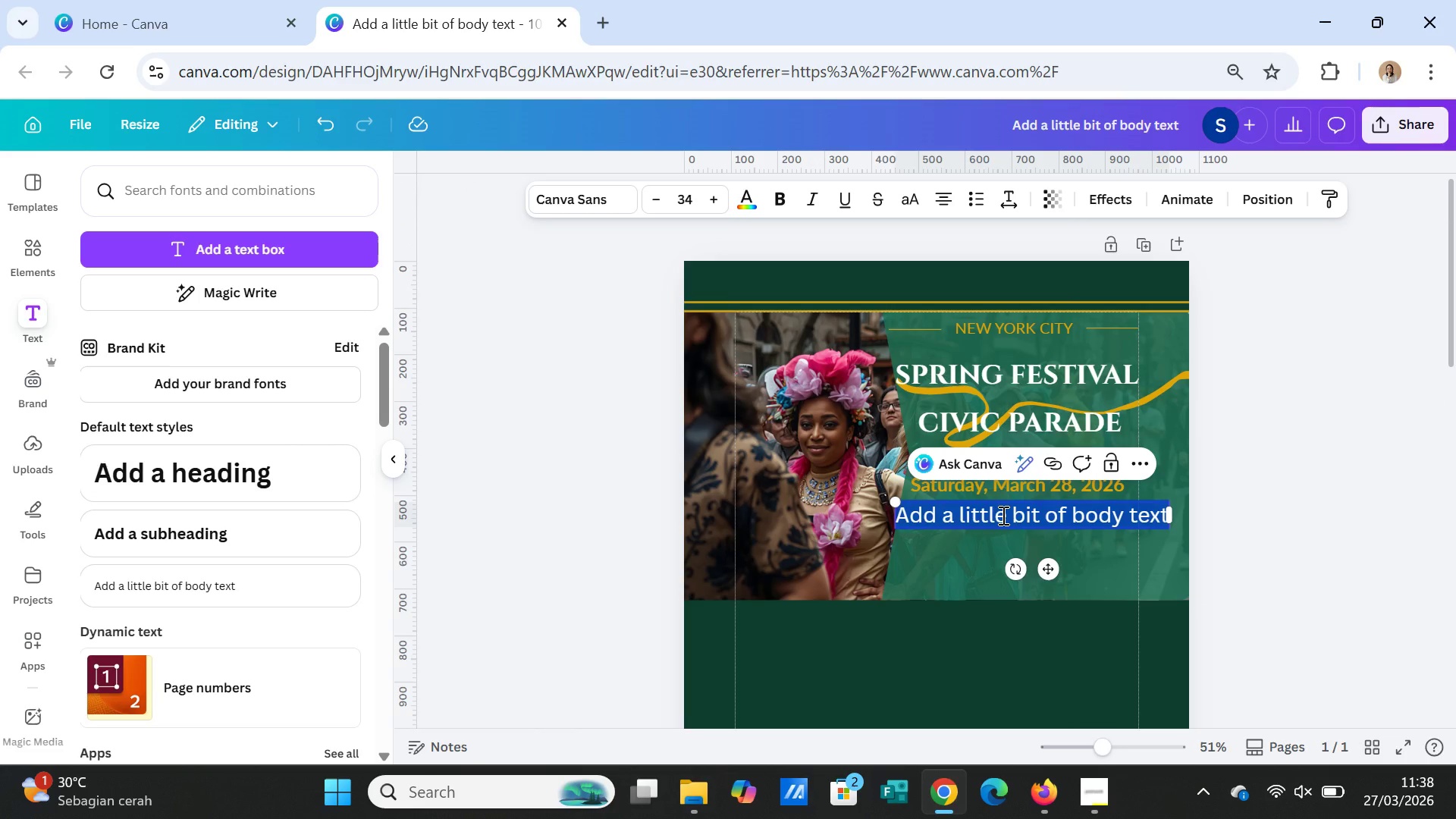 
type(Celebrate the spirit )
 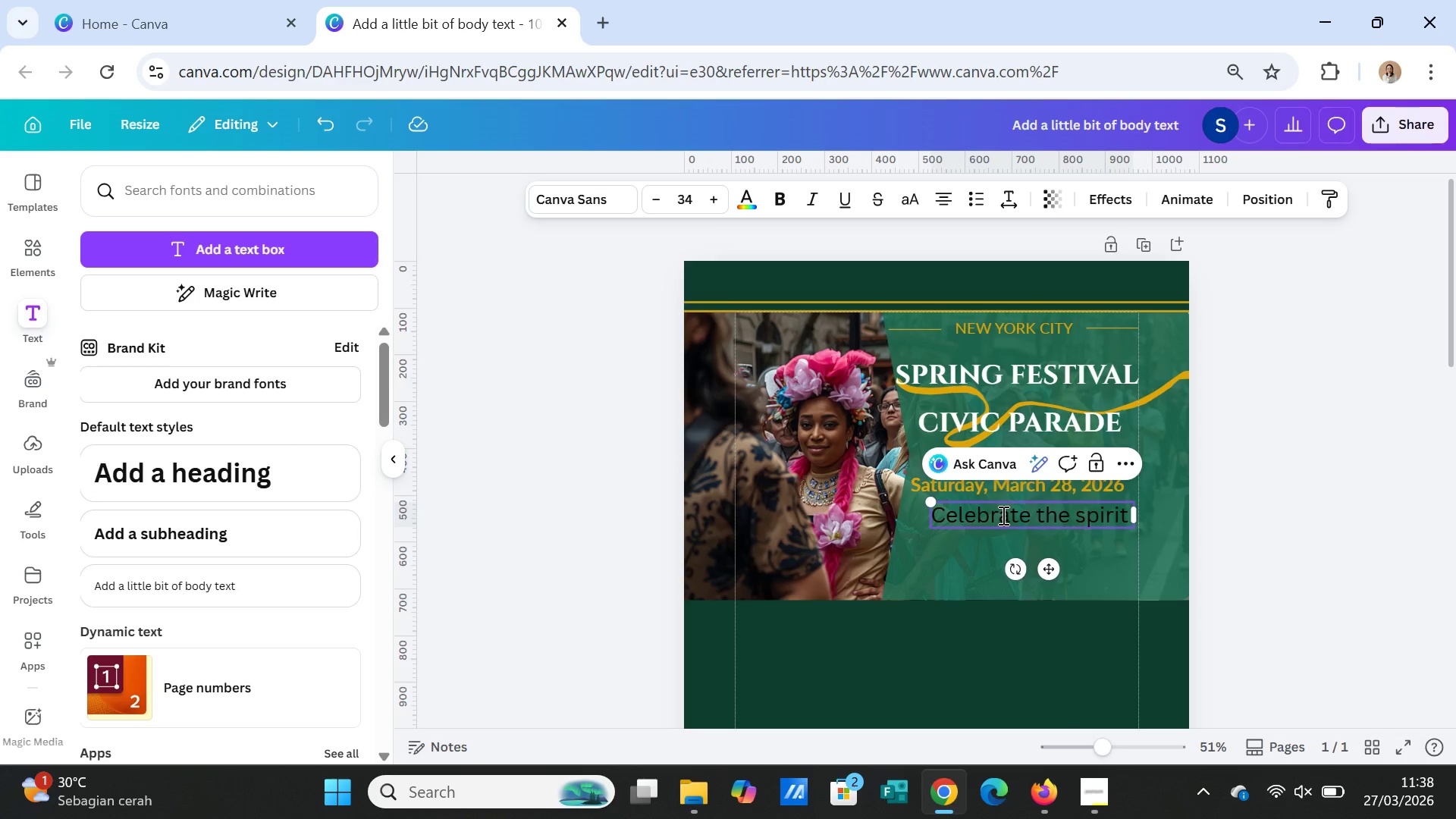 
wait(6.83)
 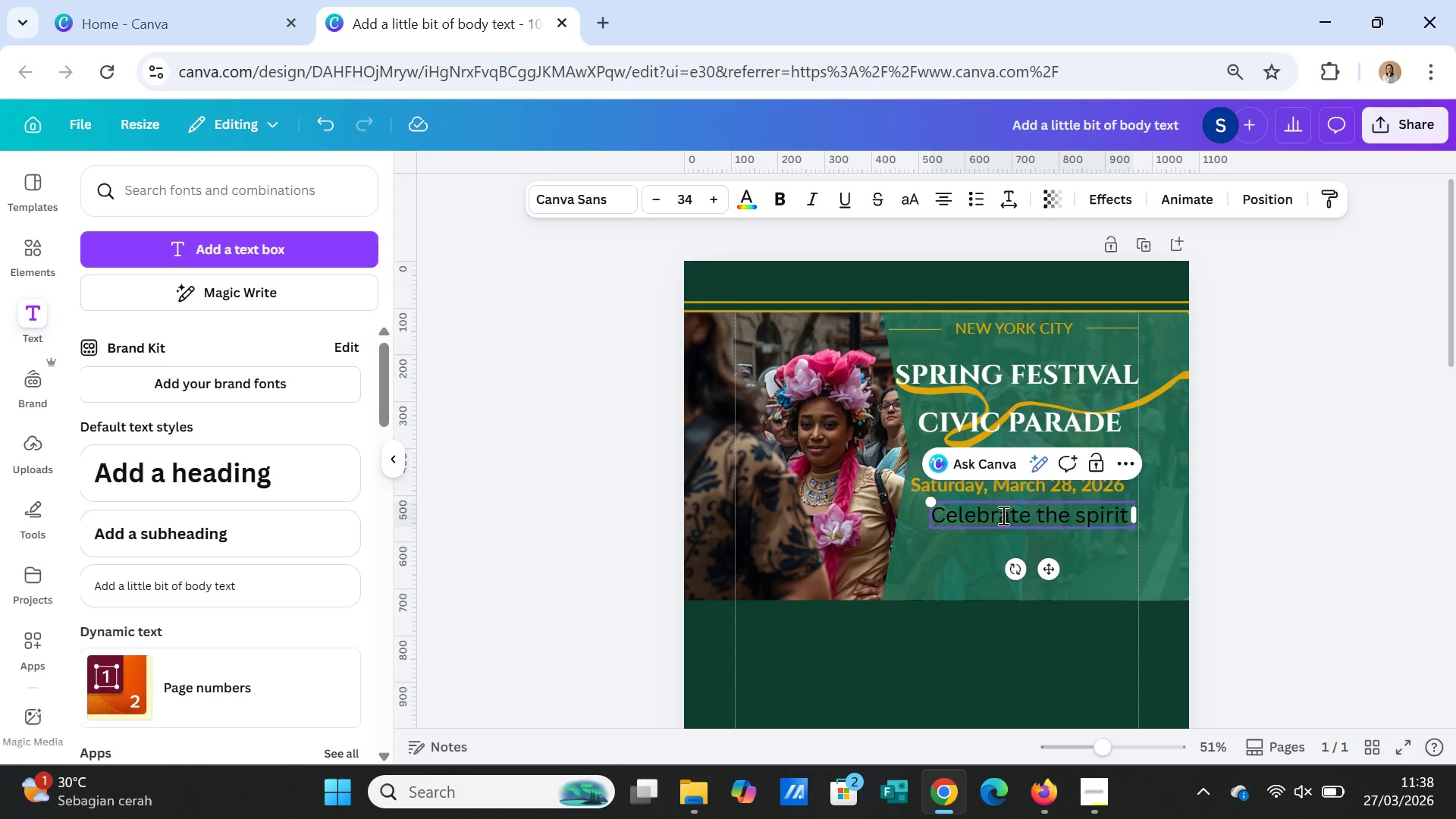 
type(of spring in the Heart)
 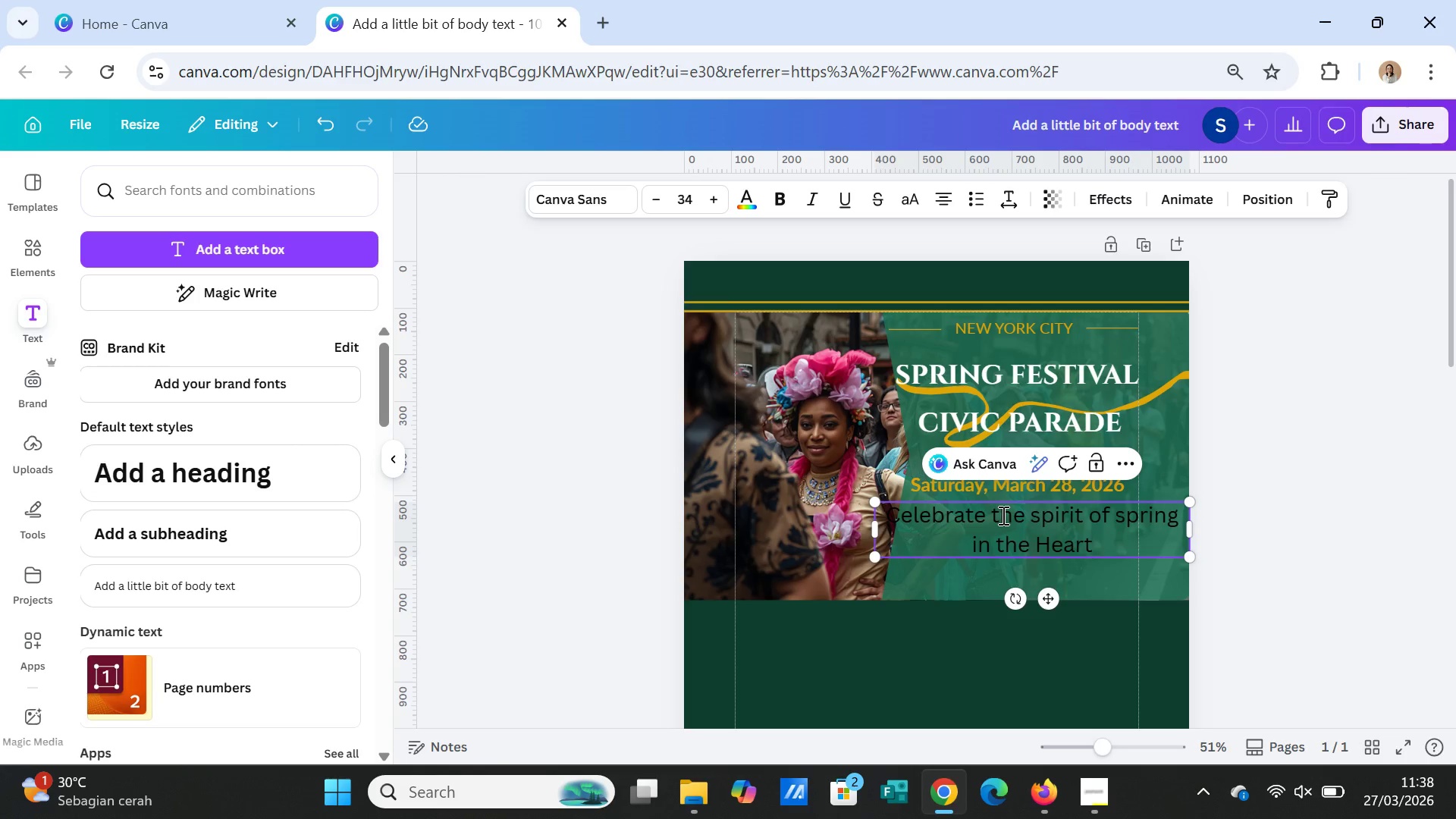 
type( of NYC!)
 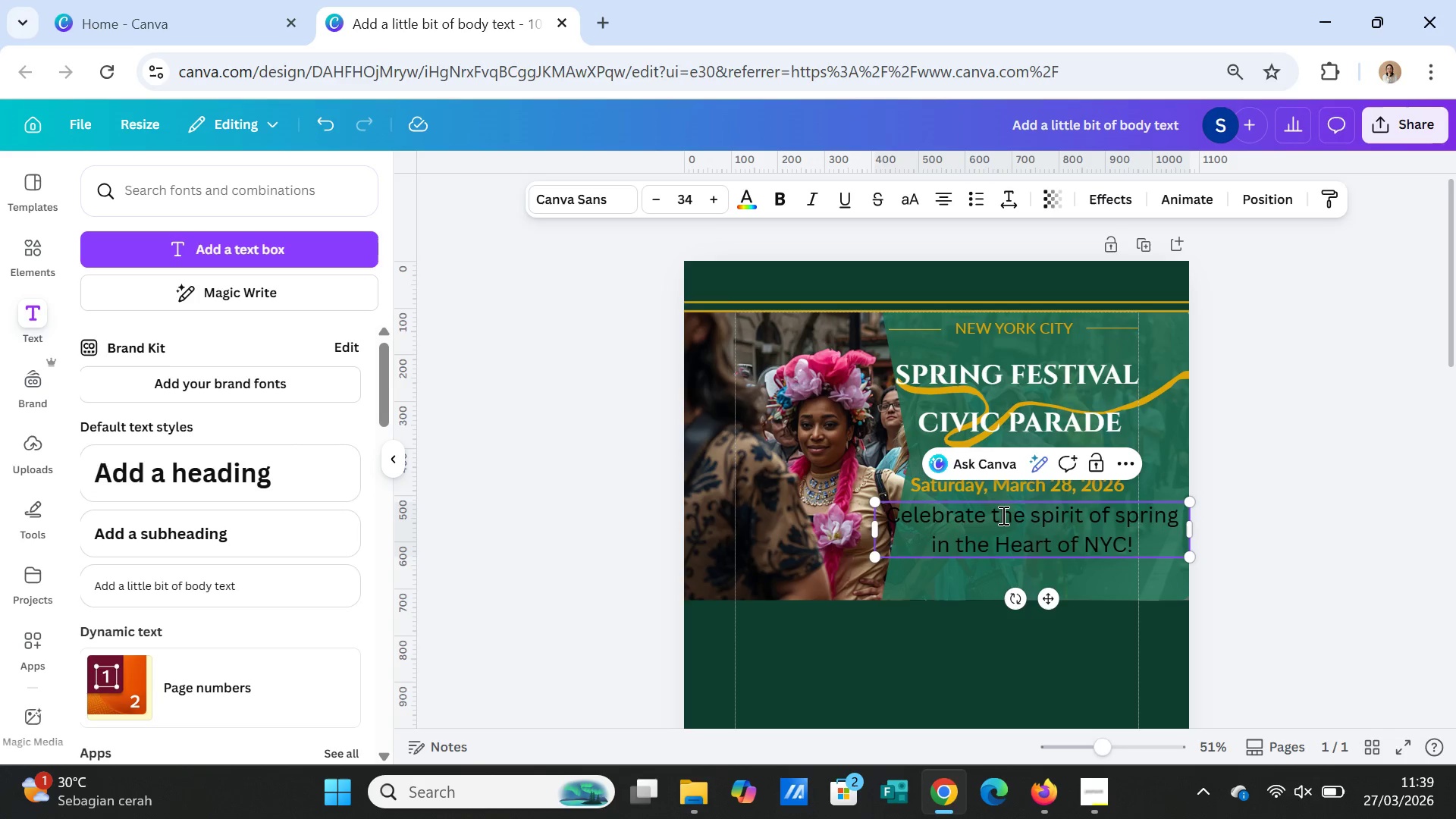 
left_click([1375, 507])
 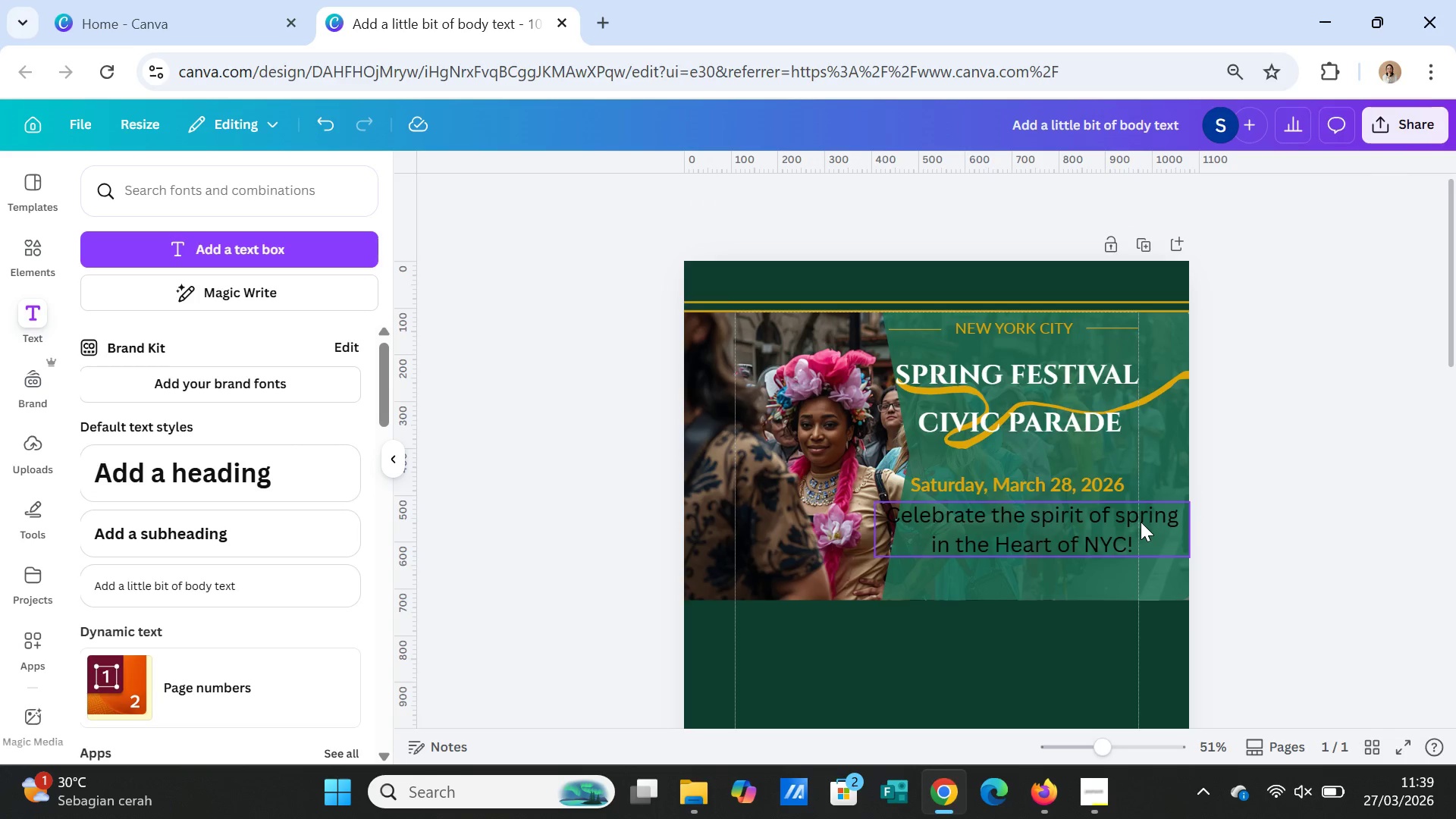 
left_click([1141, 522])
 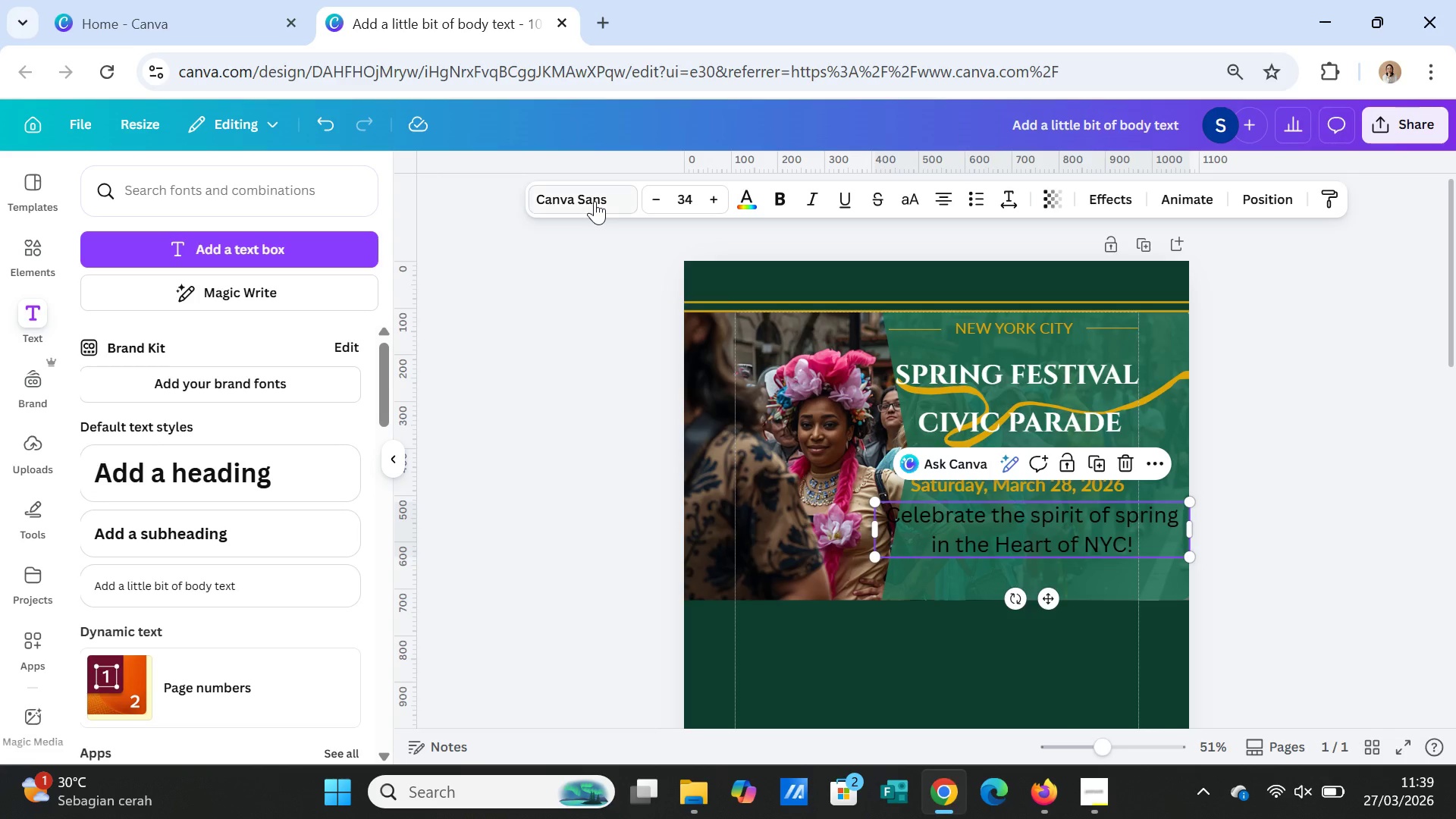 
left_click([595, 201])
 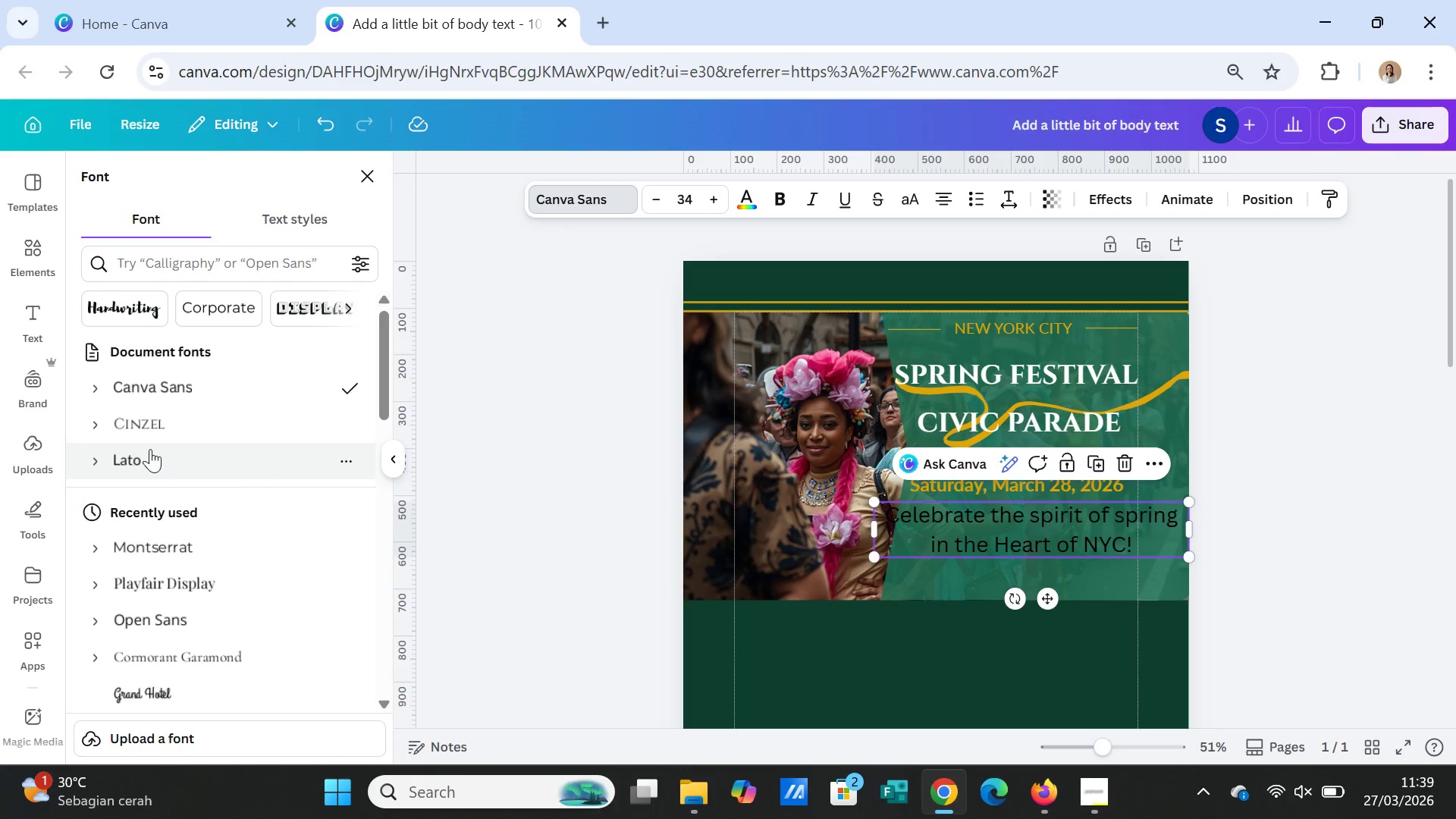 
left_click([148, 455])
 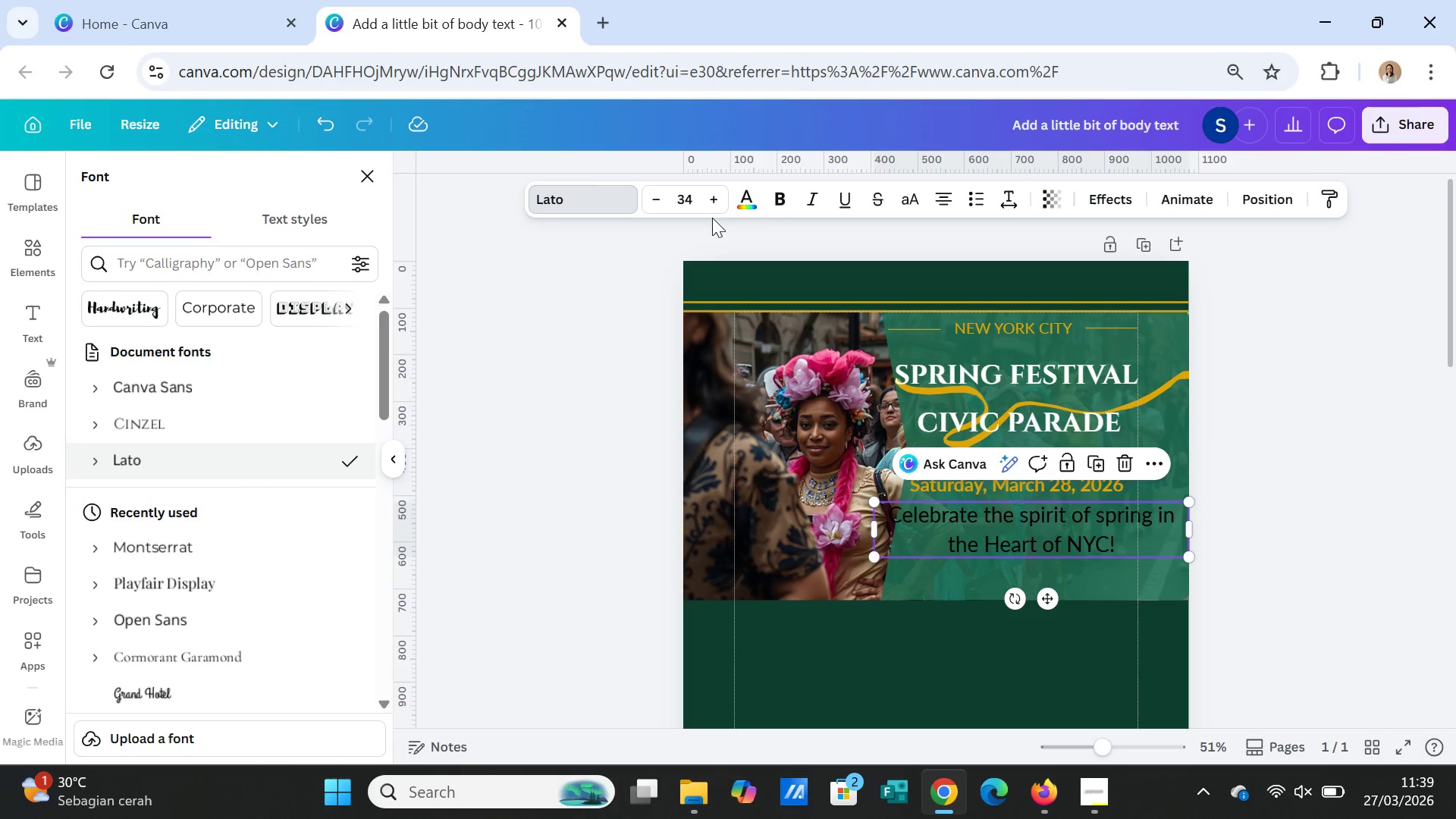 
left_click([672, 199])
 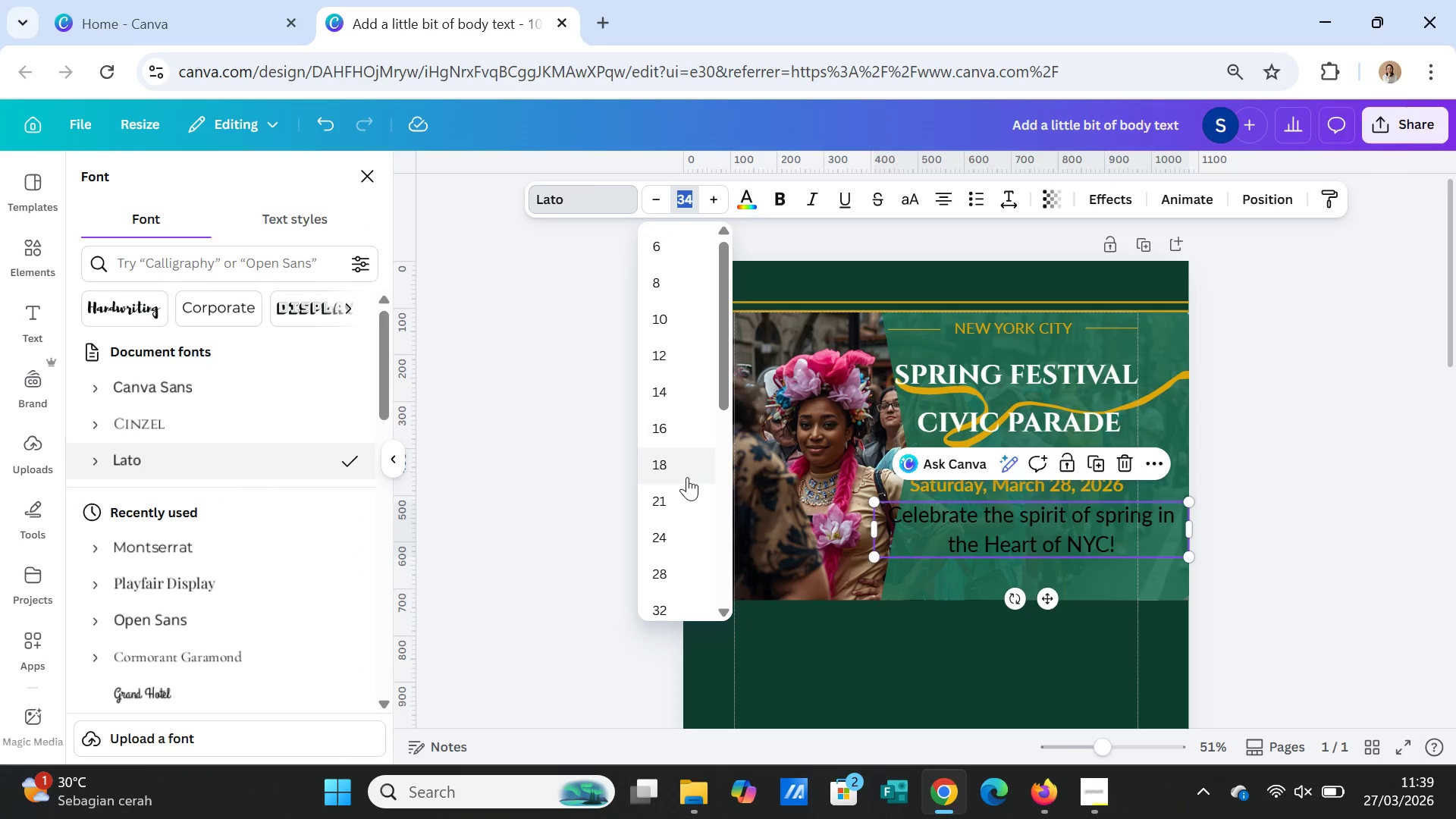 
left_click([682, 469])
 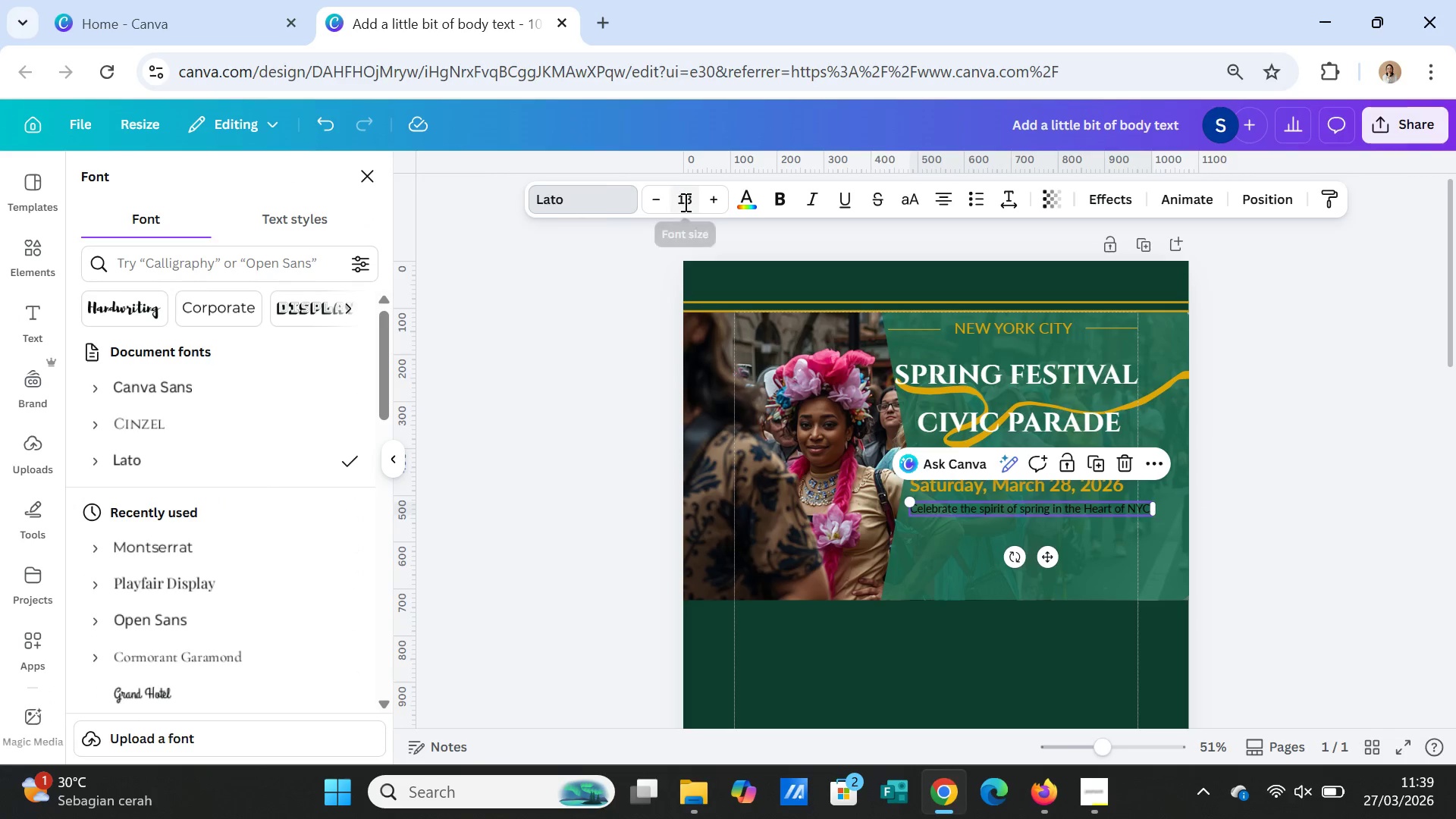 
double_click([710, 200])
 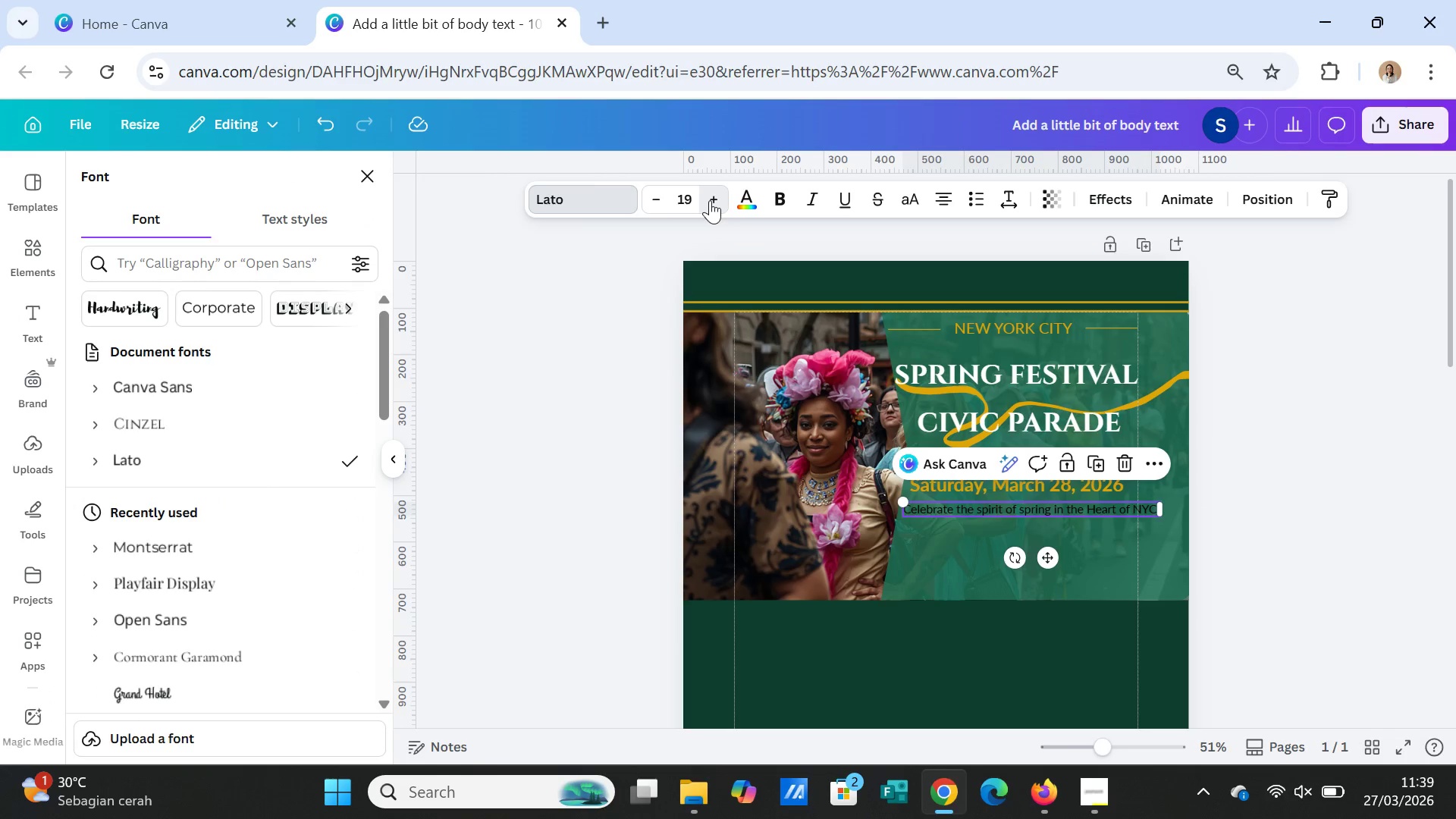 
triple_click([710, 200])
 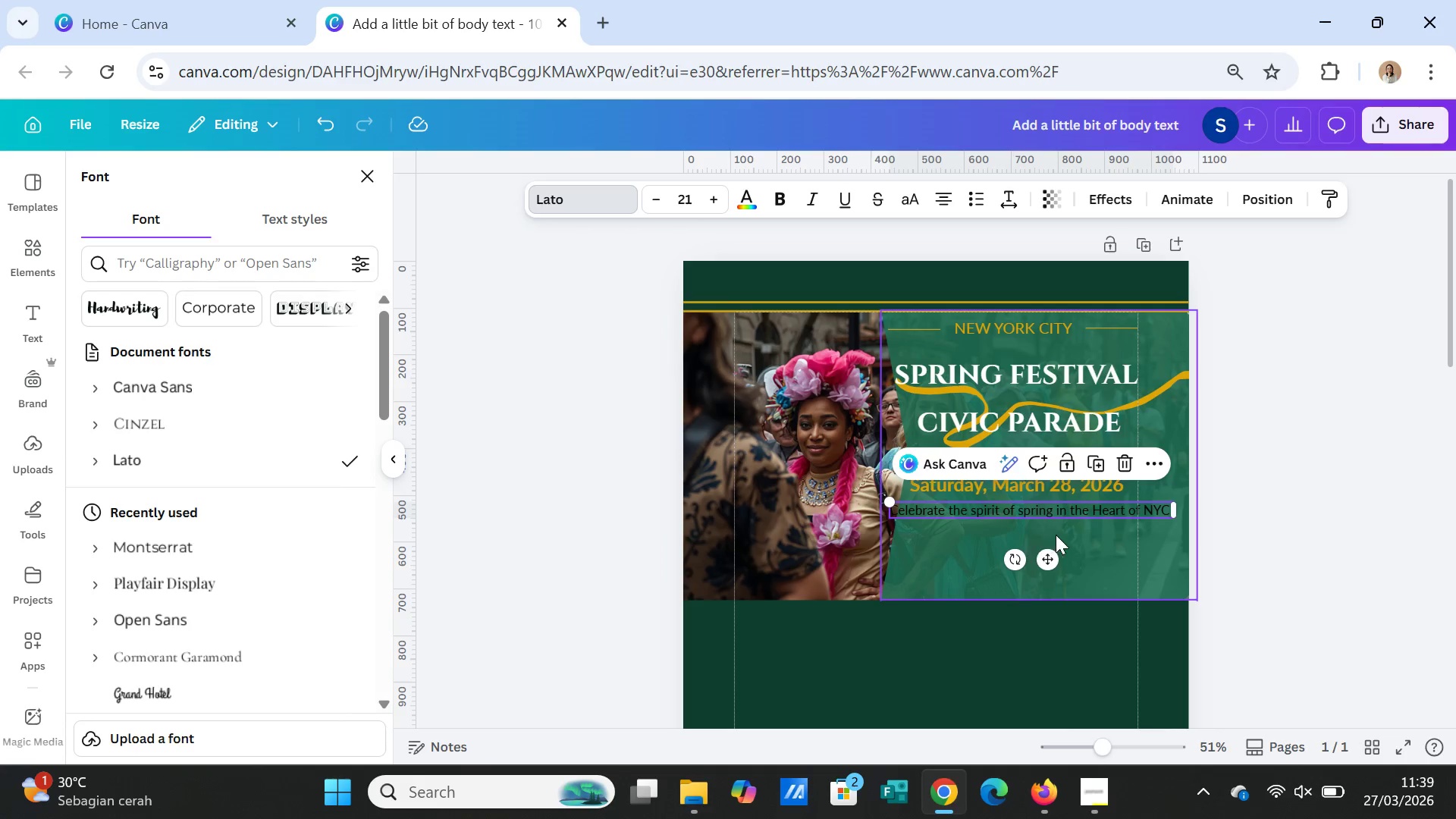 
left_click([1090, 506])
 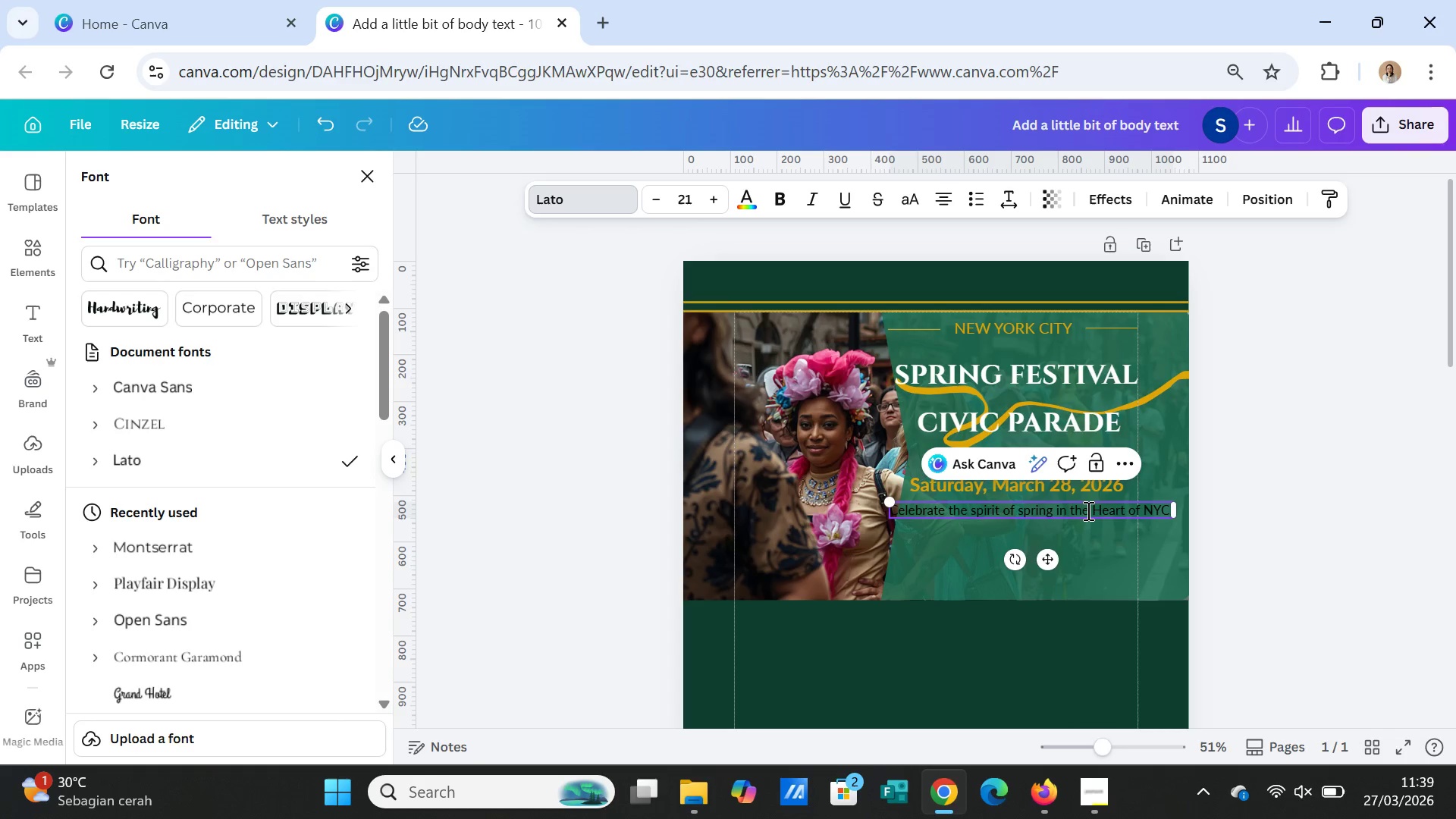 
left_click([1056, 511])
 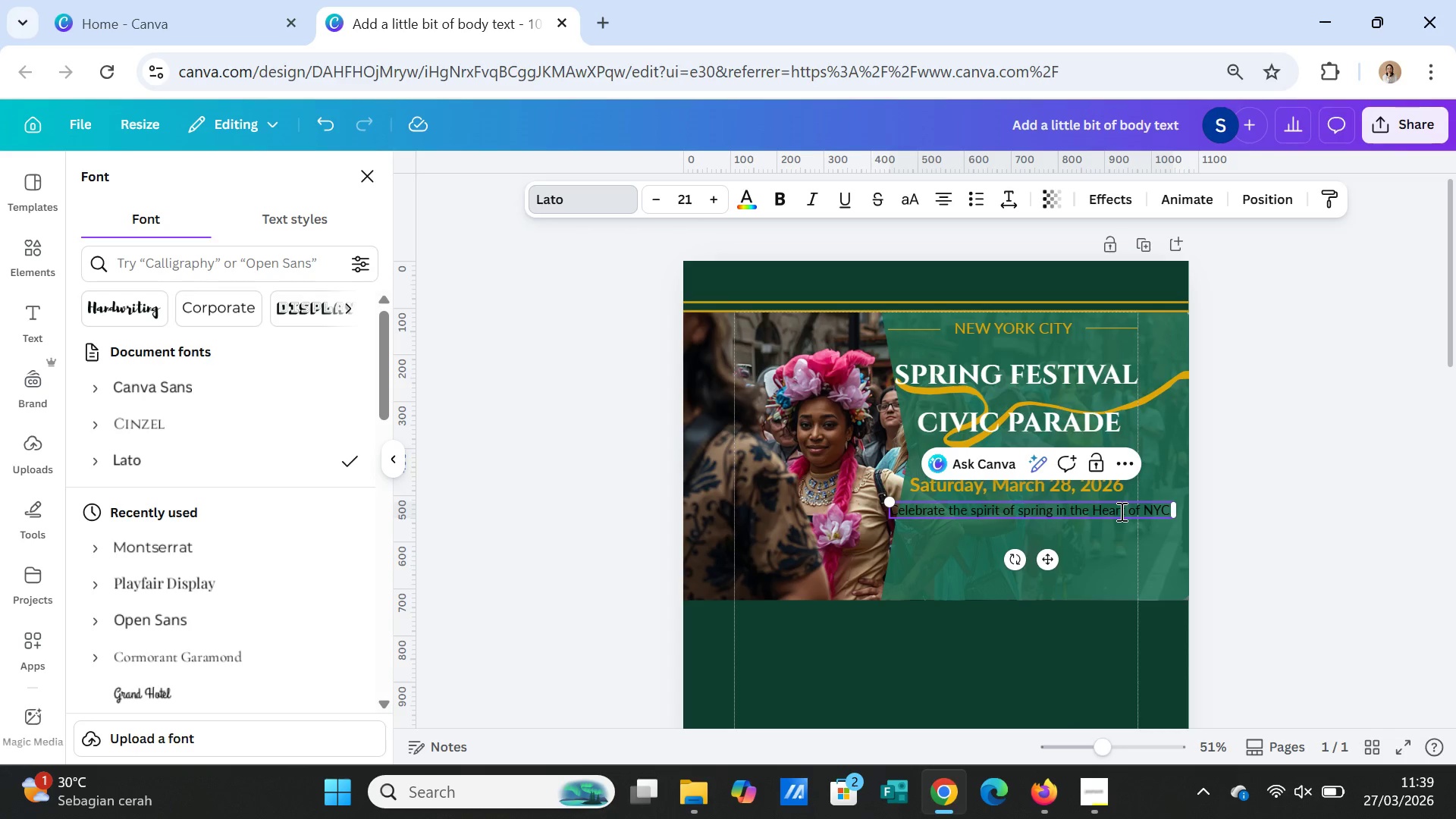 
key(Enter)
 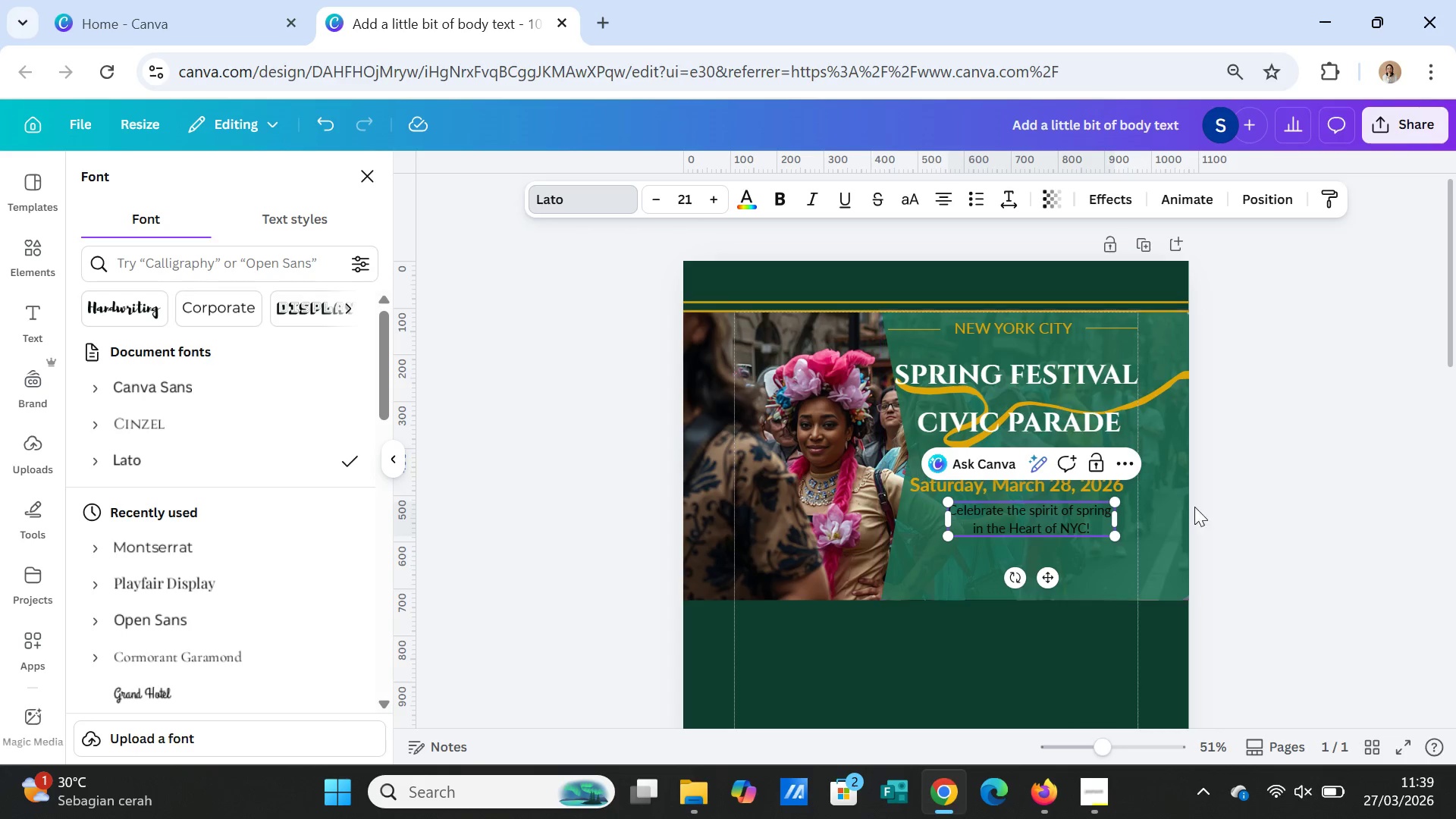 
left_click([1261, 491])
 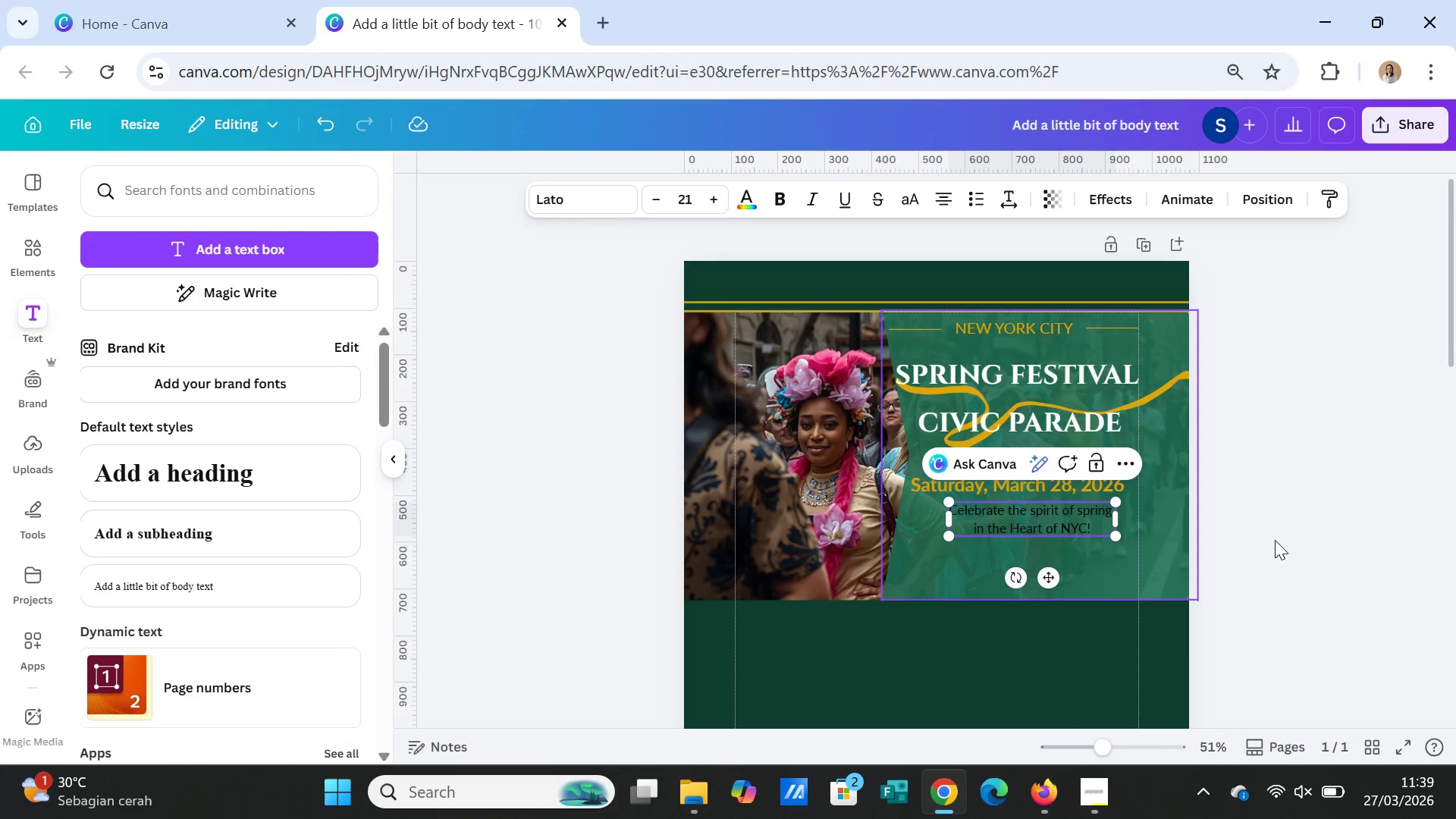 
left_click([1363, 532])
 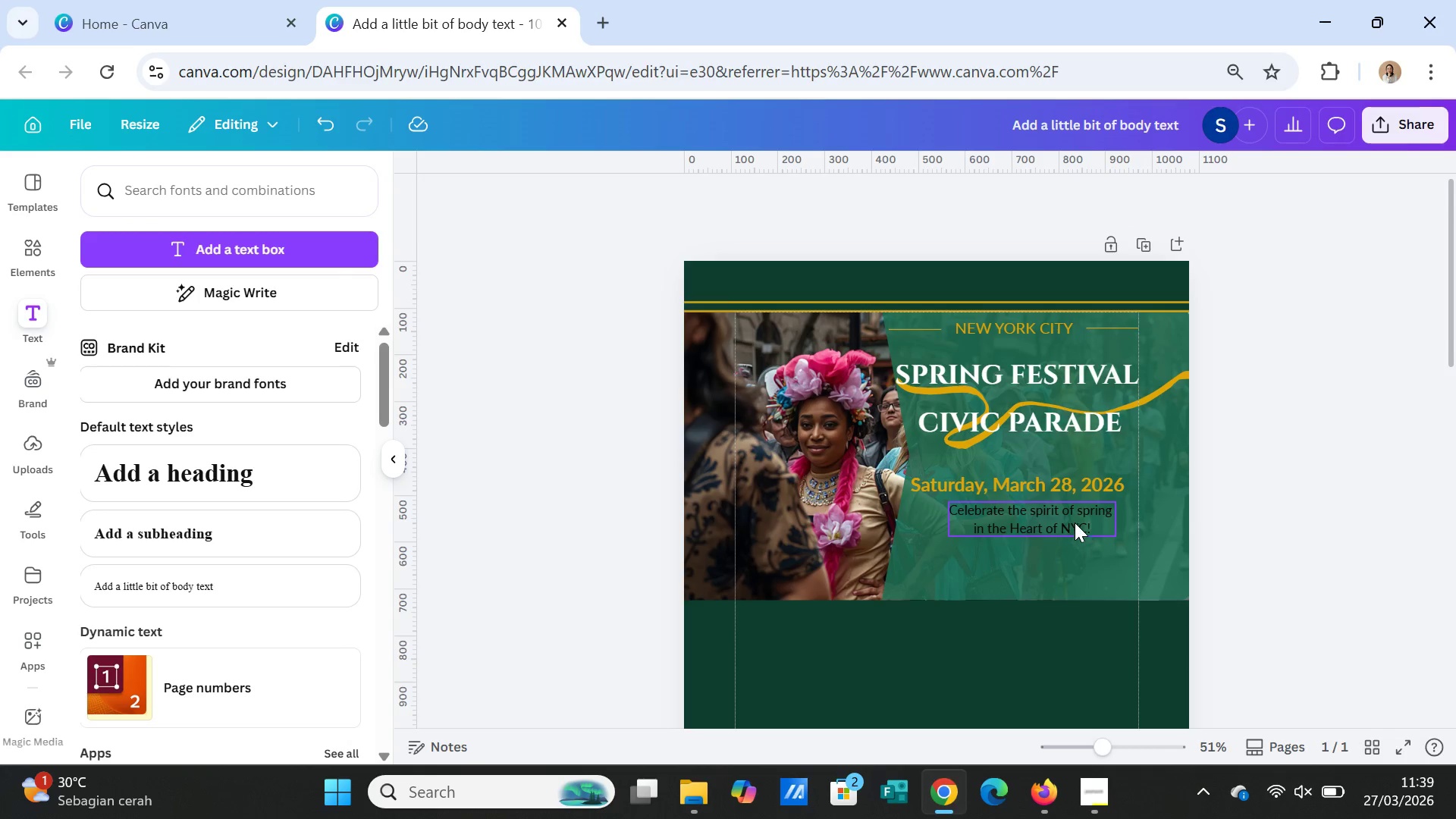 
left_click([1071, 519])
 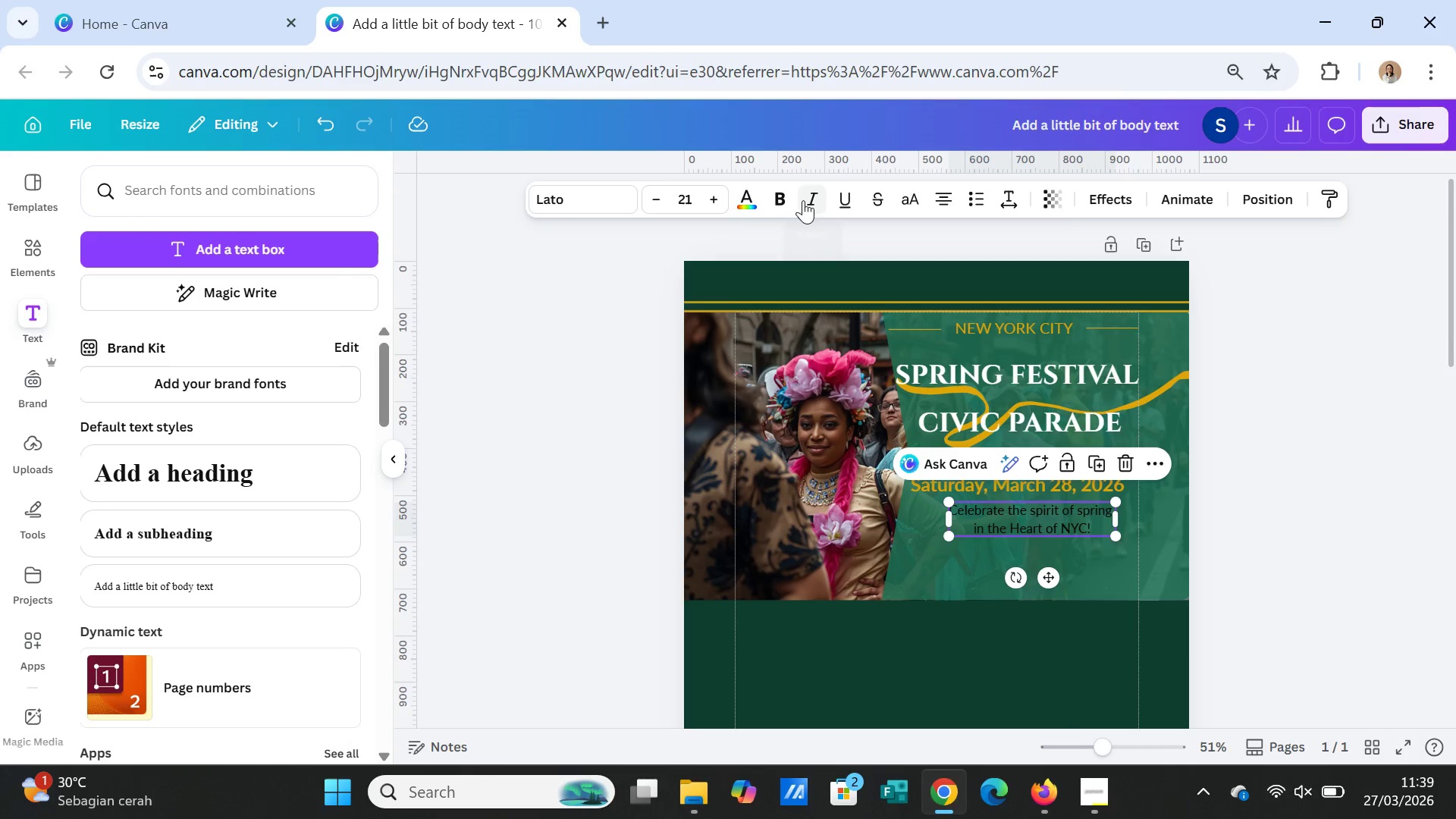 
left_click([811, 197])
 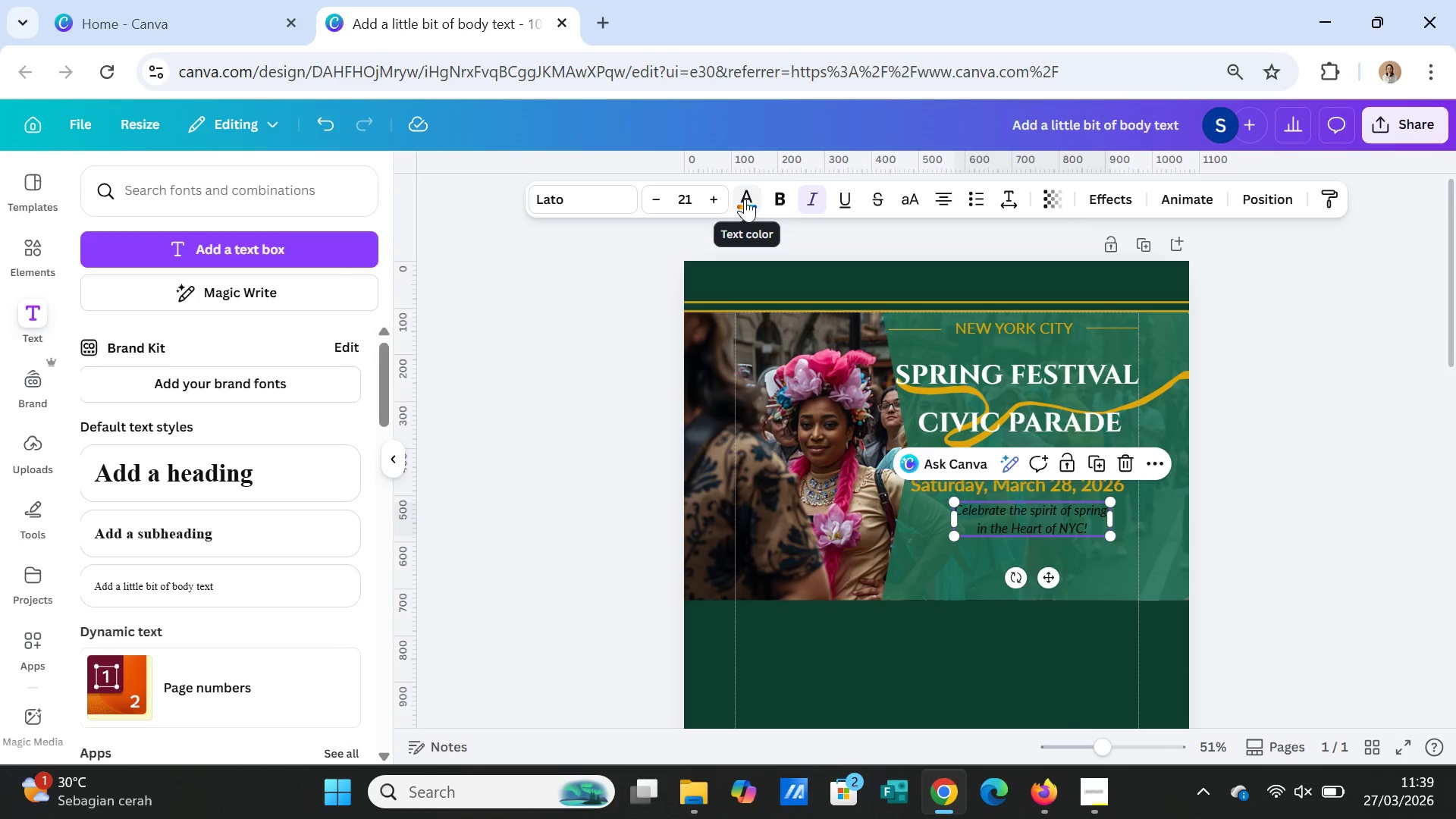 
left_click([746, 198])
 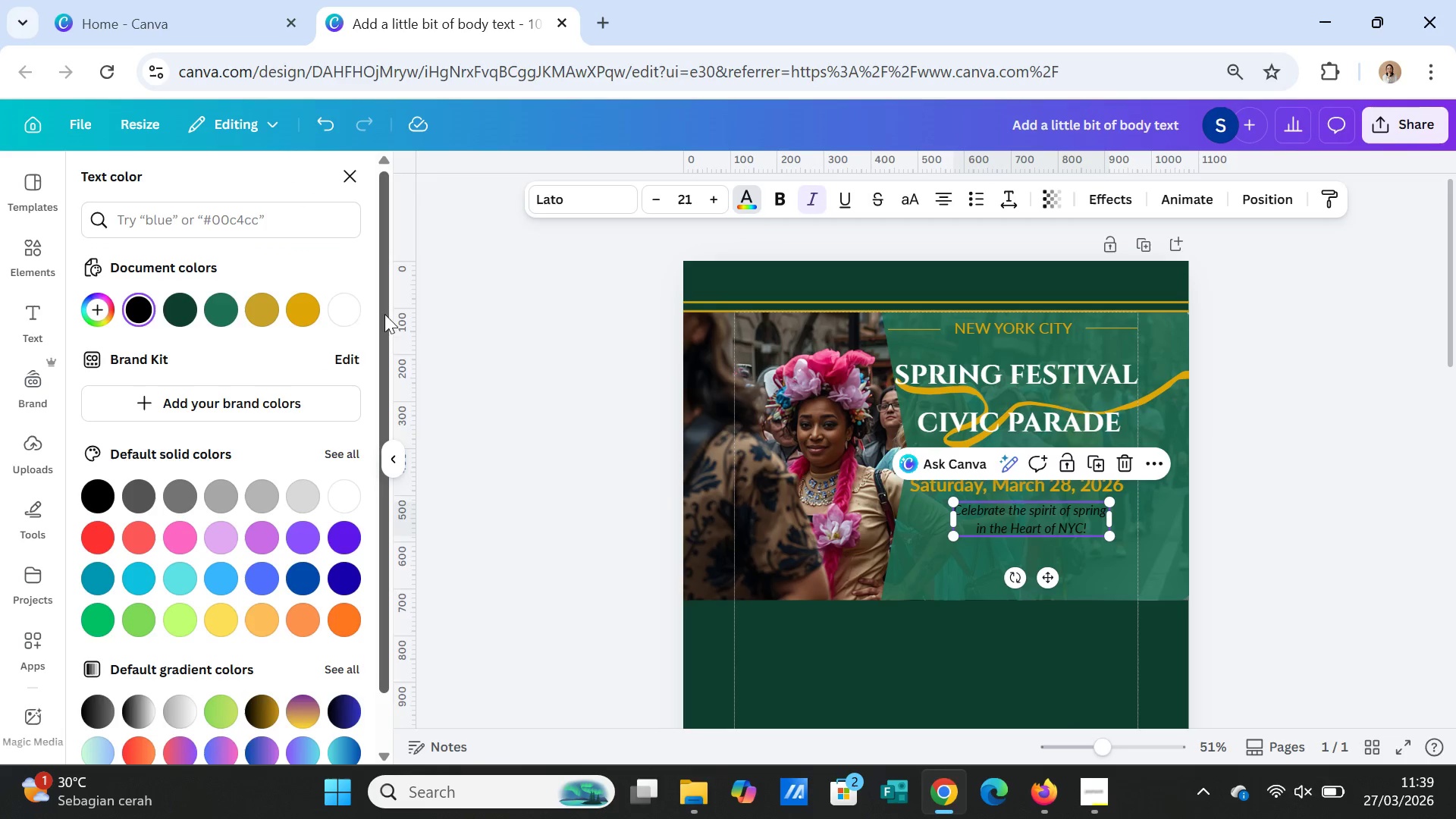 
left_click([347, 307])
 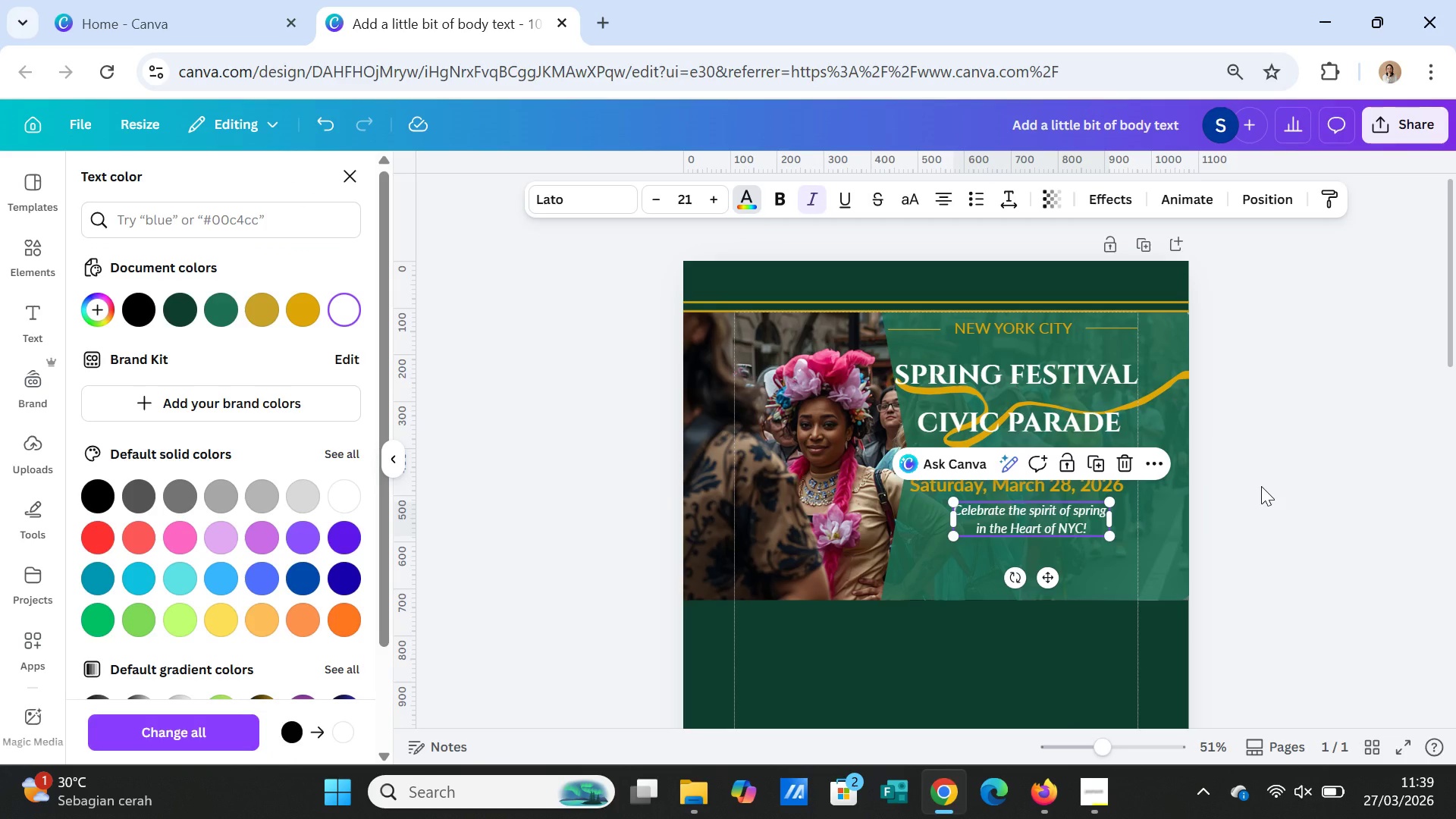 
left_click([1256, 486])
 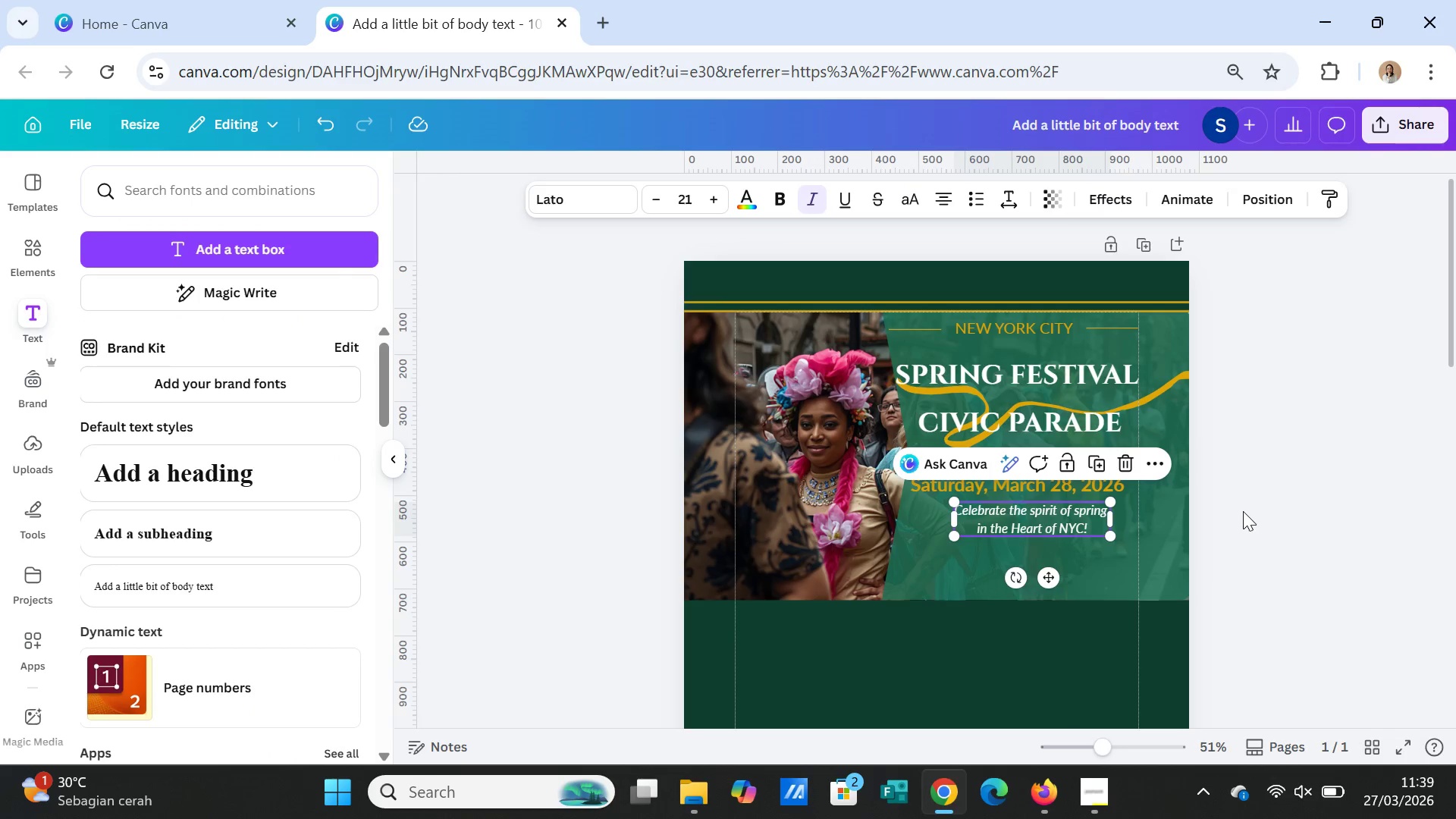 
left_click([1243, 511])
 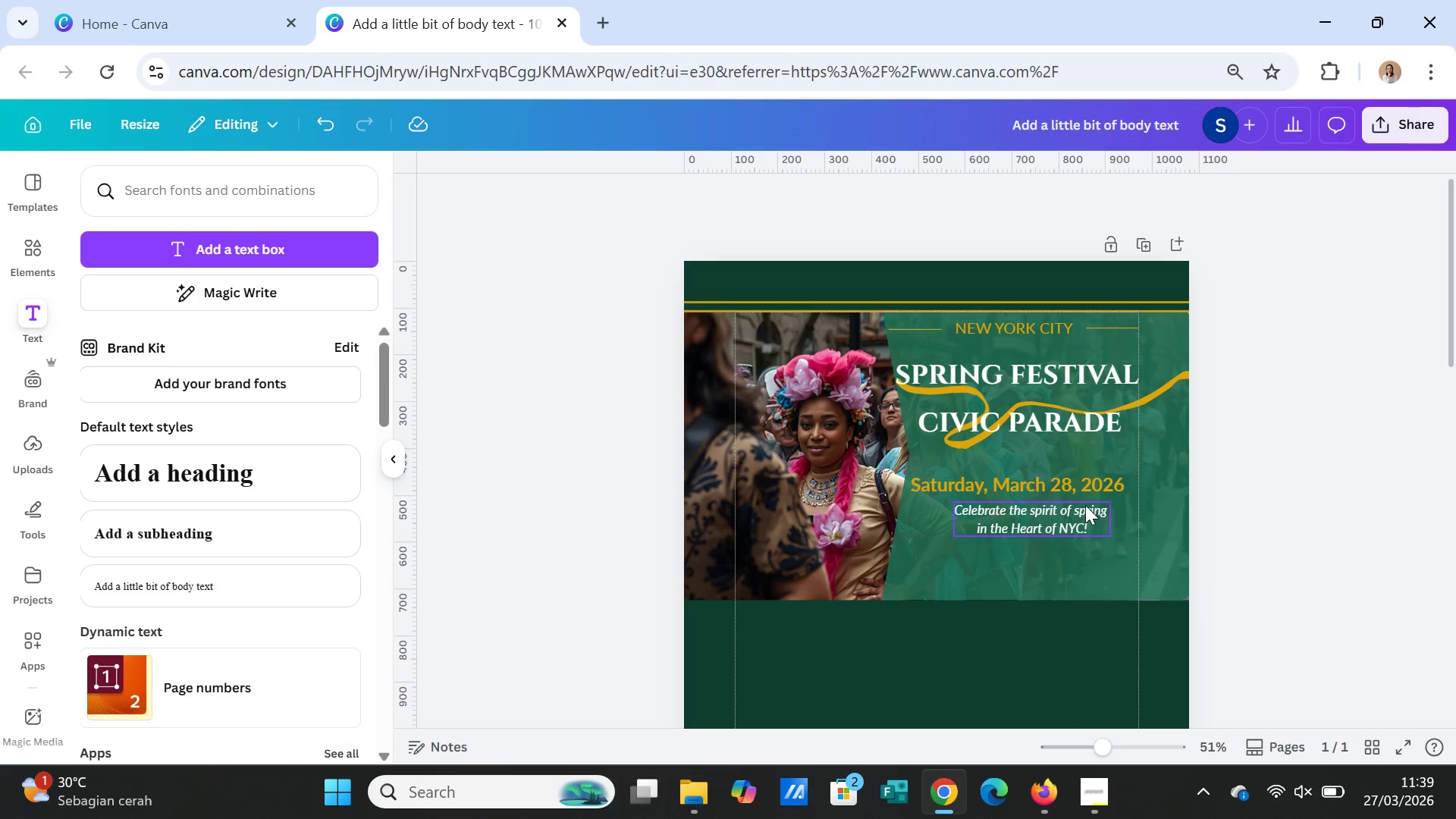 
left_click_drag(start_coordinate=[1081, 505], to_coordinate=[1062, 506])
 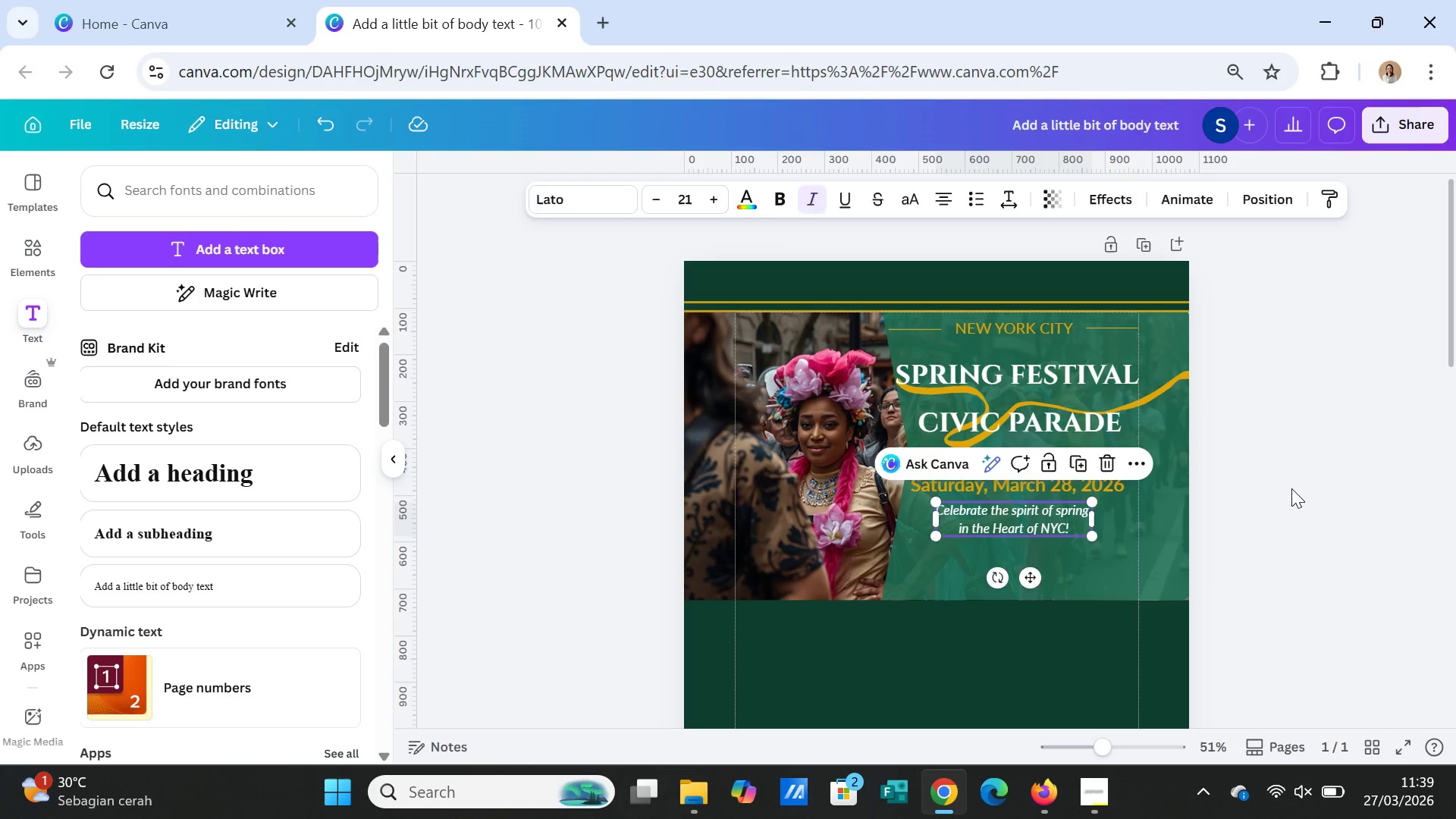 
left_click([1291, 488])
 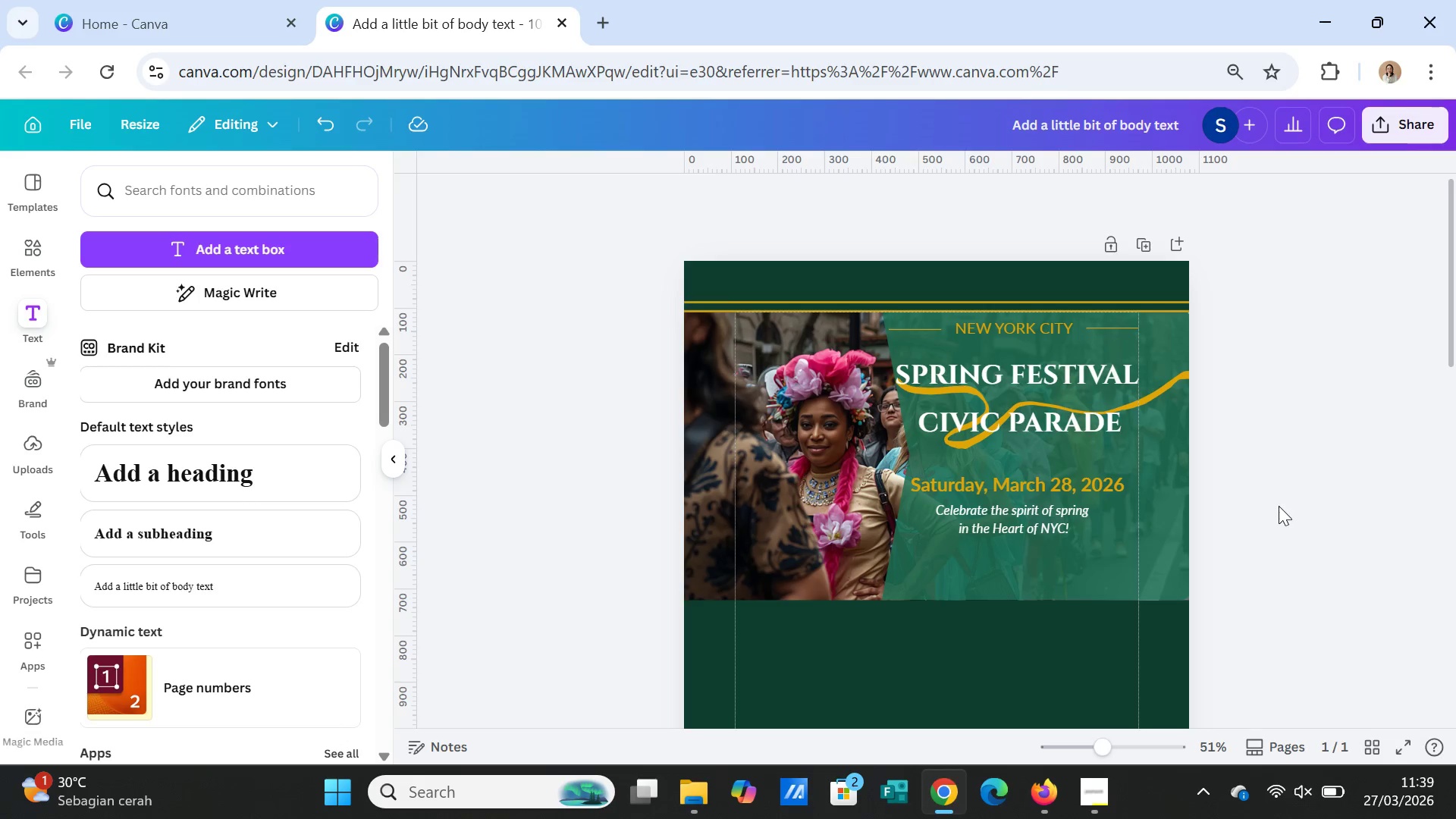 
scroll: coordinate [1264, 554], scroll_direction: down, amount: 1.0
 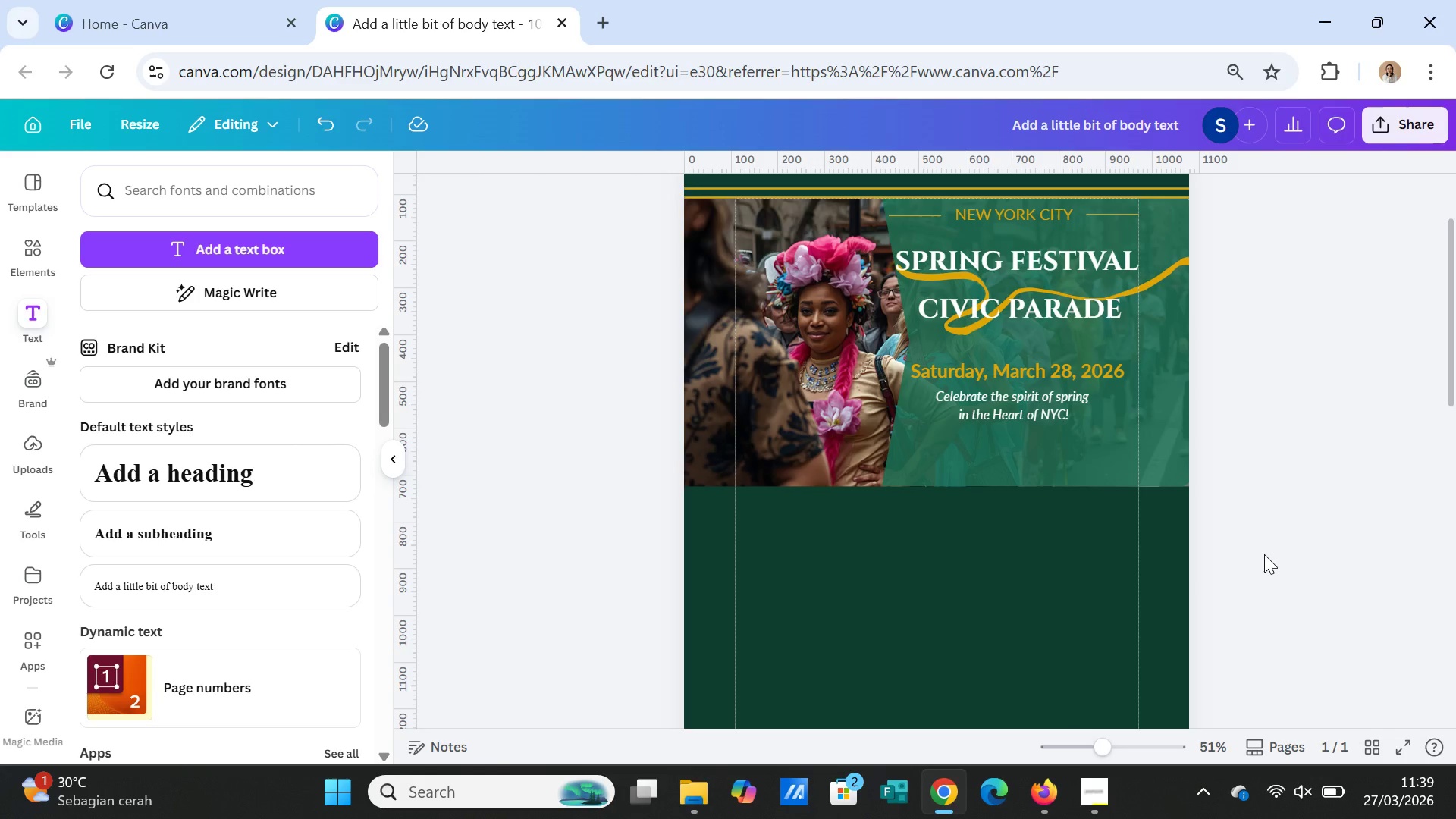 
wait(10.99)
 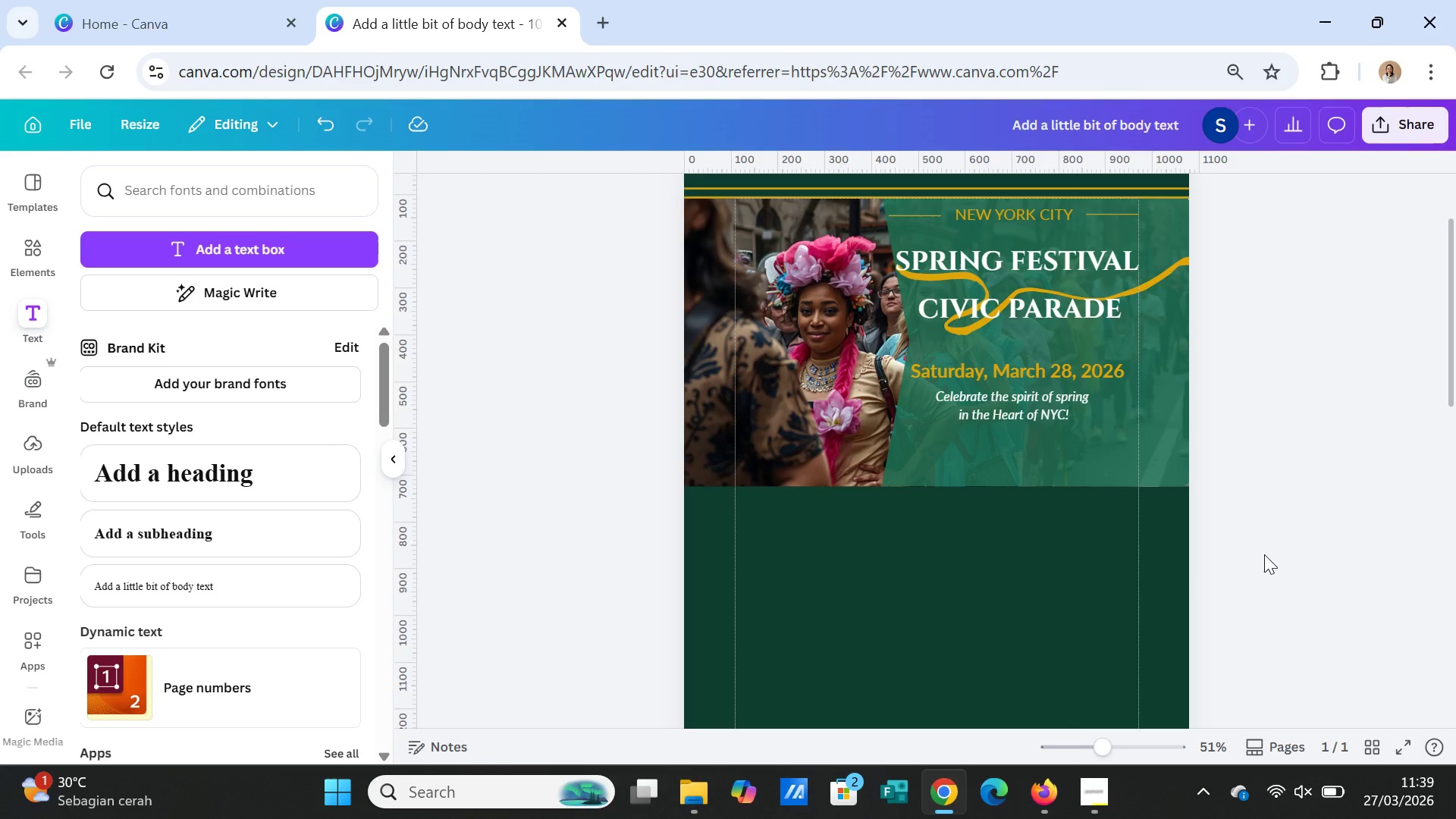 
left_click([36, 254])
 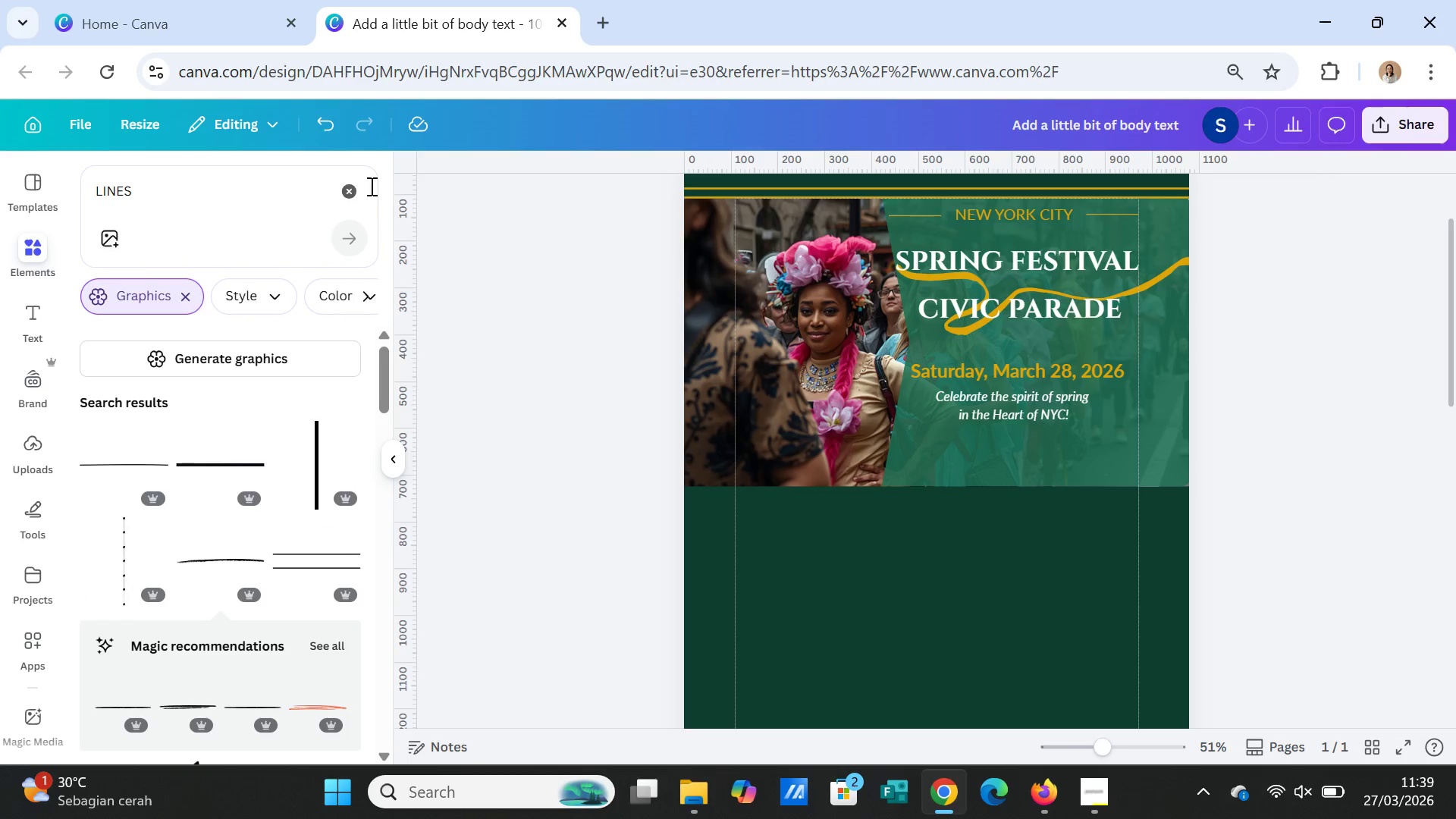 
left_click([357, 187])
 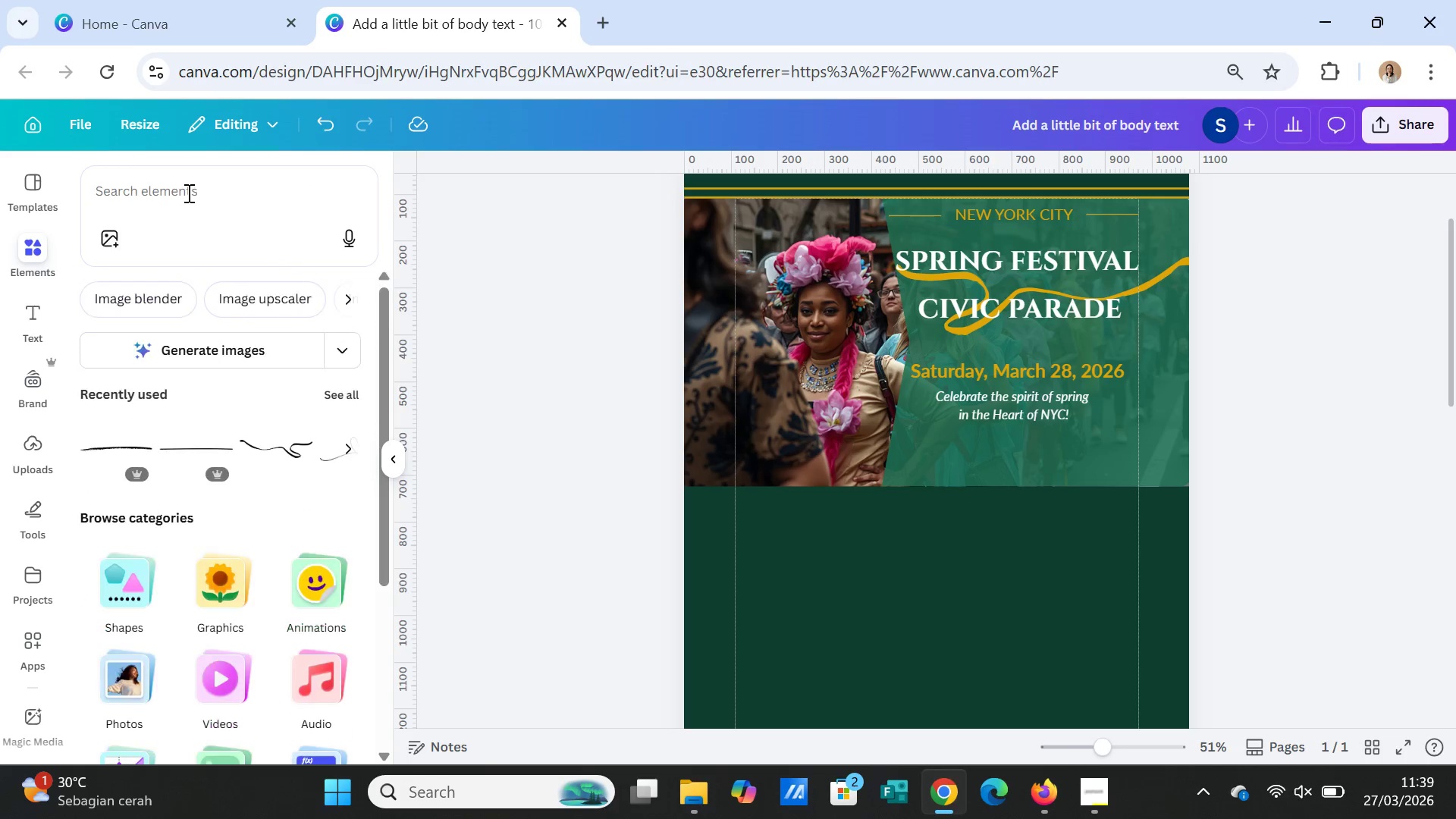 
left_click([187, 193])
 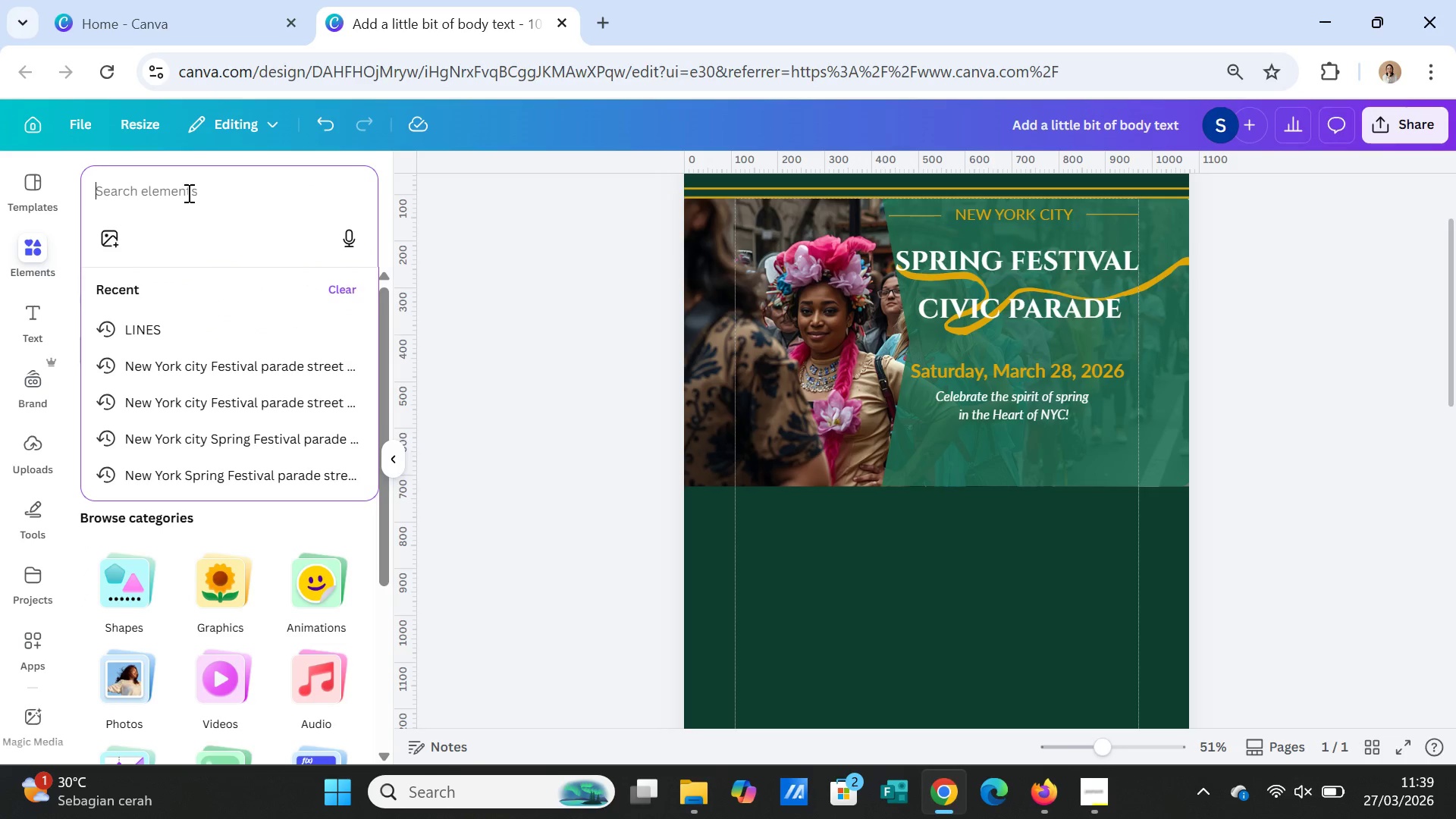 
type(VINTAGE BOX)
 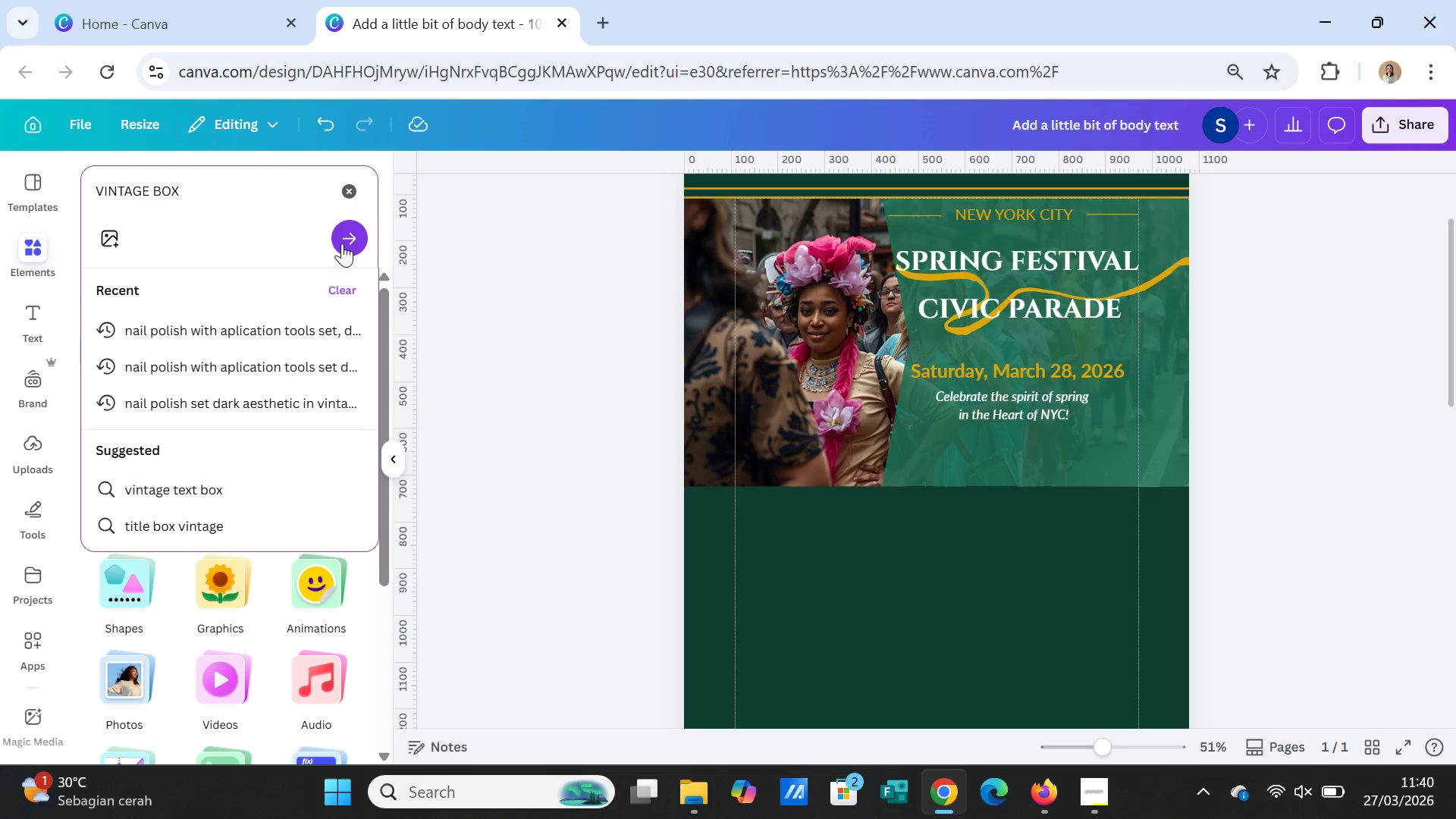 
left_click([353, 245])
 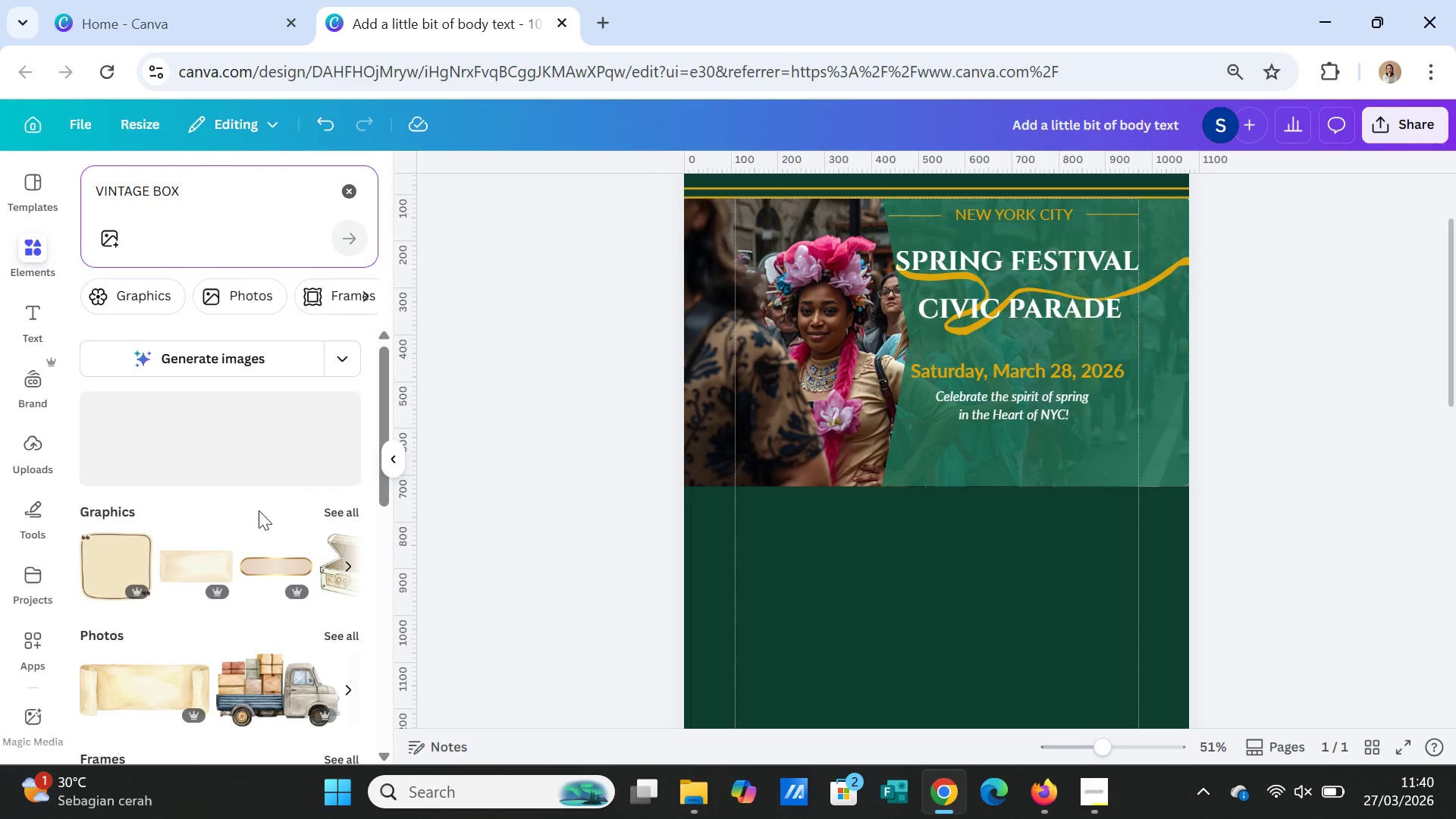 
left_click([347, 511])
 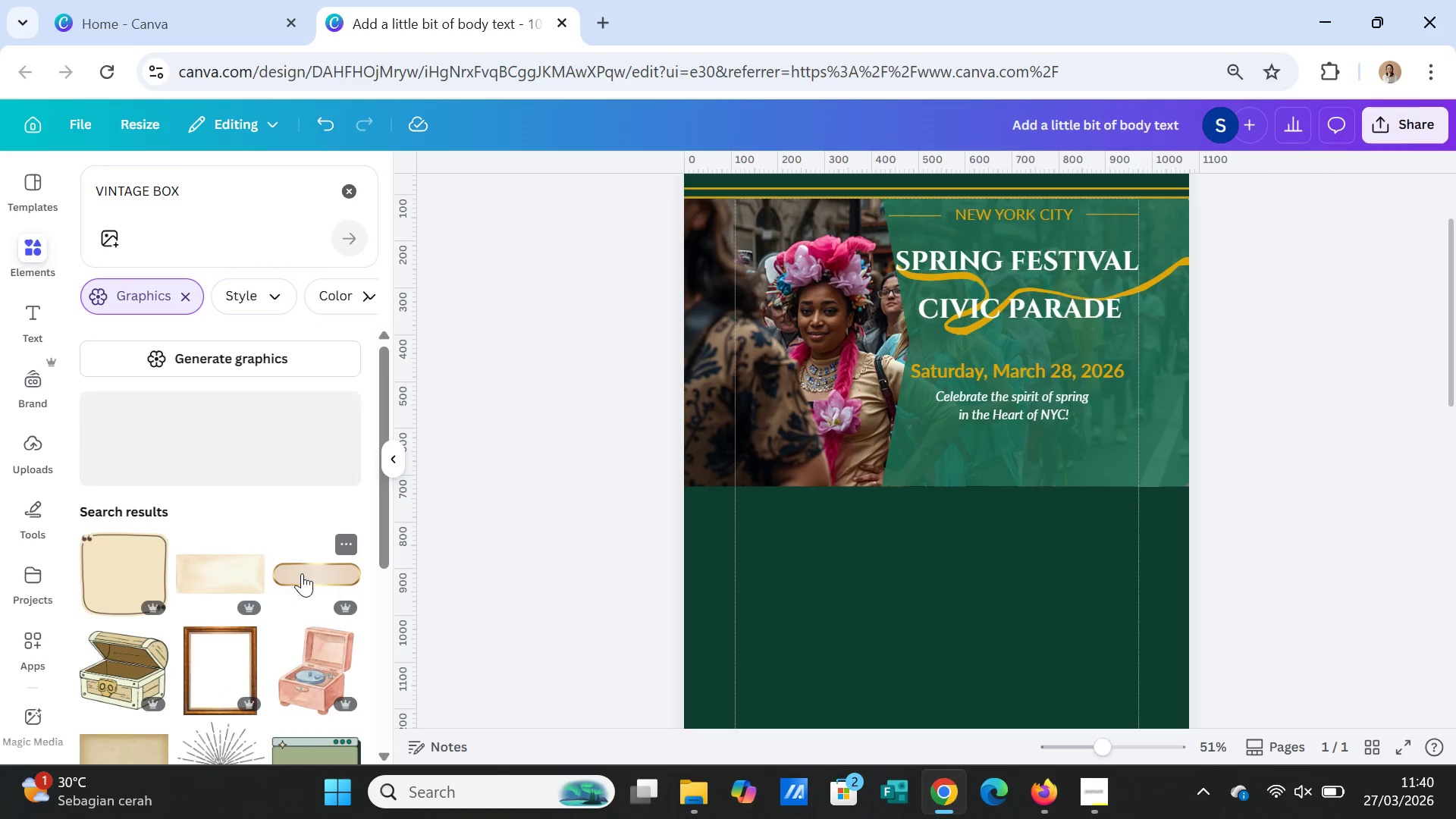 
left_click([302, 573])
 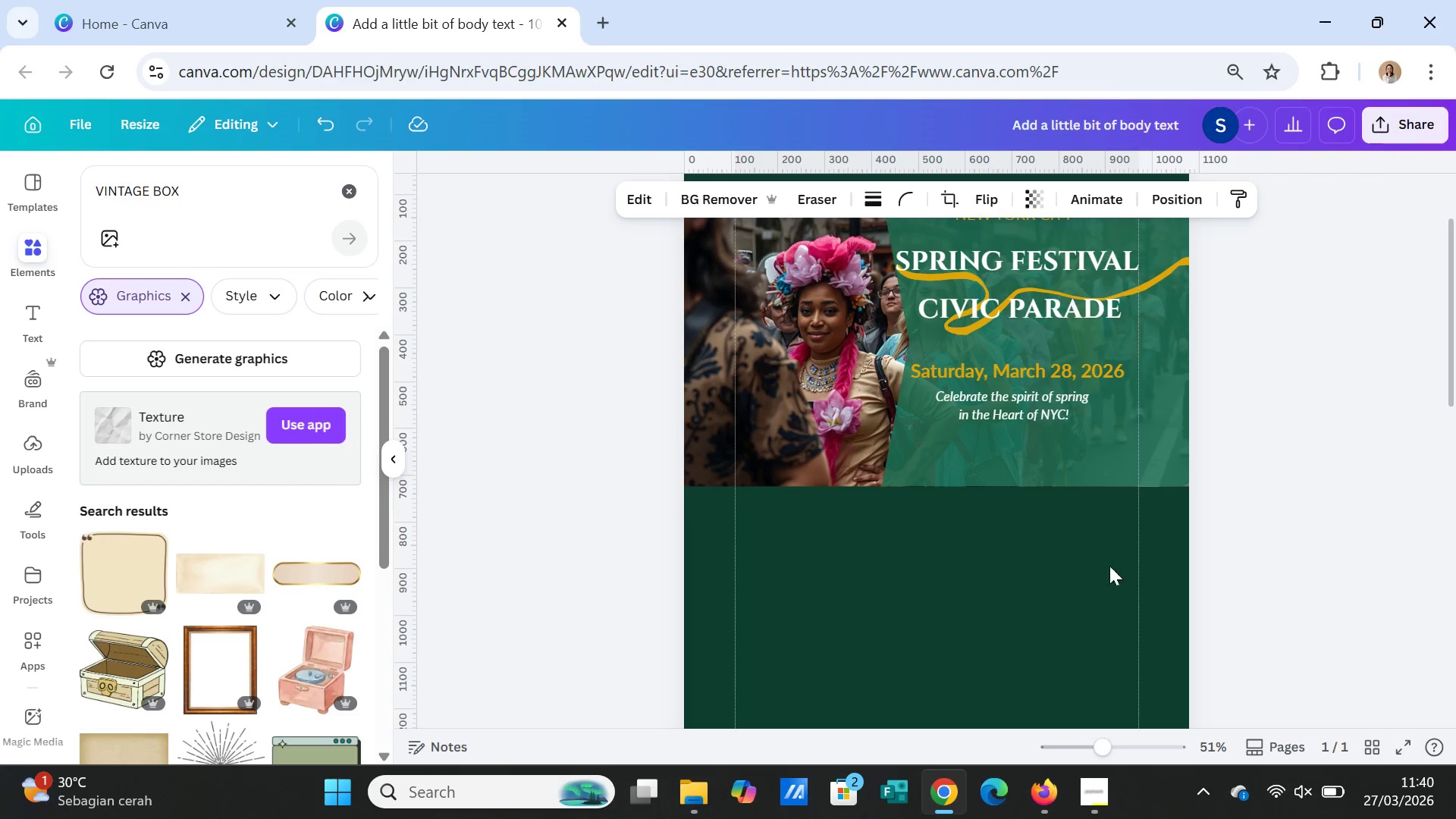 
scroll: coordinate [1078, 620], scroll_direction: down, amount: 2.0
 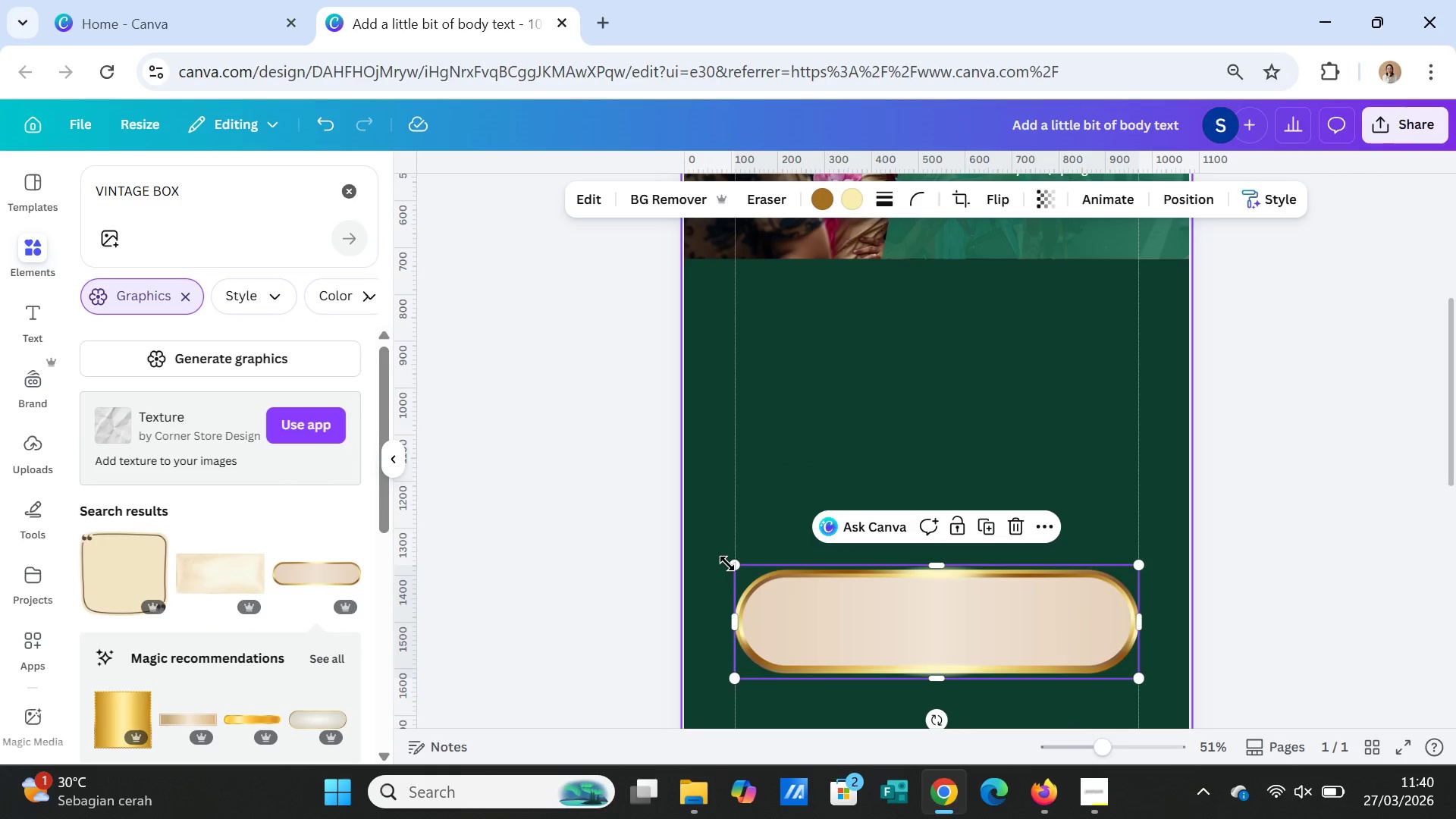 
left_click_drag(start_coordinate=[729, 561], to_coordinate=[1010, 581])
 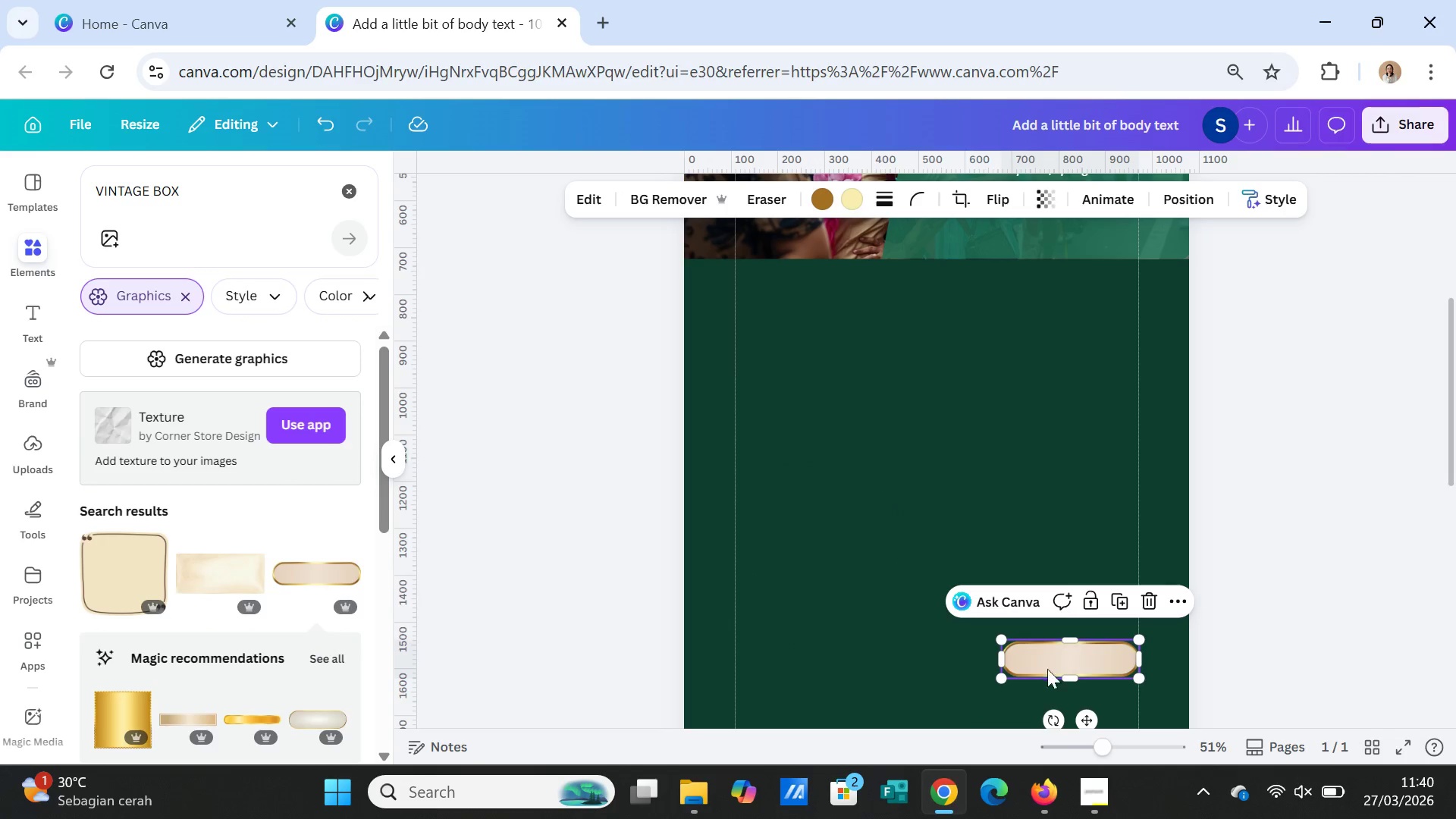 
left_click_drag(start_coordinate=[1058, 668], to_coordinate=[1012, 357])
 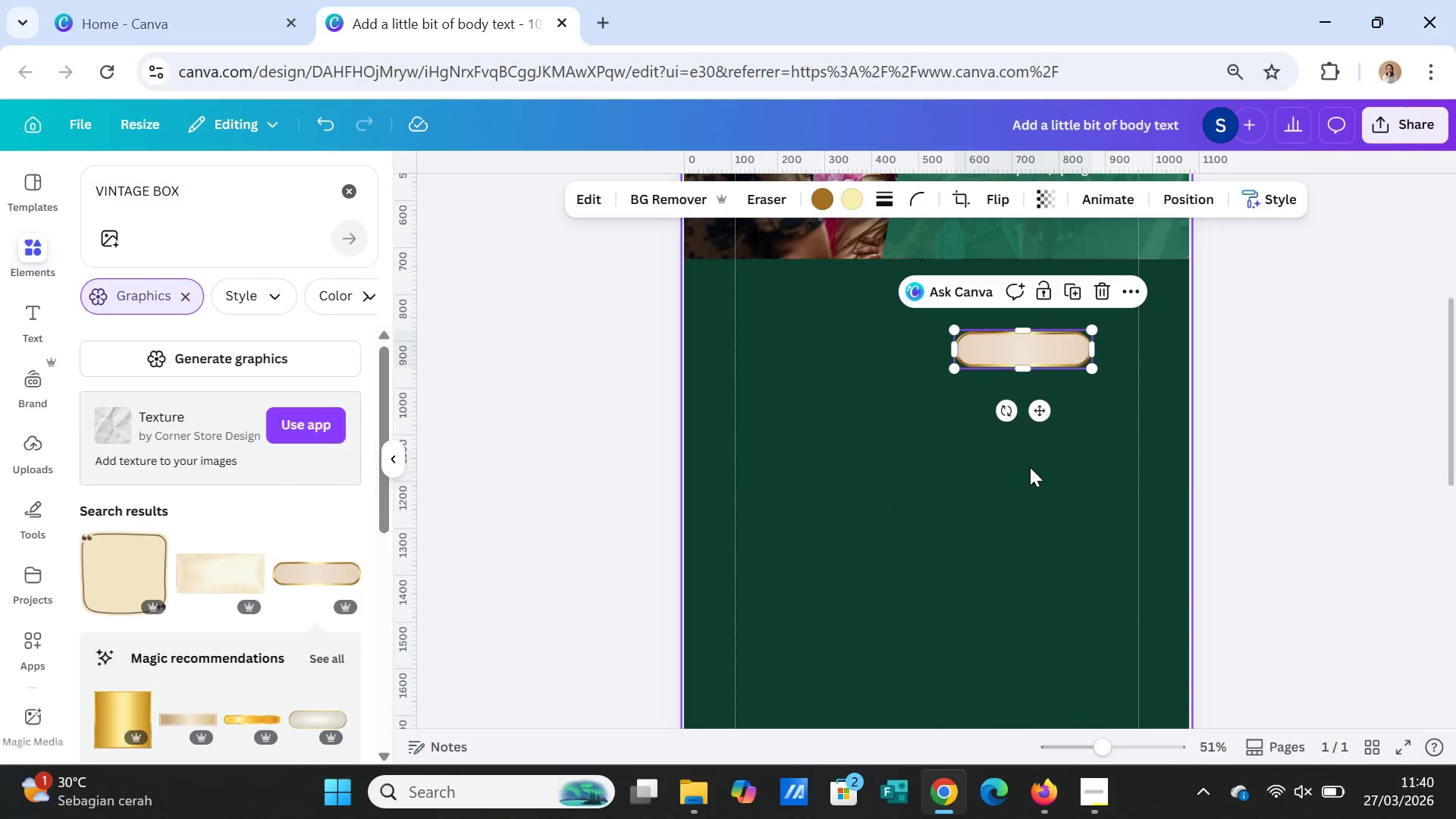 
scroll: coordinate [1030, 467], scroll_direction: up, amount: 2.0
 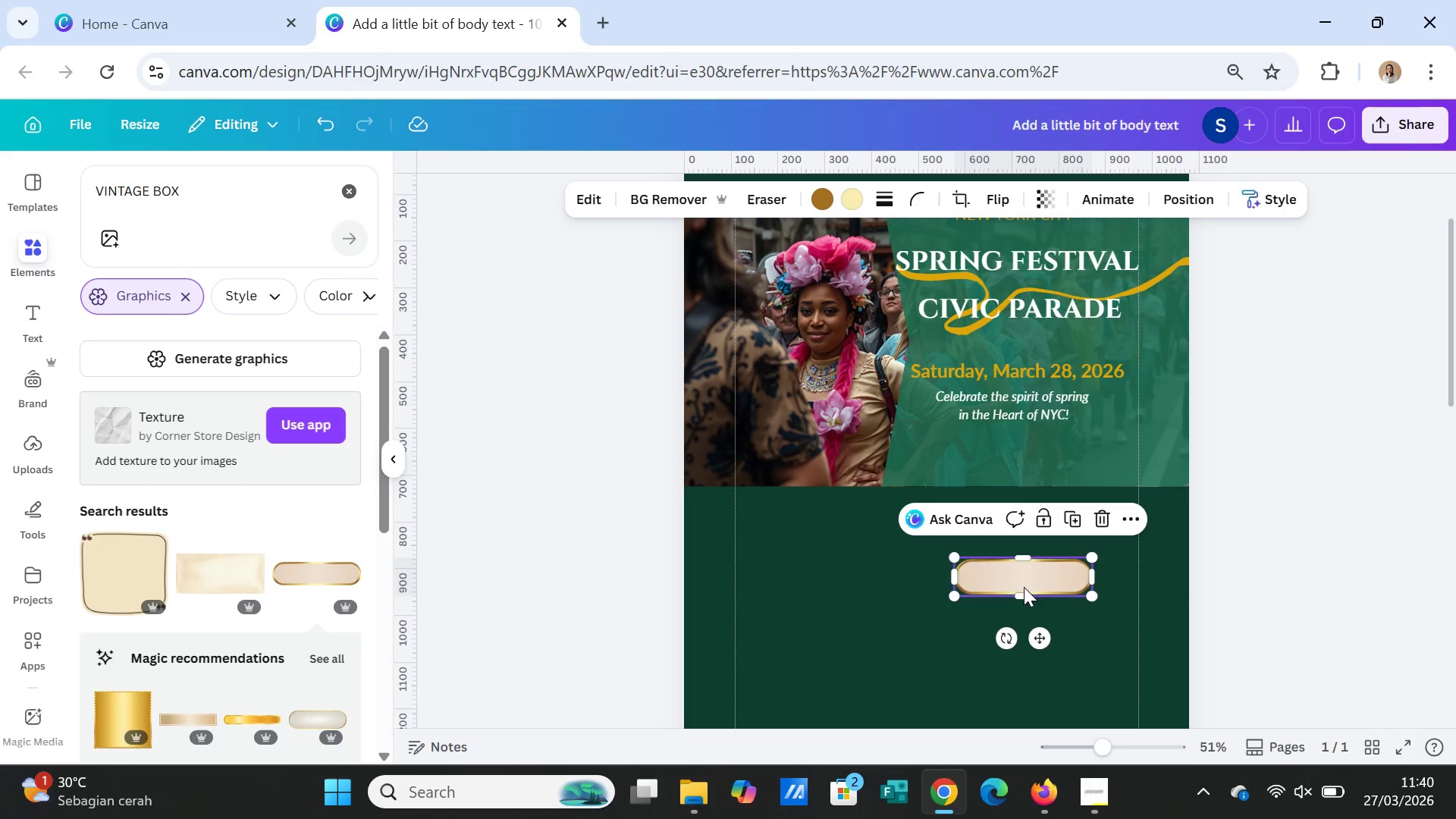 
left_click_drag(start_coordinate=[1024, 587], to_coordinate=[1019, 462])
 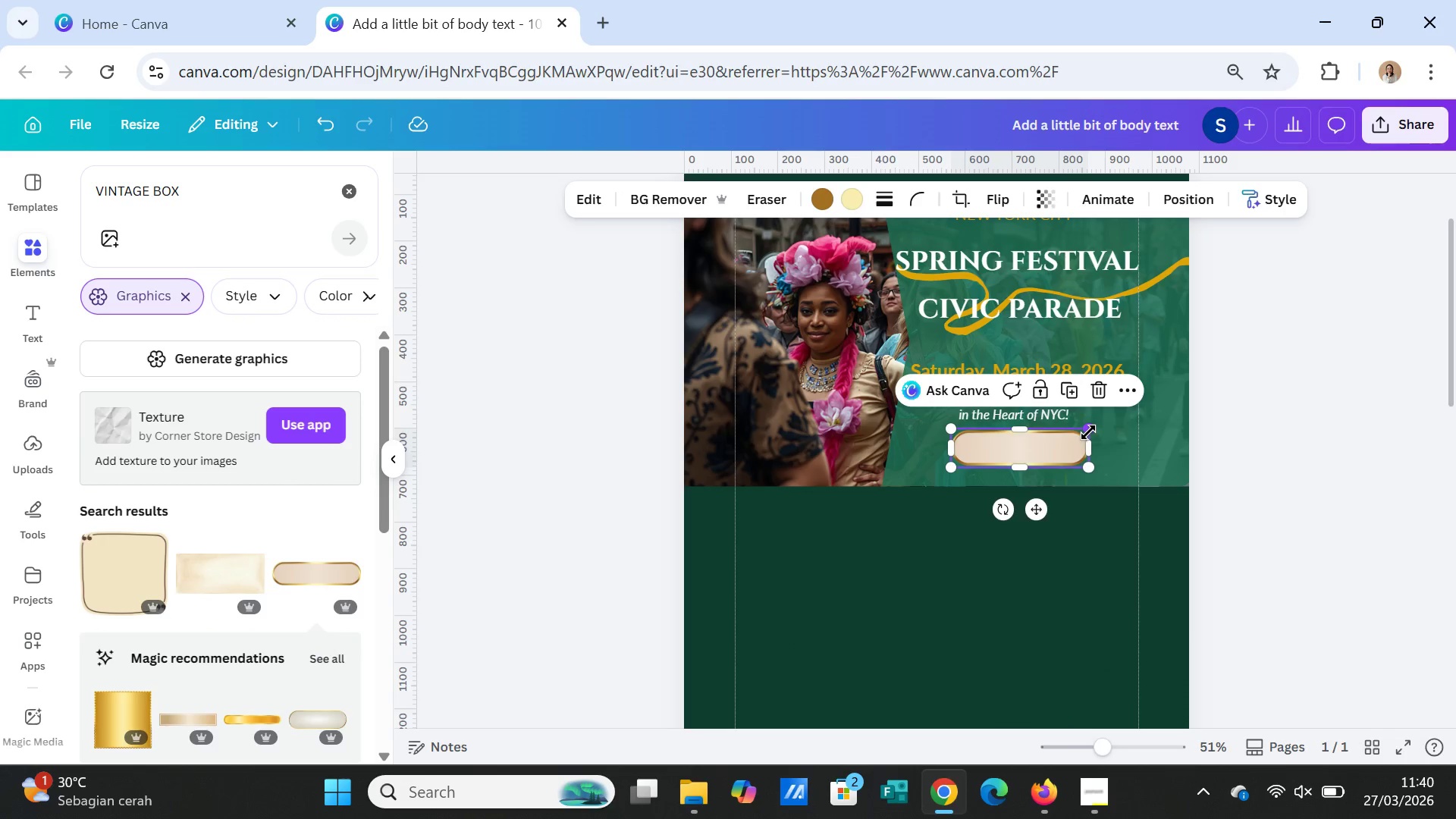 
left_click_drag(start_coordinate=[1088, 432], to_coordinate=[1076, 445])
 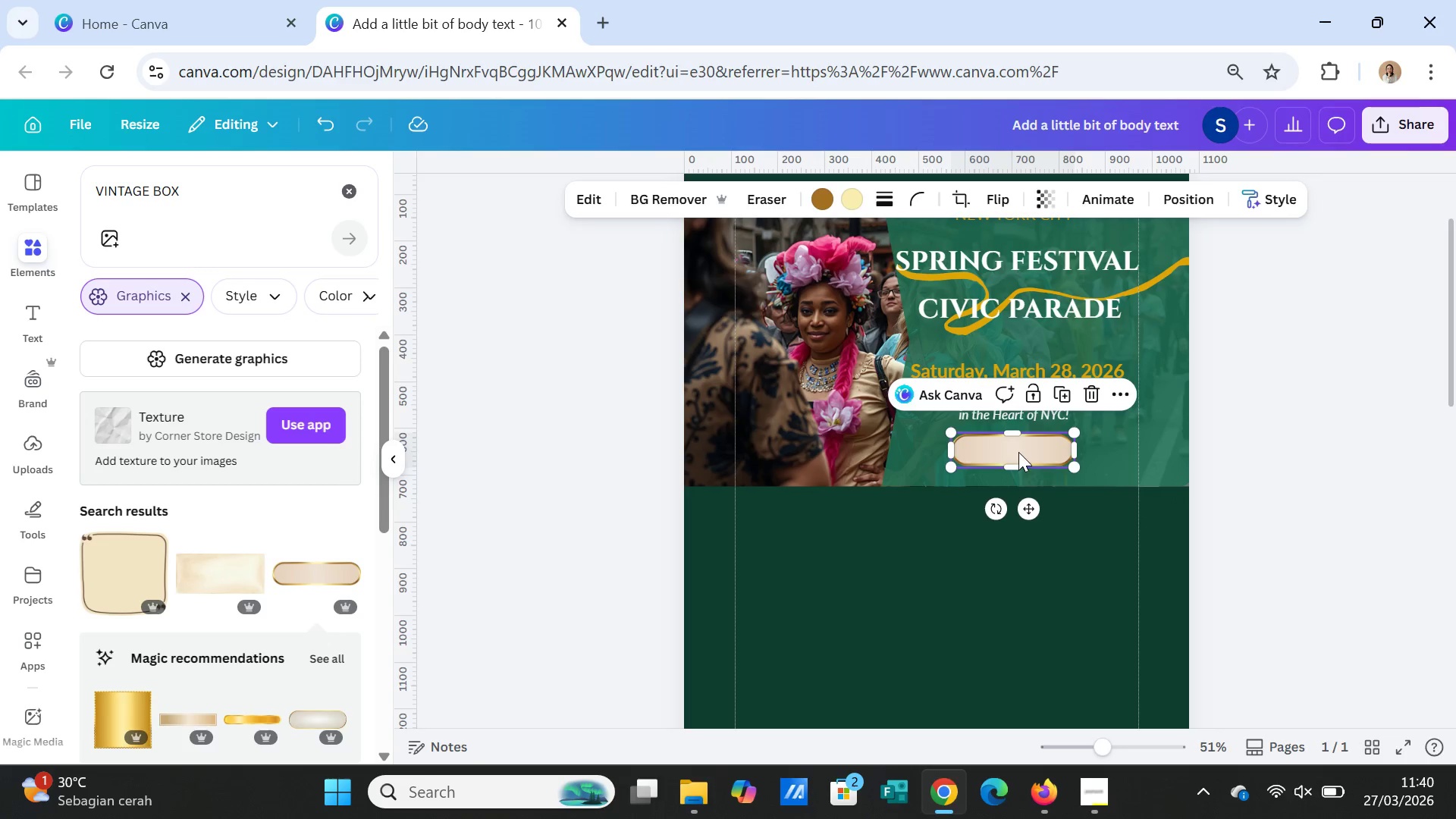 
left_click_drag(start_coordinate=[1018, 452], to_coordinate=[1027, 454])
 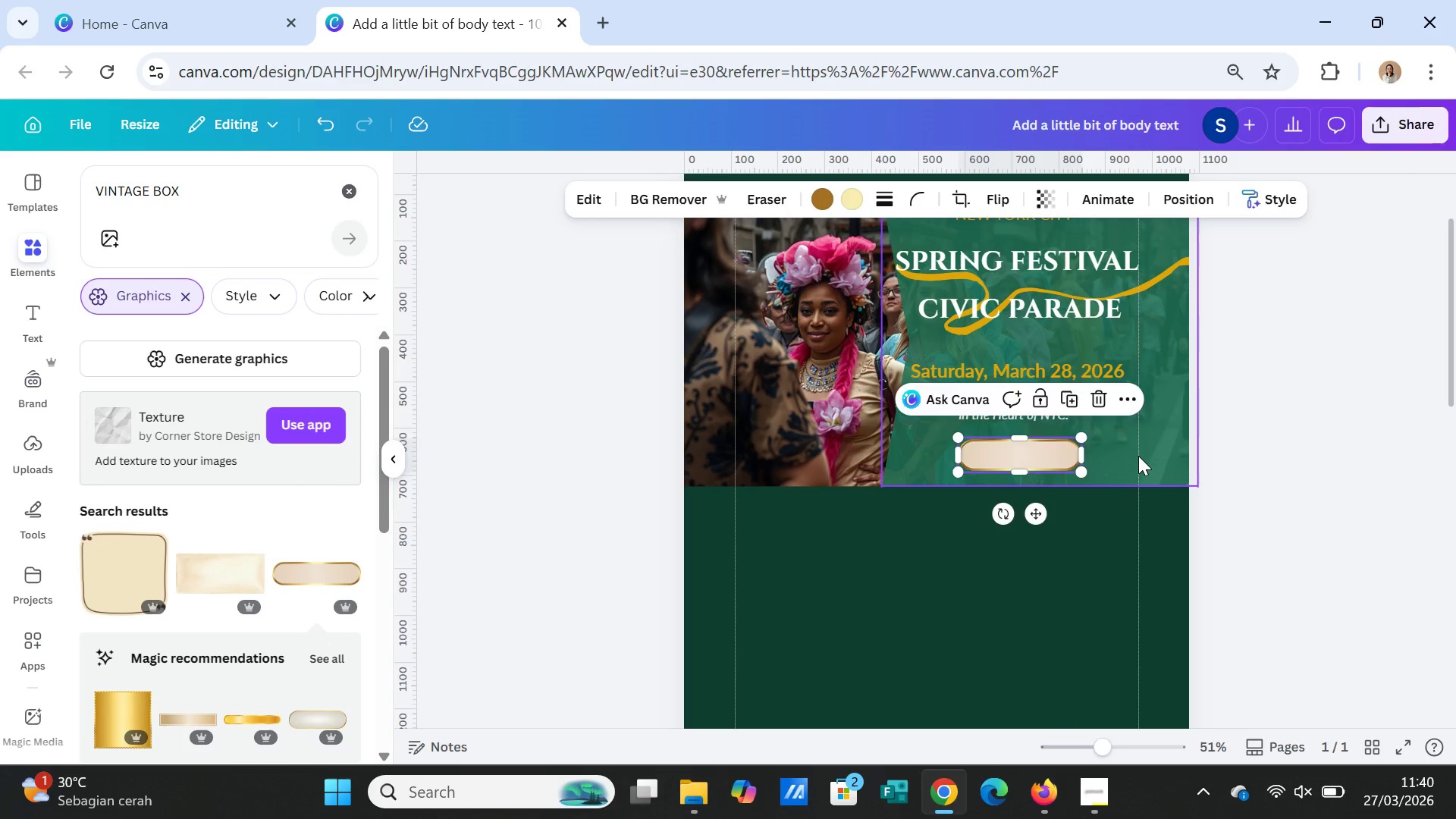 
left_click([1138, 456])
 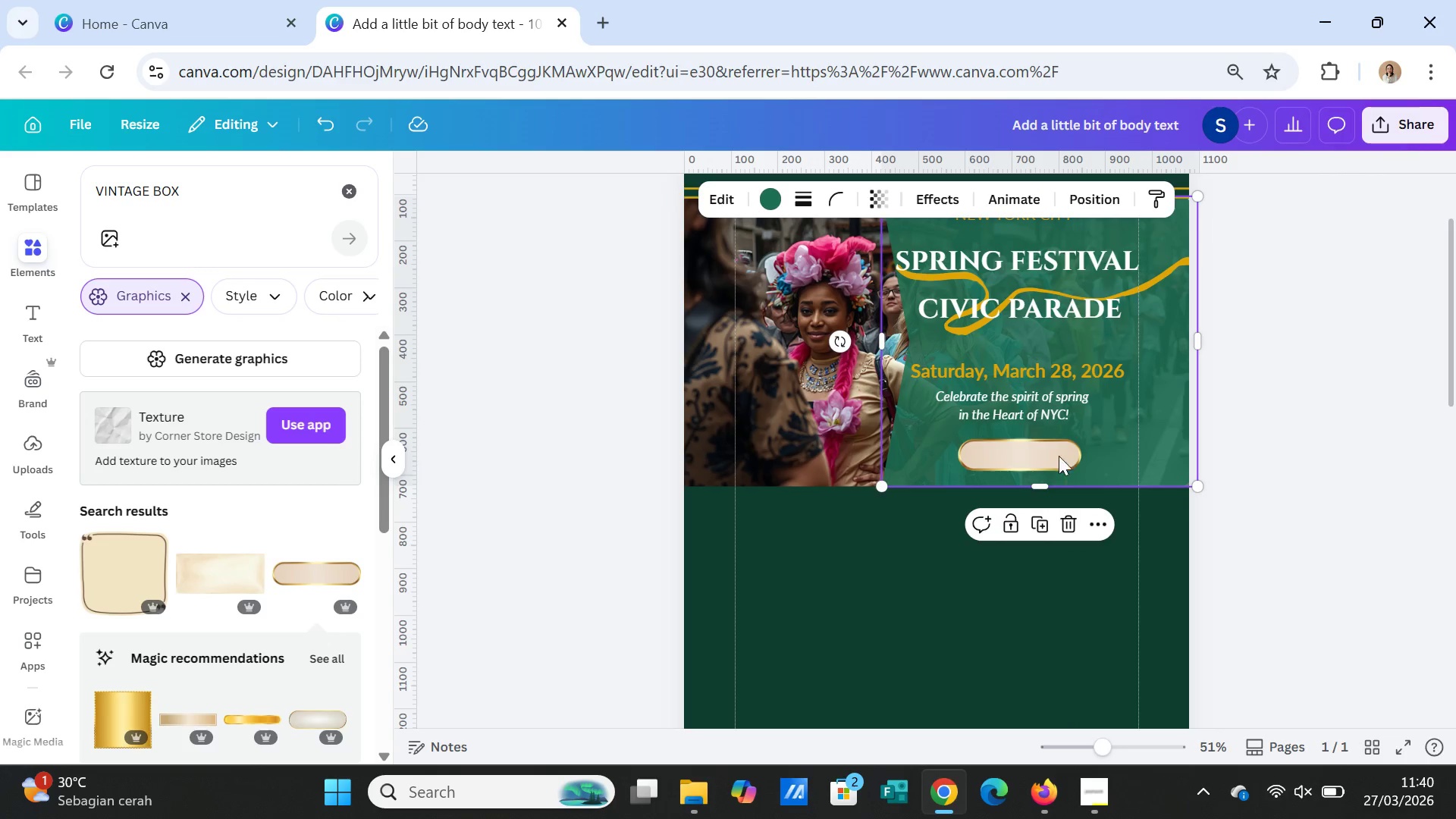 
left_click([1046, 456])
 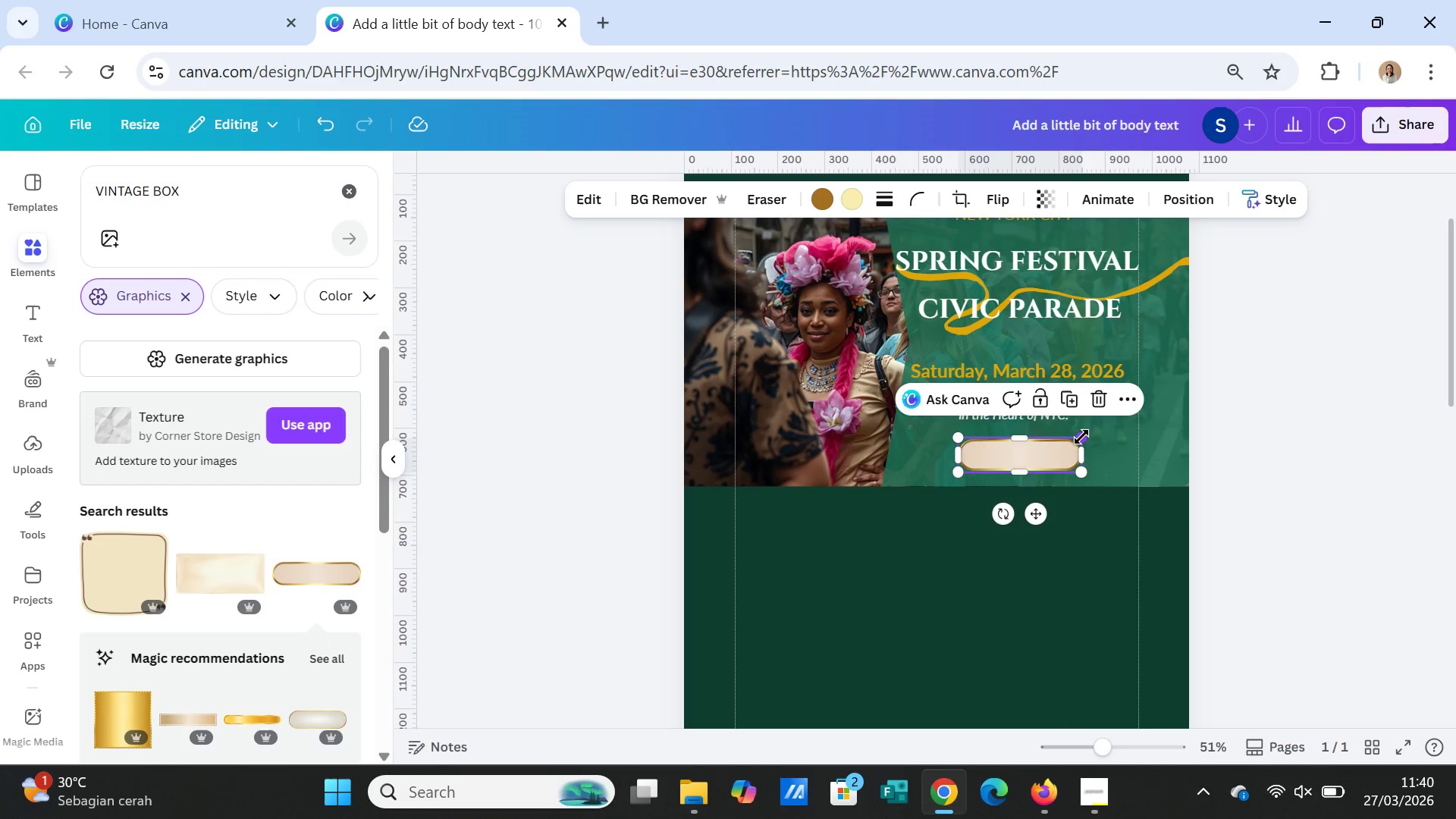 
left_click_drag(start_coordinate=[1081, 437], to_coordinate=[1076, 438])
 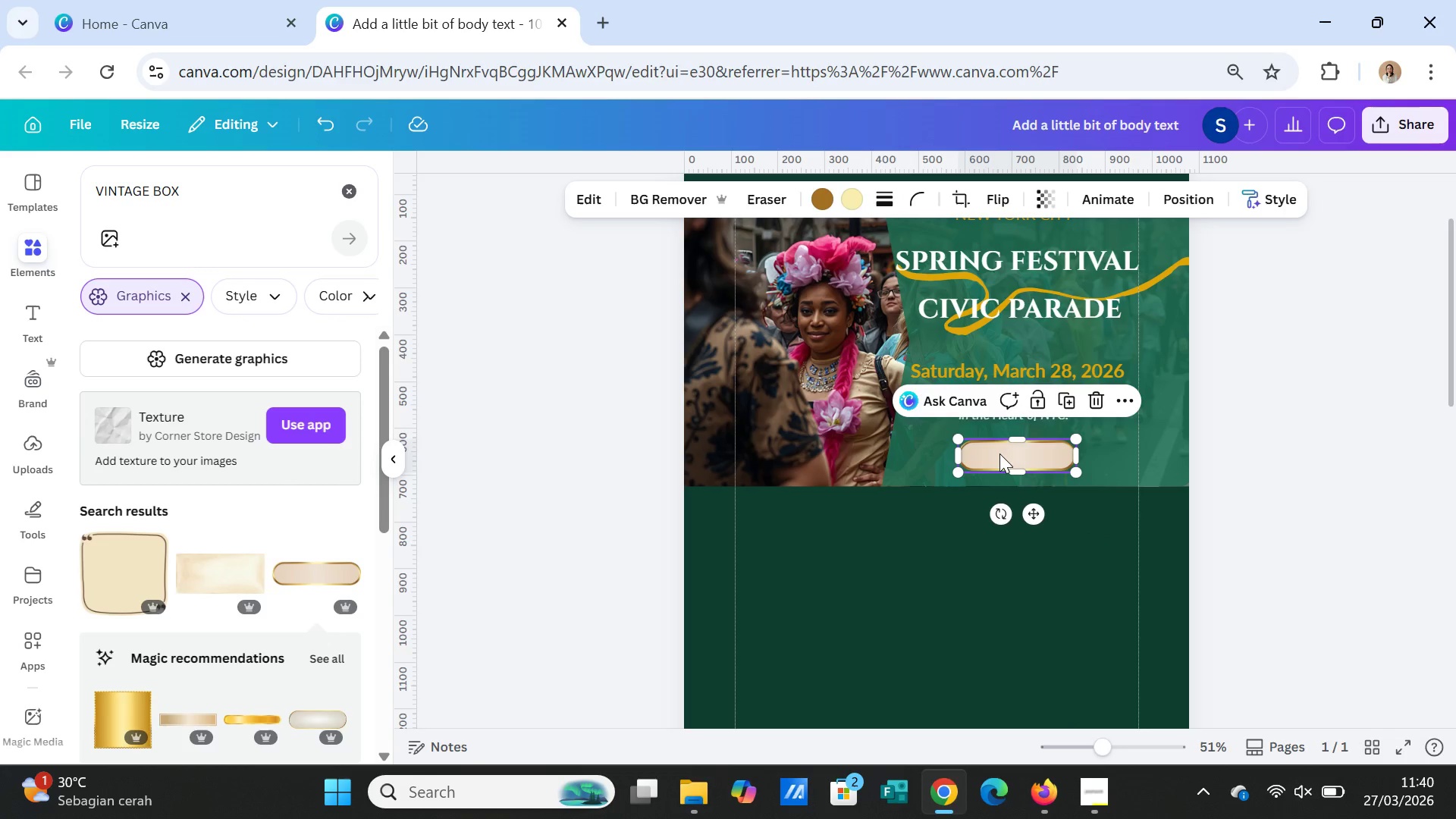 
left_click_drag(start_coordinate=[999, 453], to_coordinate=[1004, 453])
 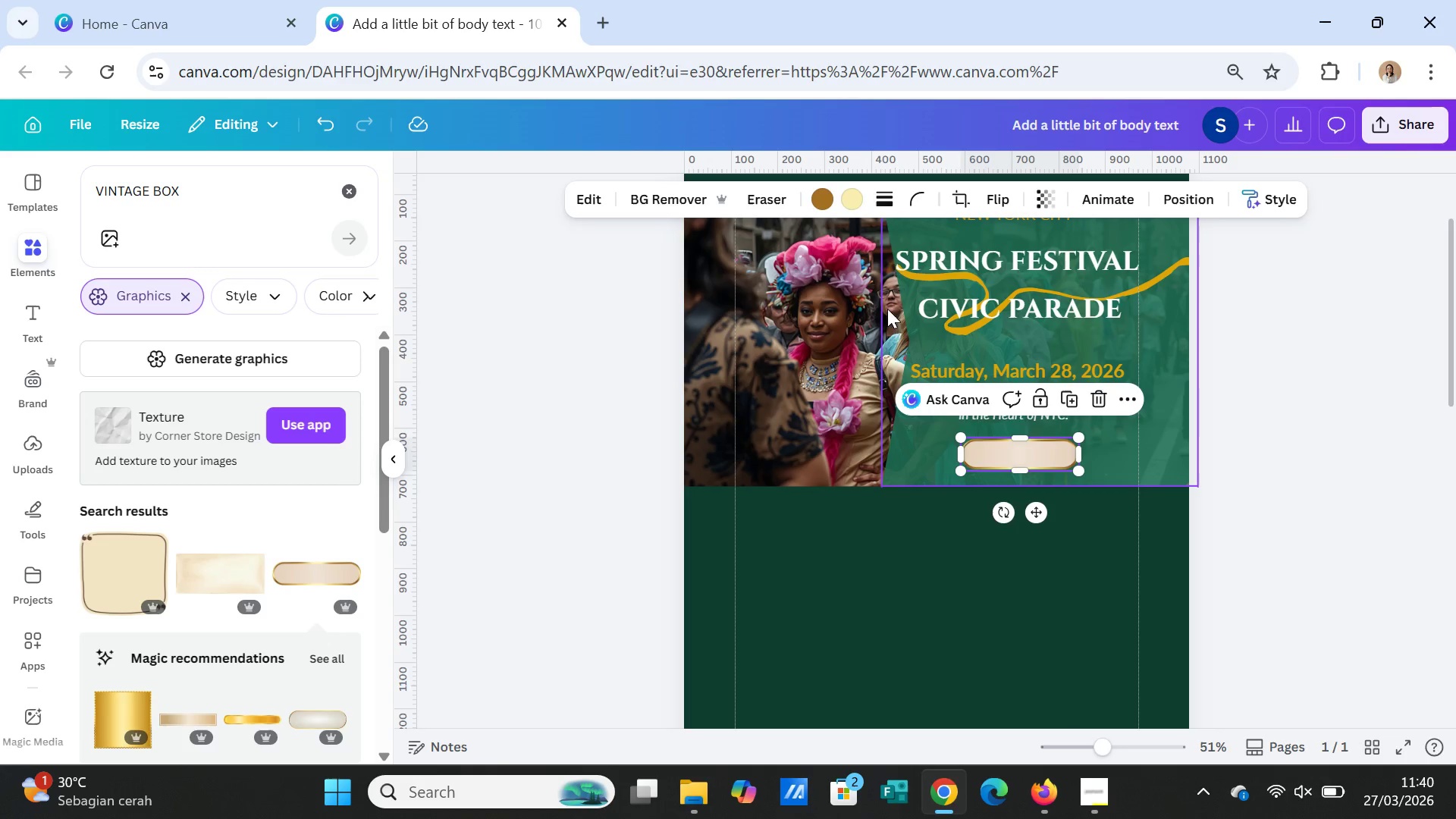 
wait(7.97)
 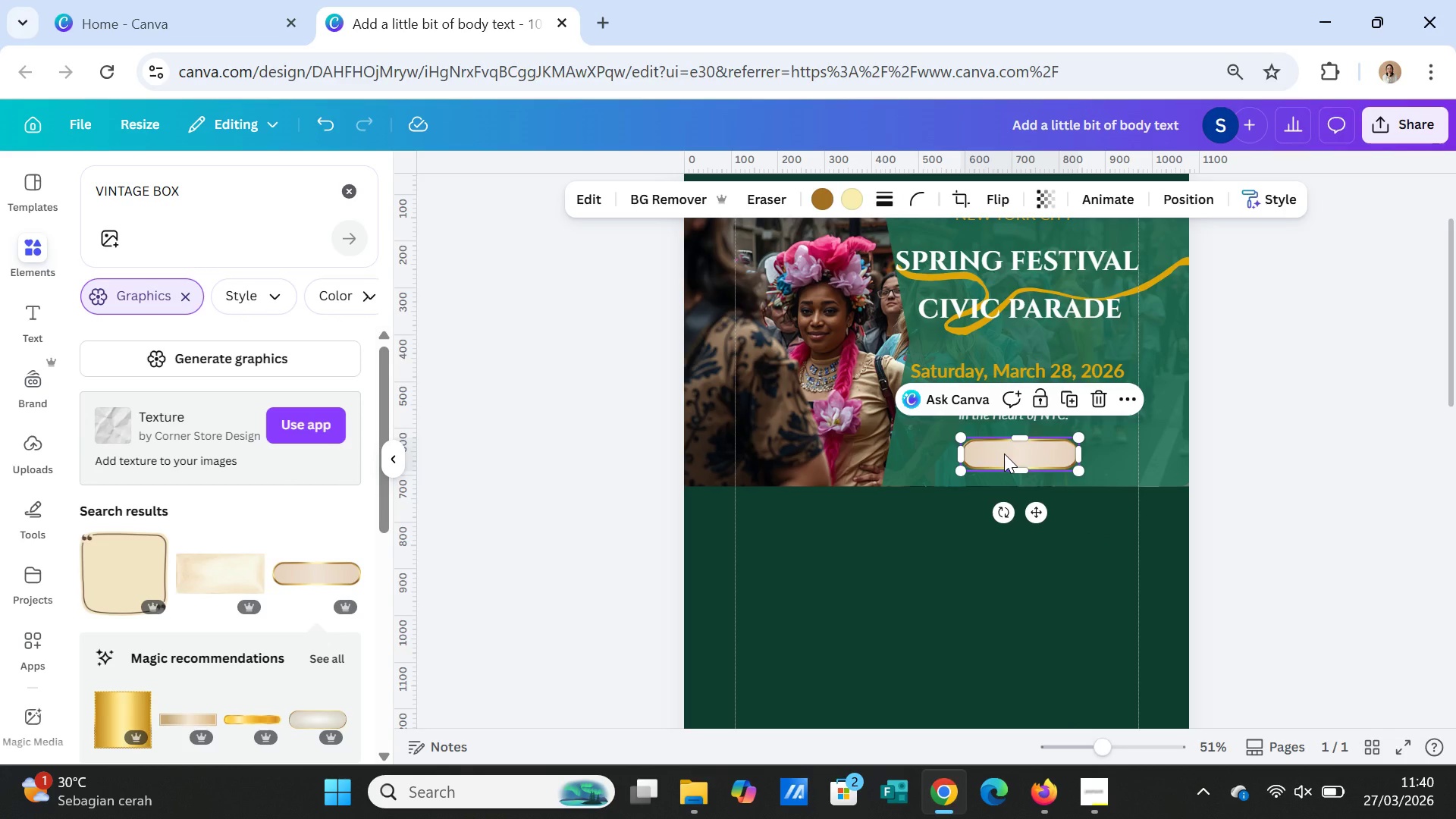 
left_click([853, 199])
 